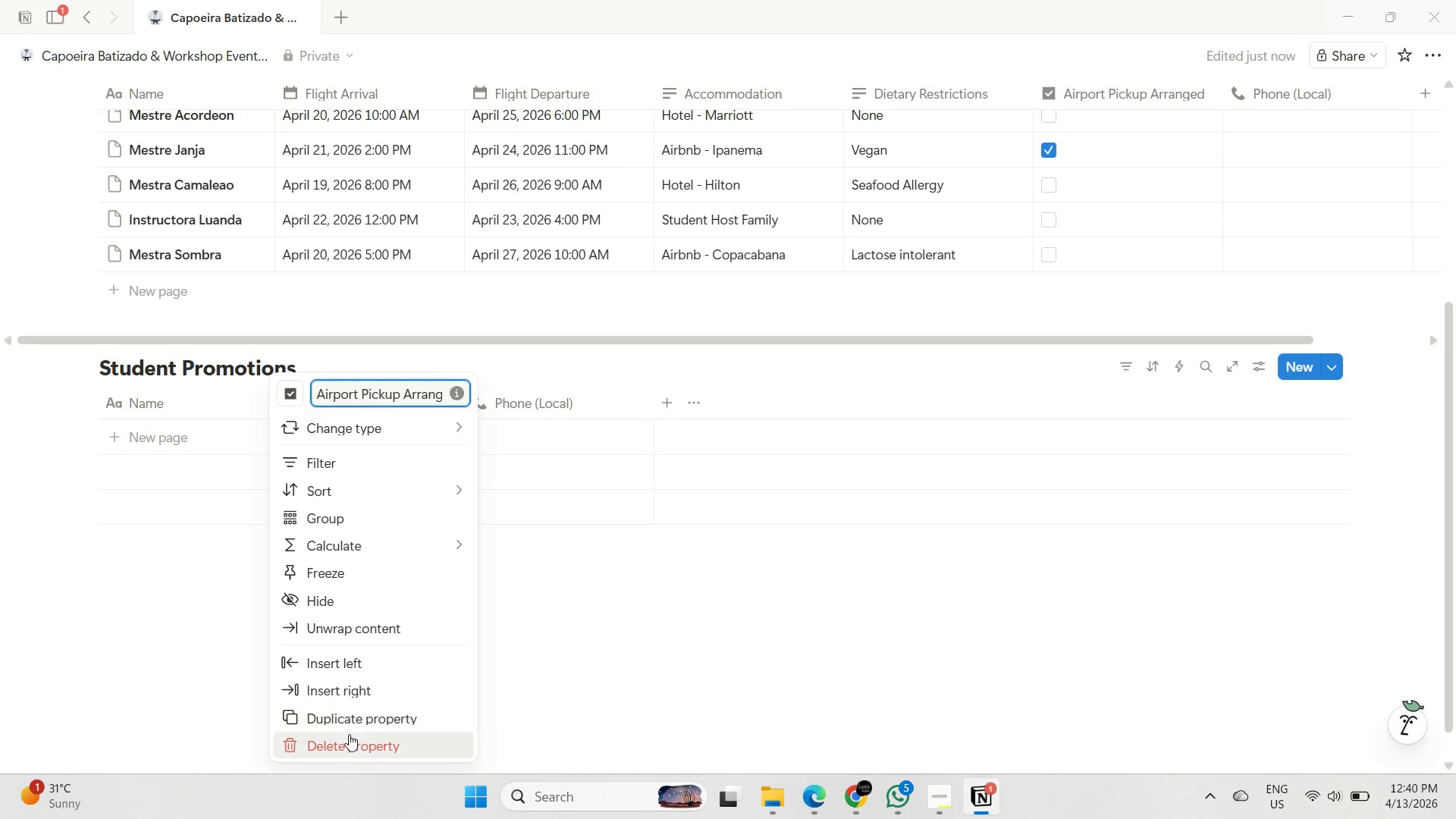 
left_click([349, 739])
 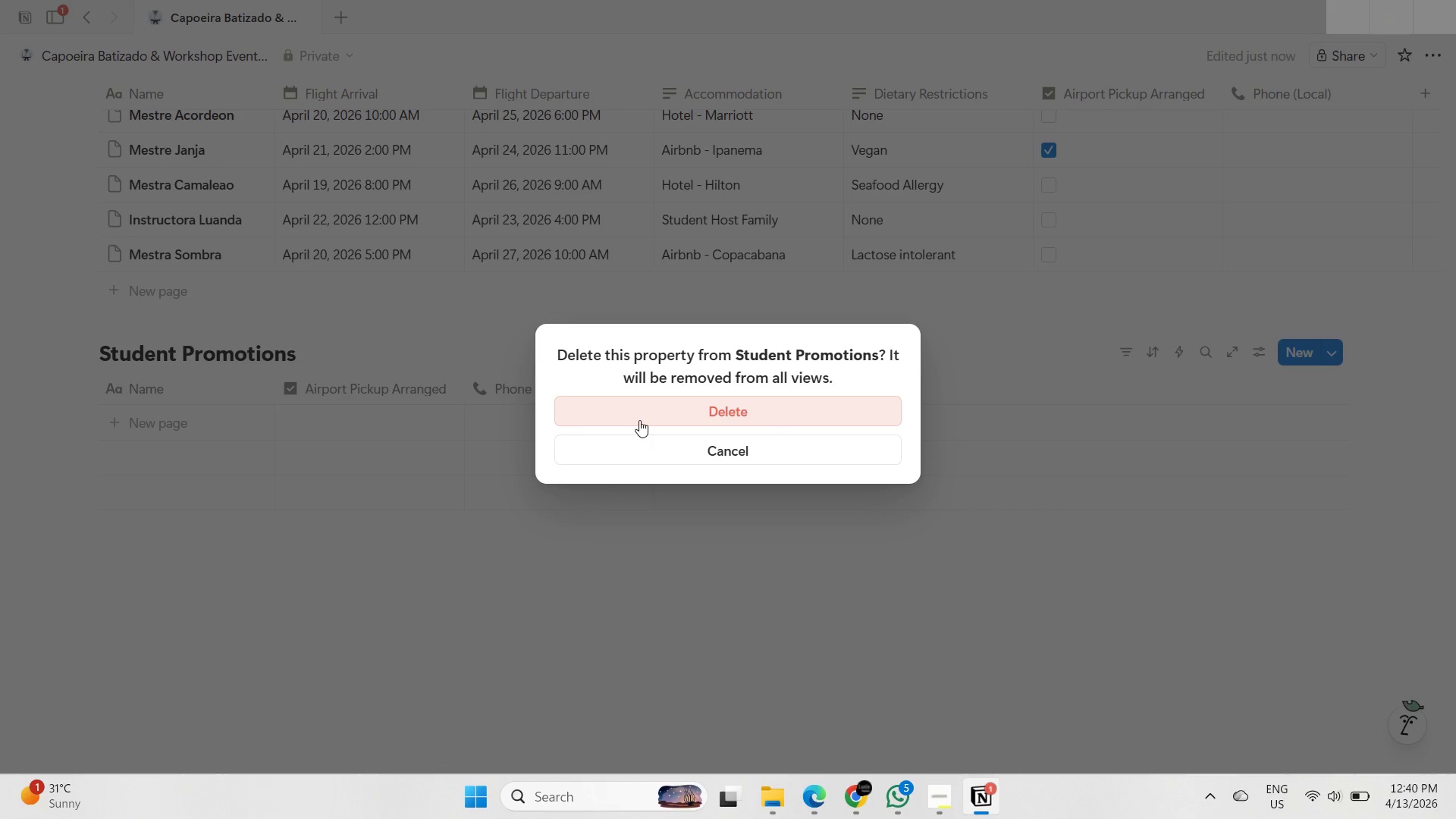 
left_click([644, 419])
 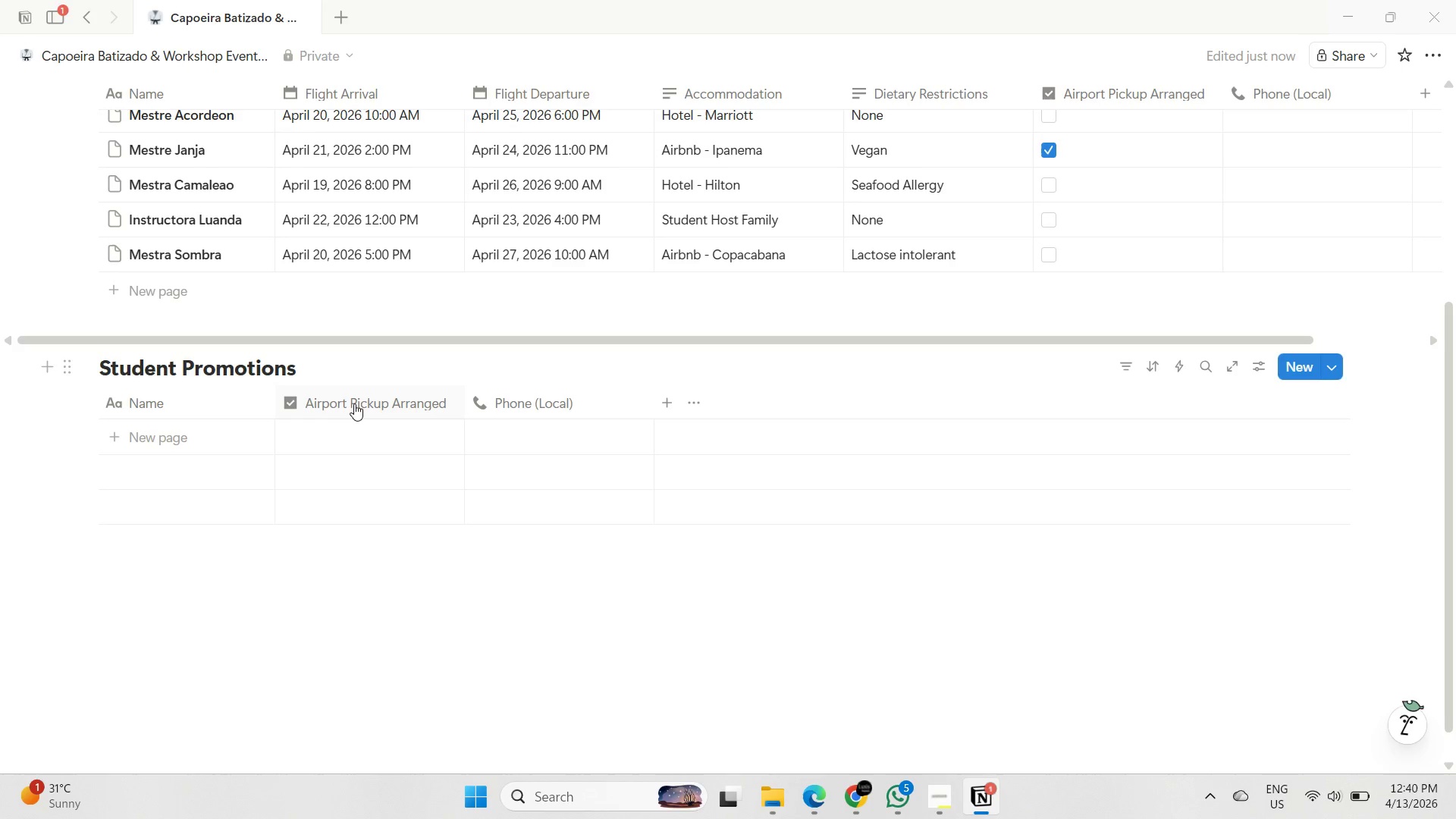 
right_click([354, 403])
 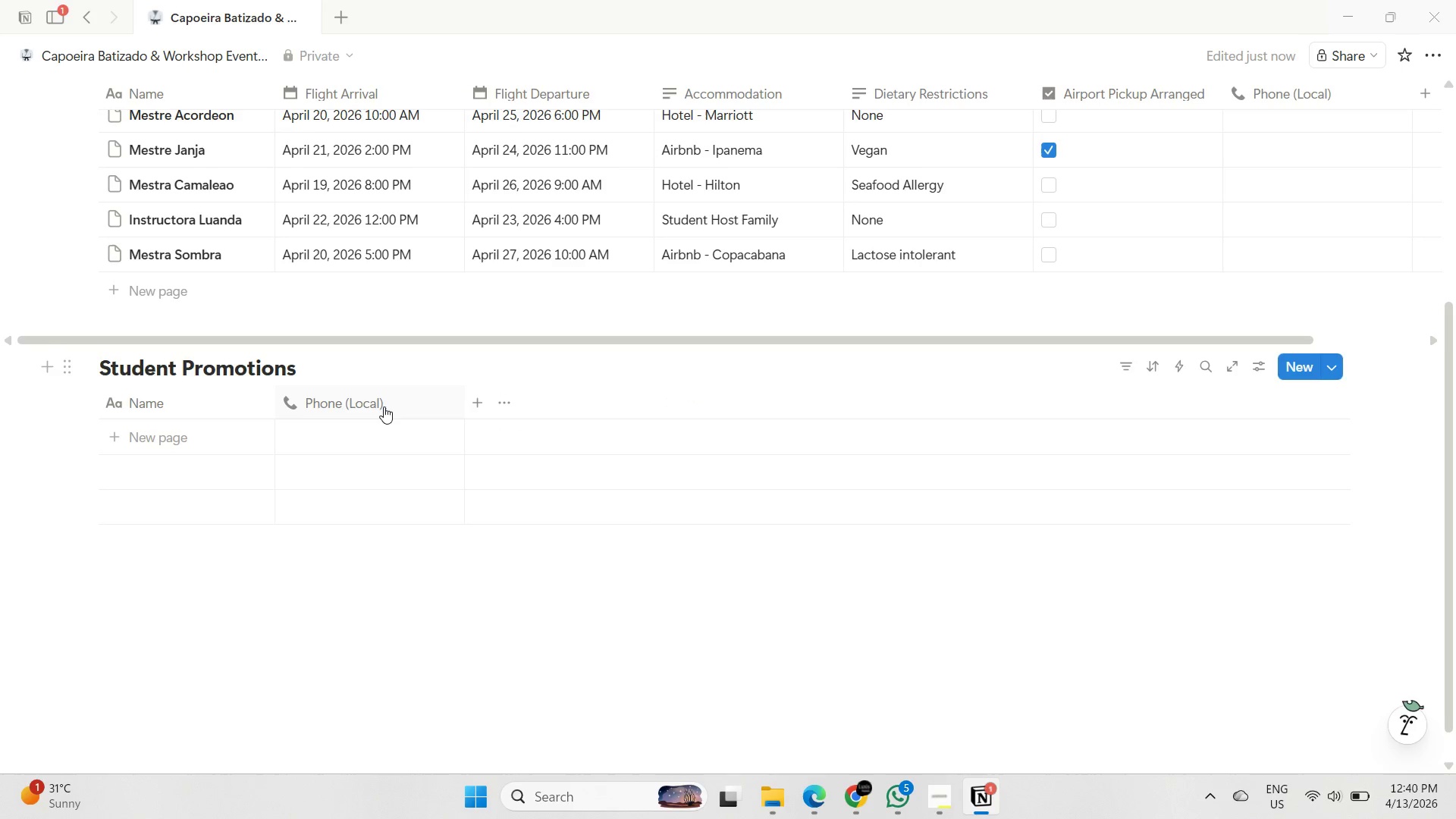 
right_click([384, 406])
 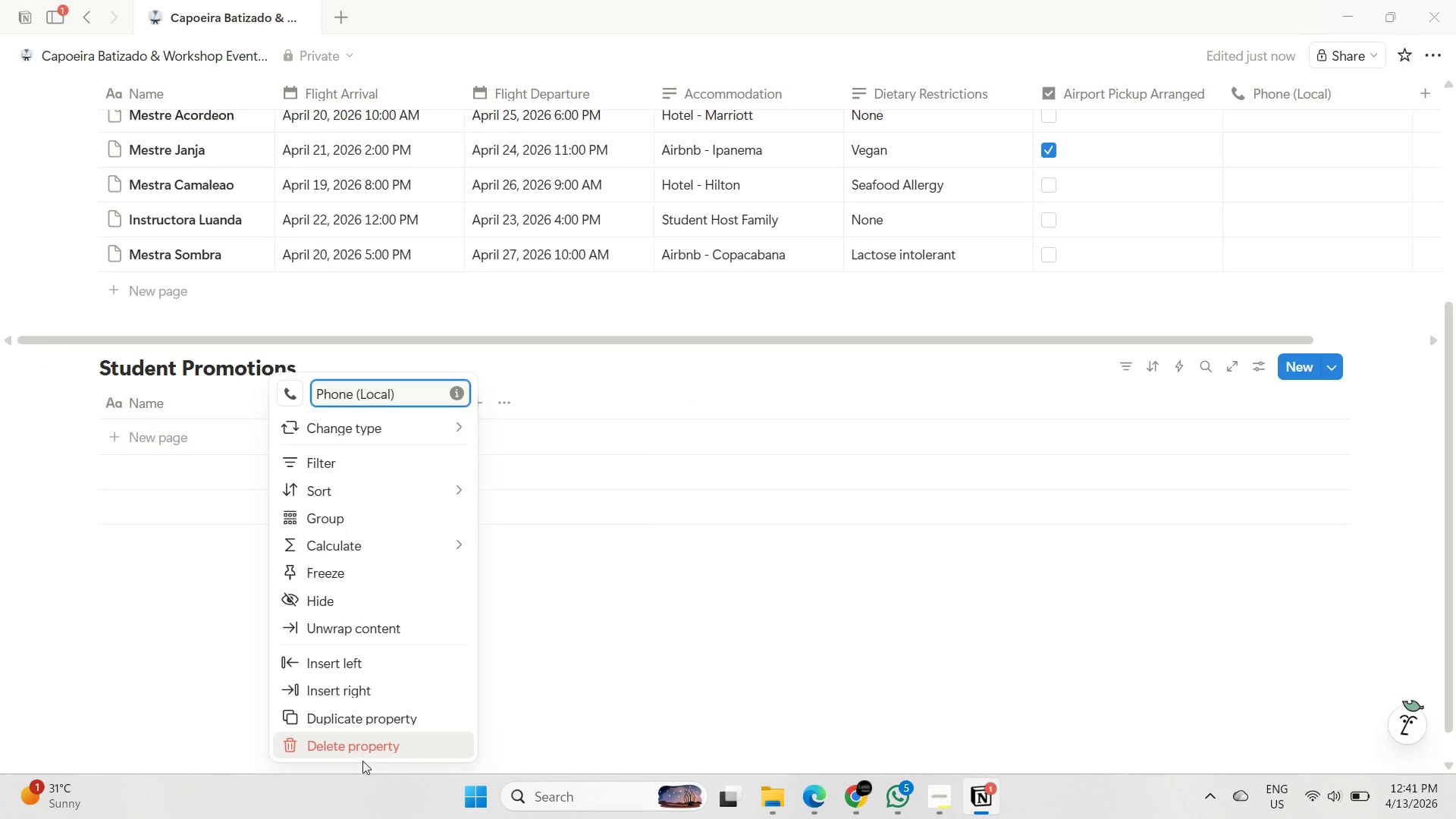 
left_click([363, 752])
 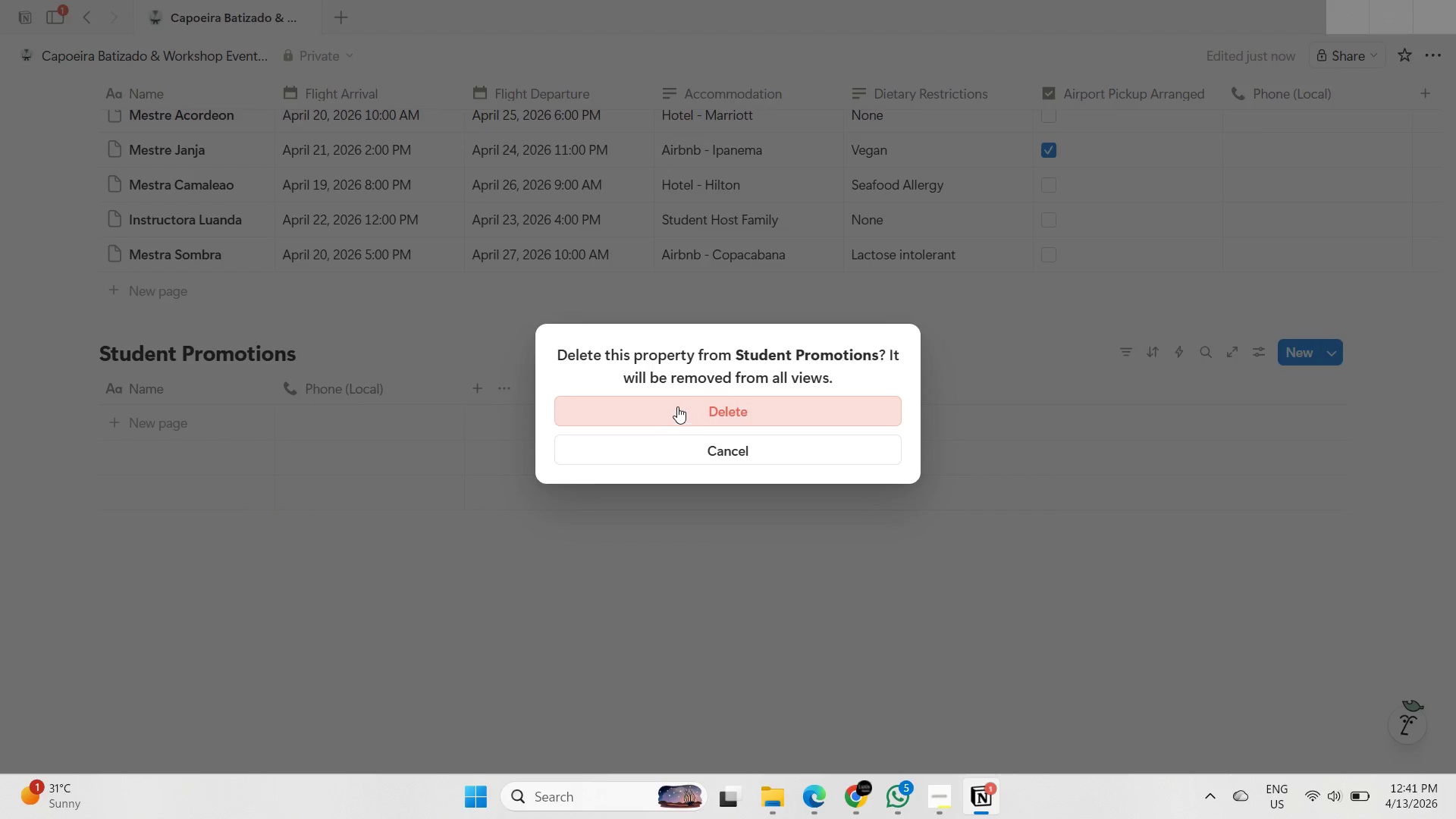 
double_click([415, 562])
 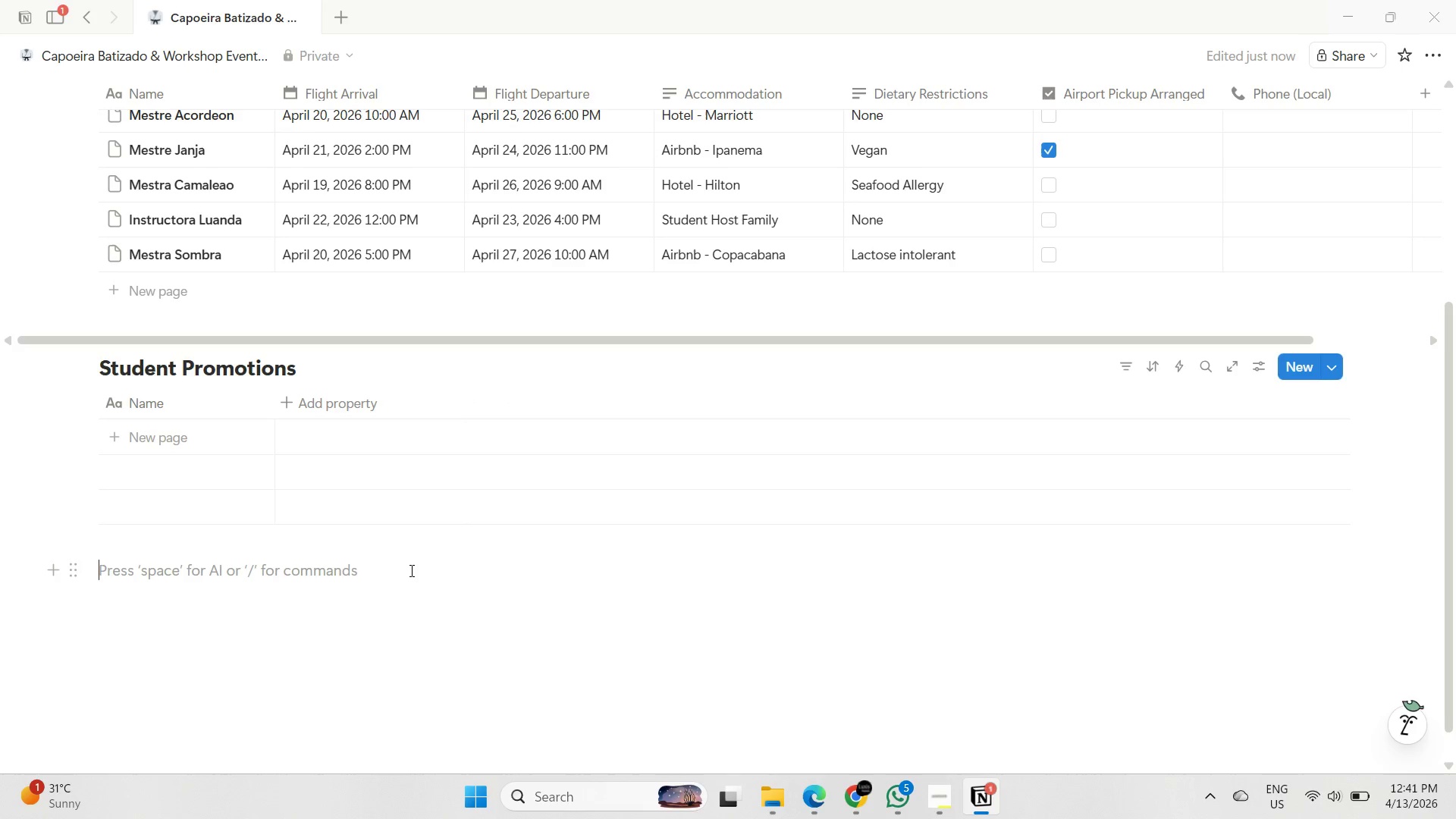 
wait(6.0)
 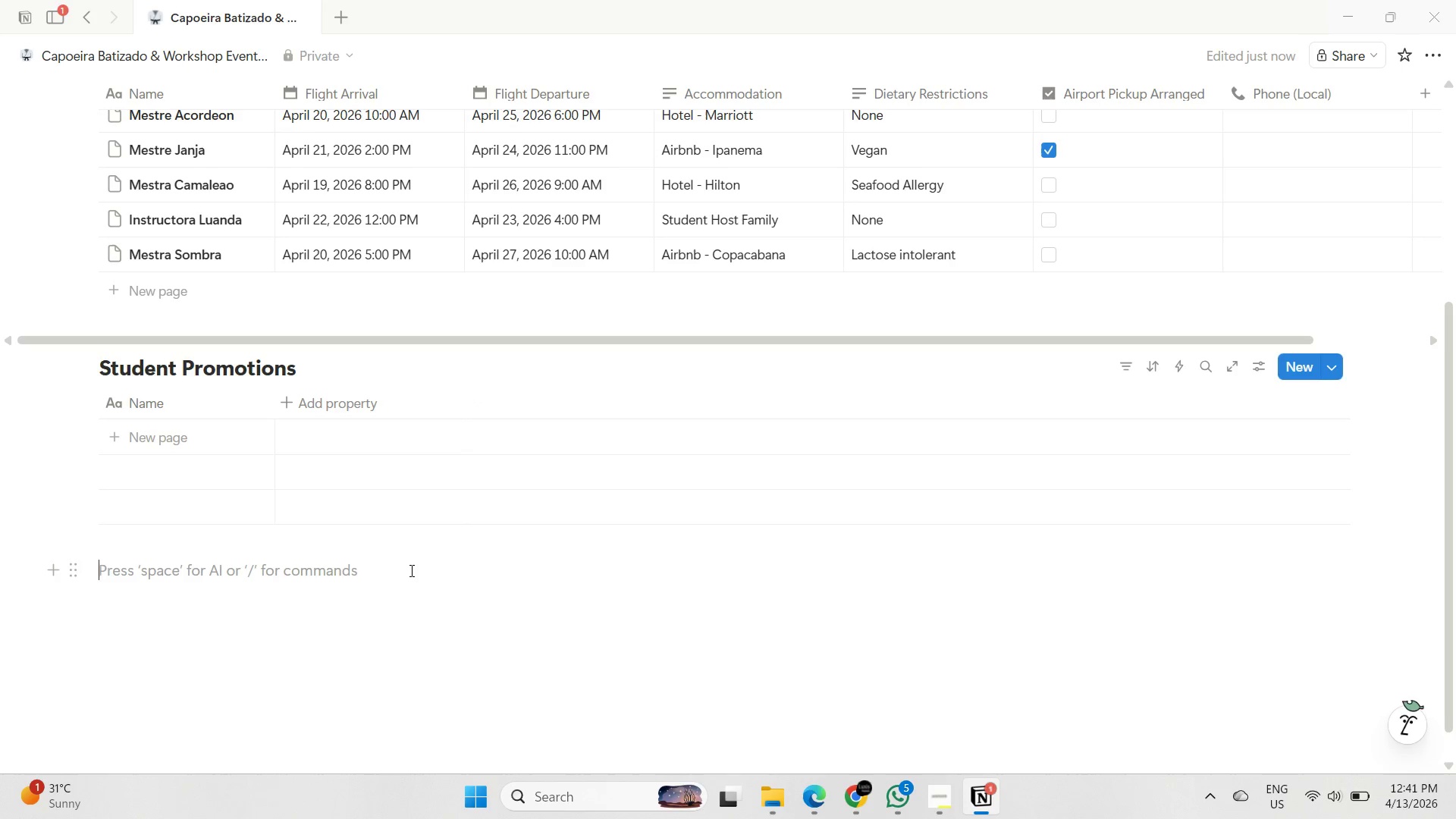 
type(/table)
 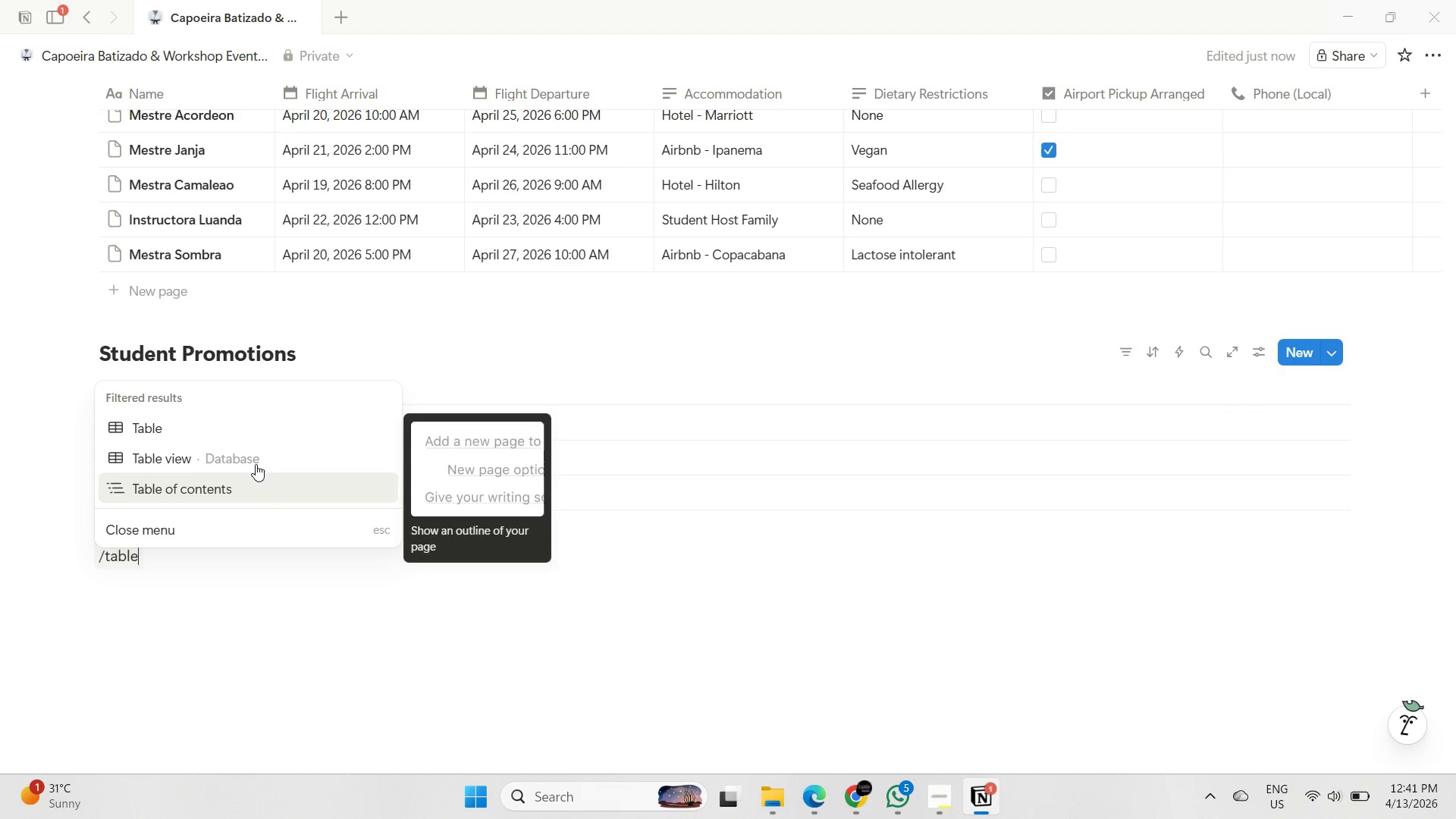 
left_click([189, 573])
 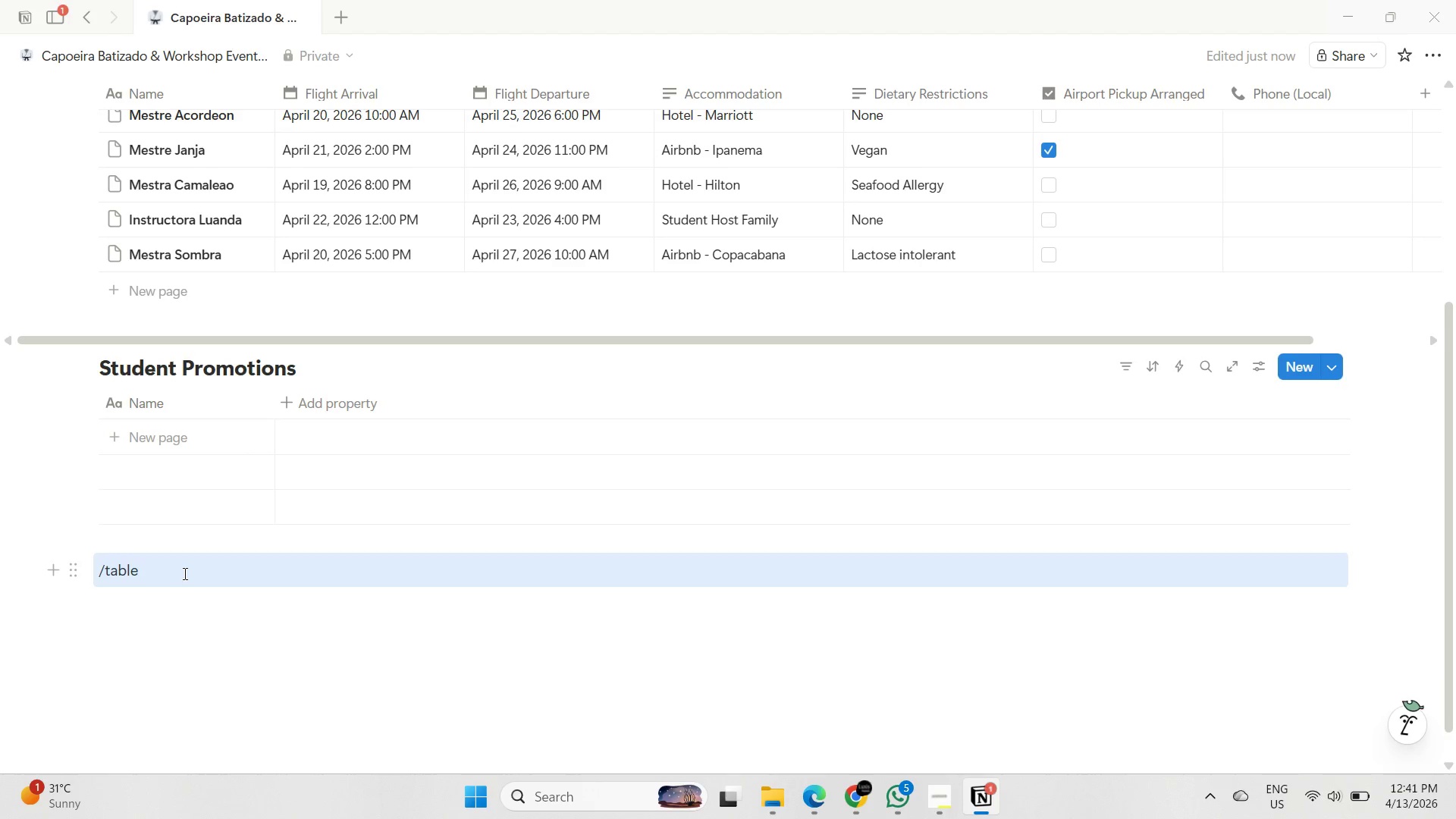 
key(Backspace)
 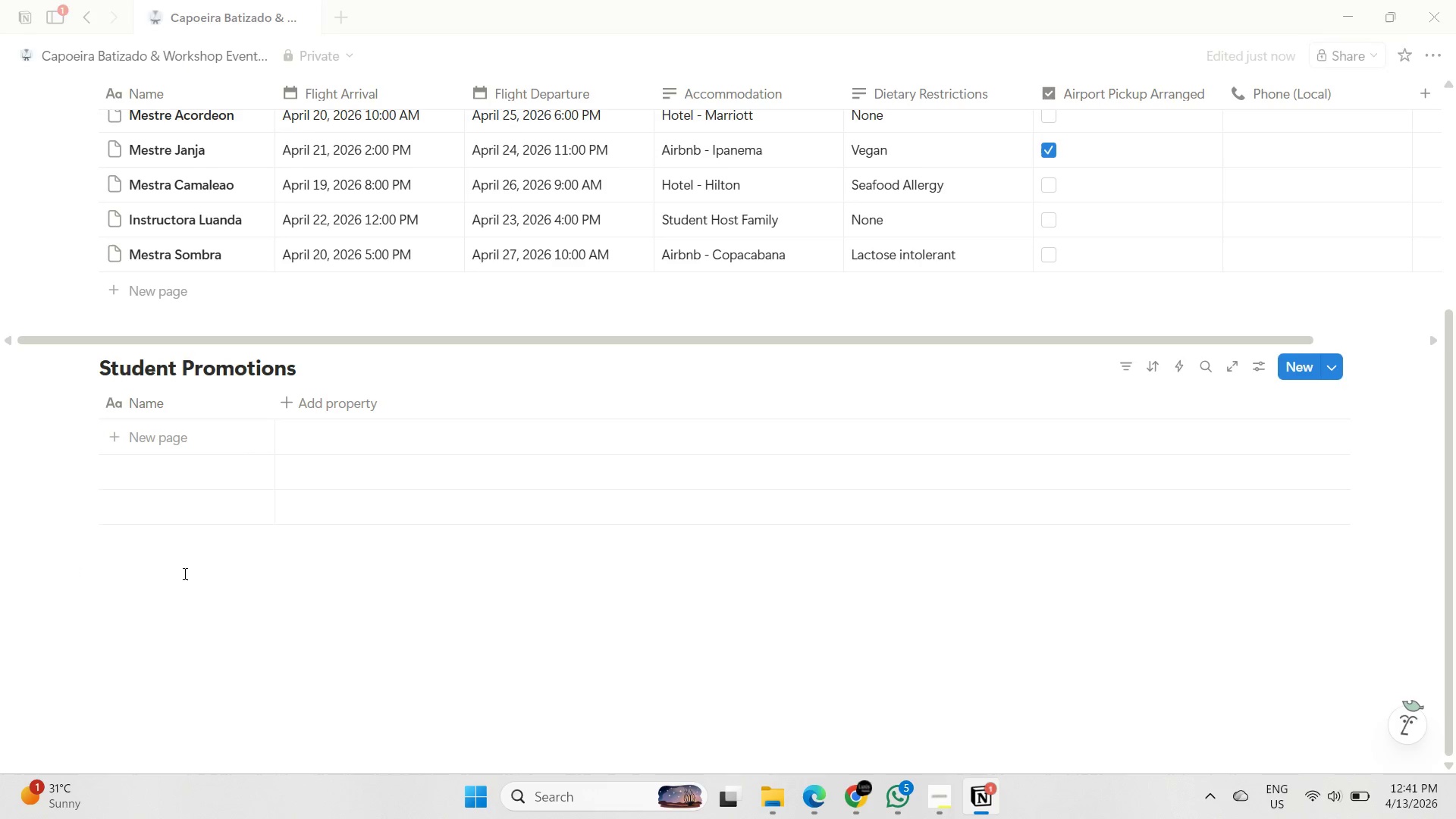 
key(Backspace)
 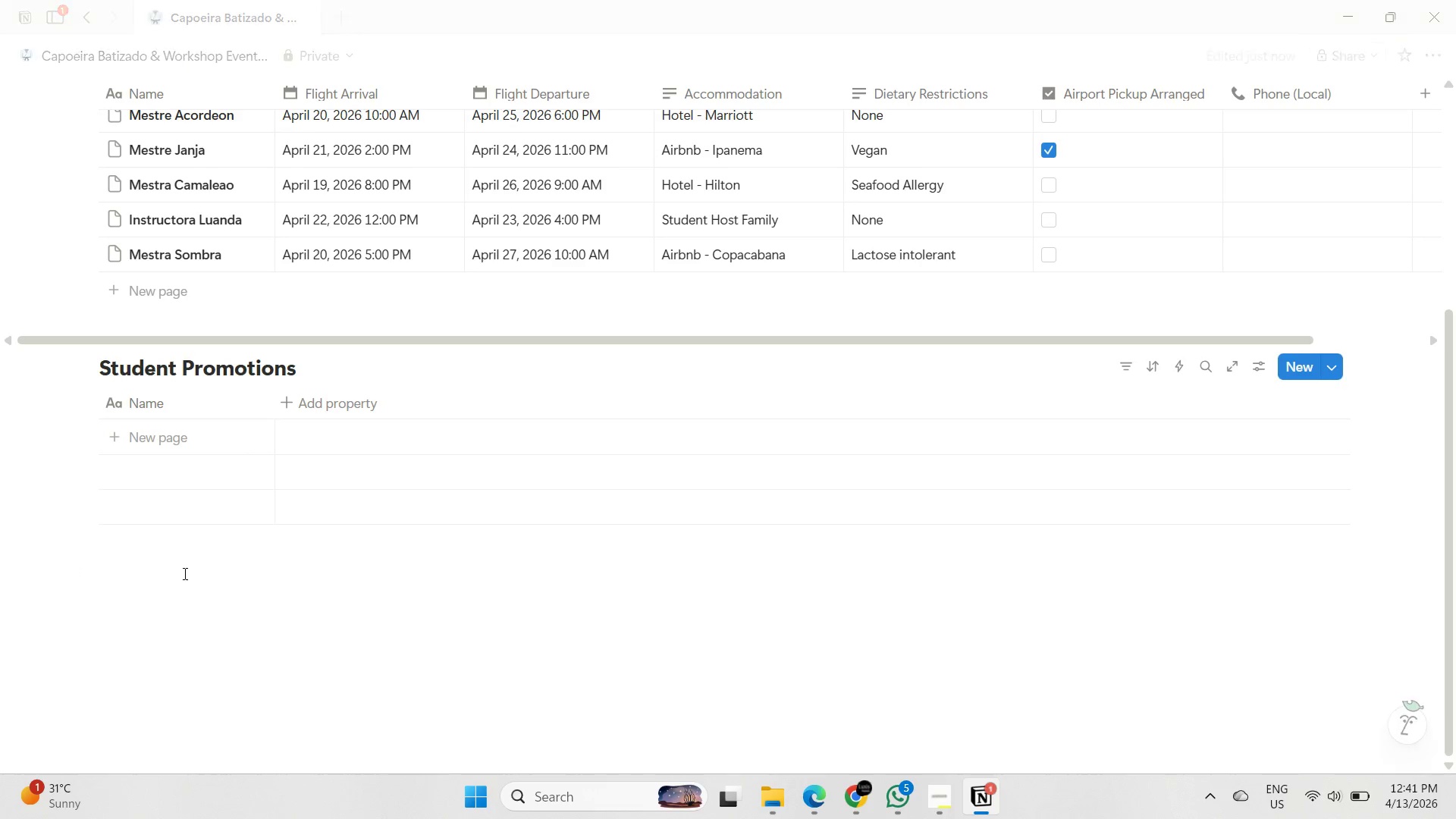 
key(Backspace)
 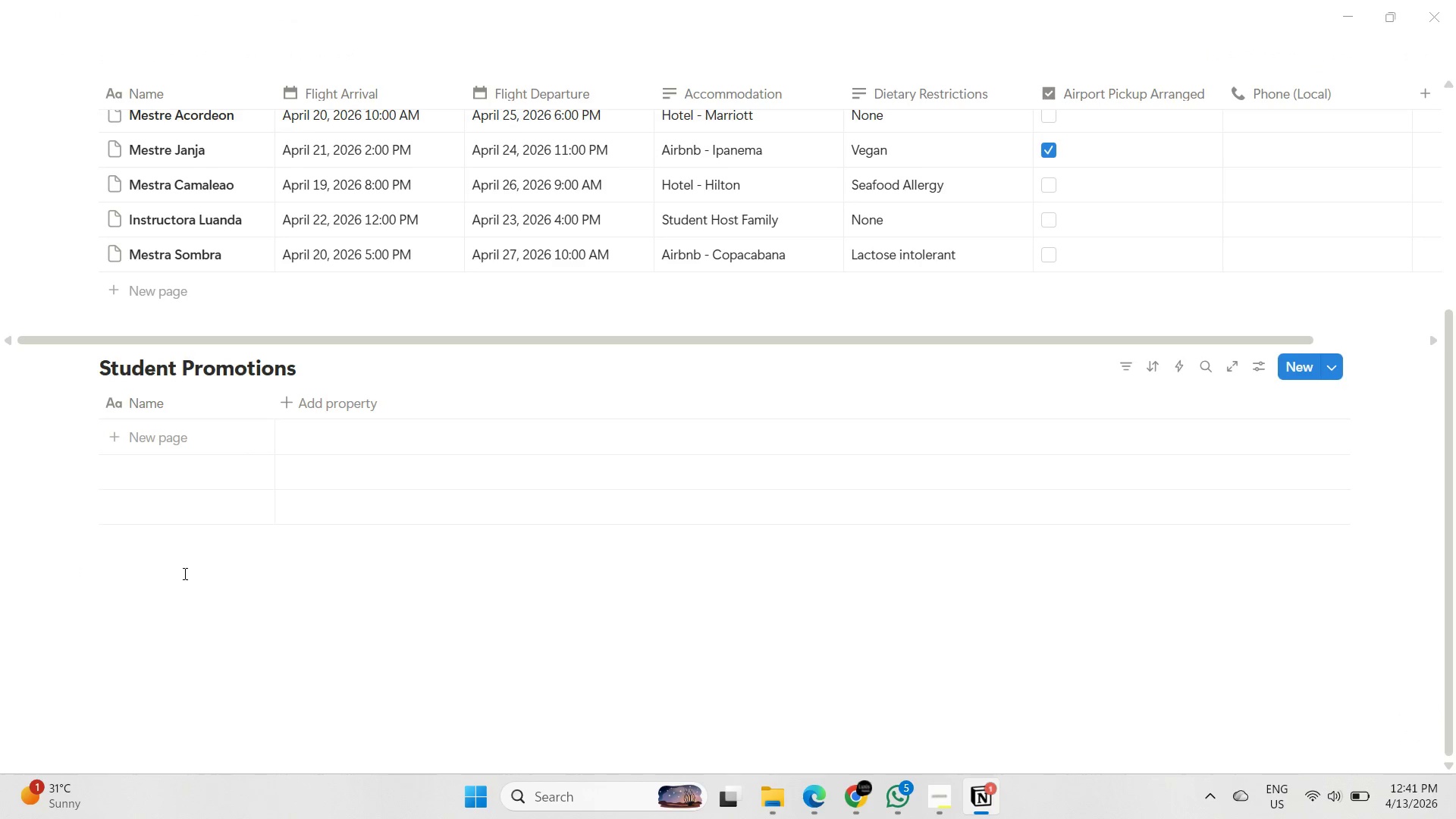 
key(Slash)
 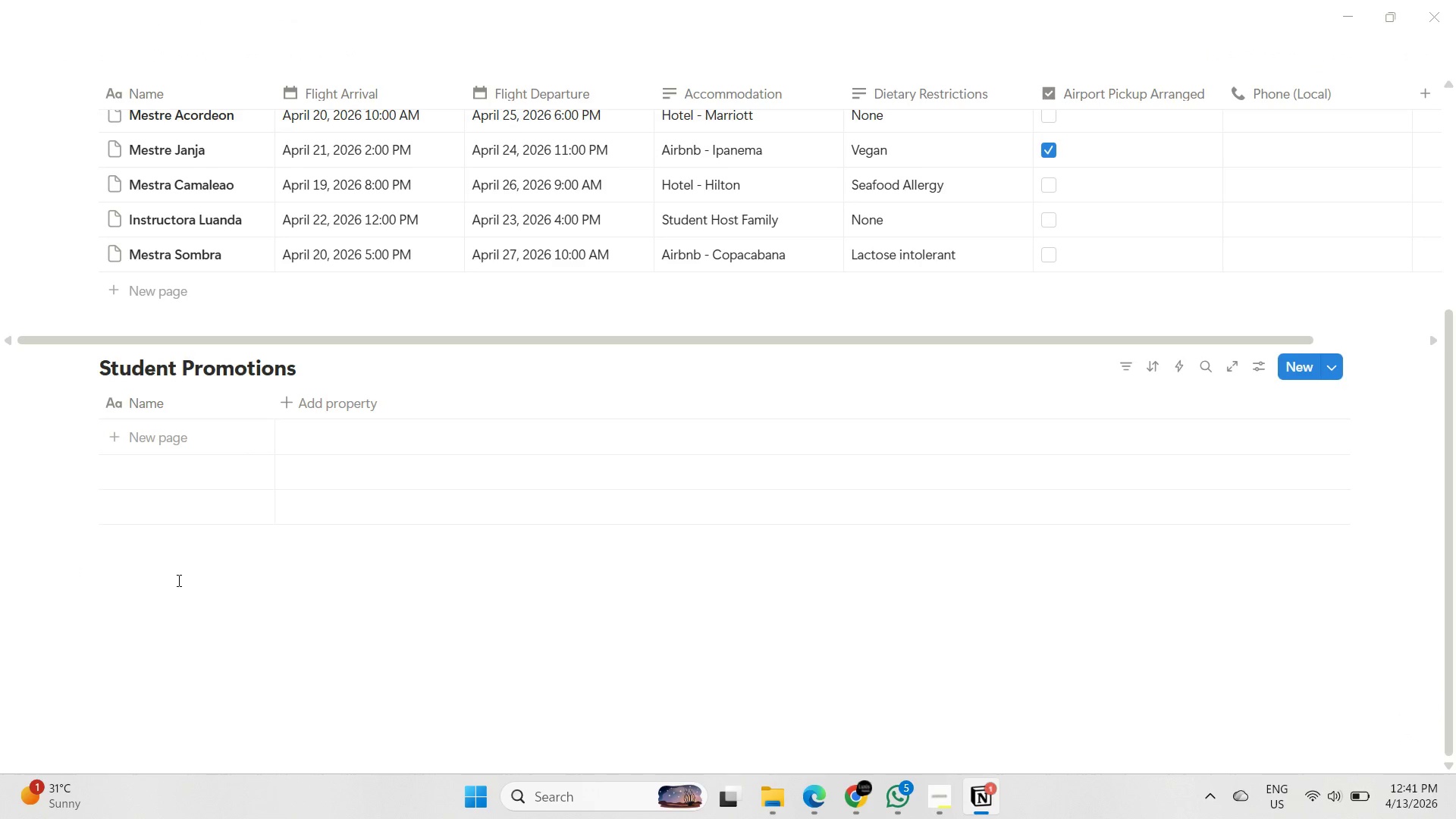 
left_click_drag(start_coordinate=[177, 580], to_coordinate=[178, 575])
 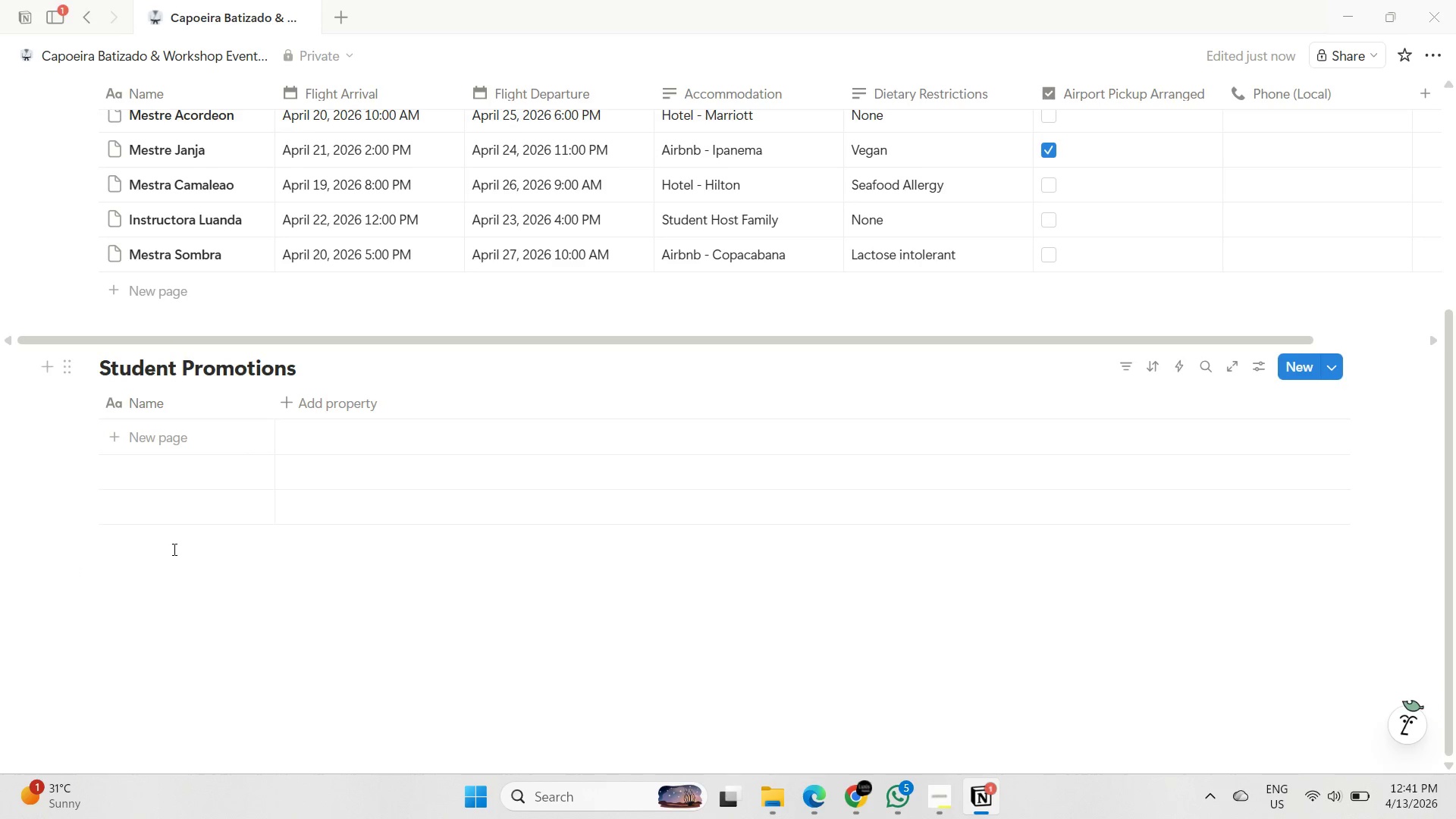 
double_click([142, 621])
 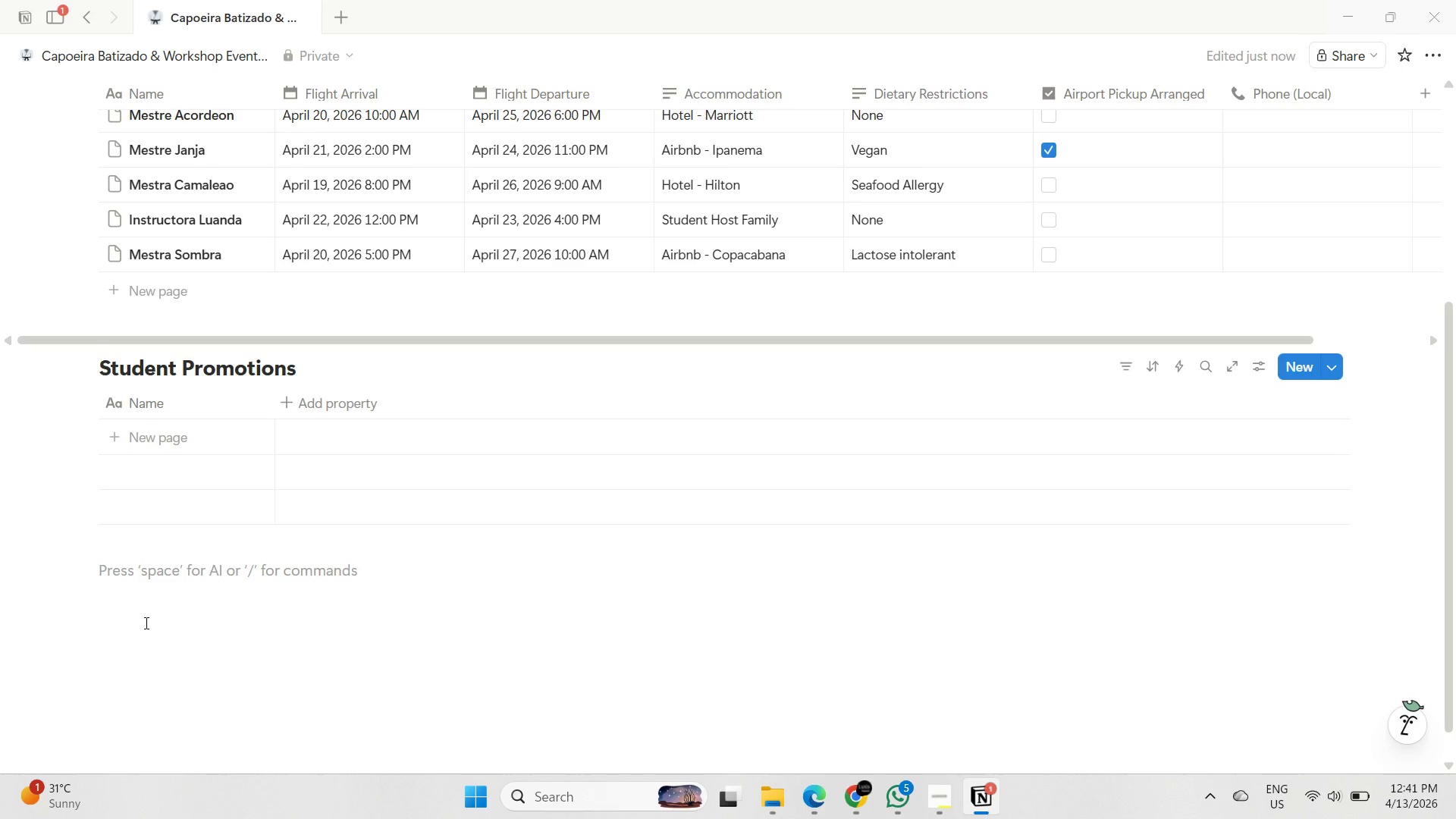 
type(/databse)
 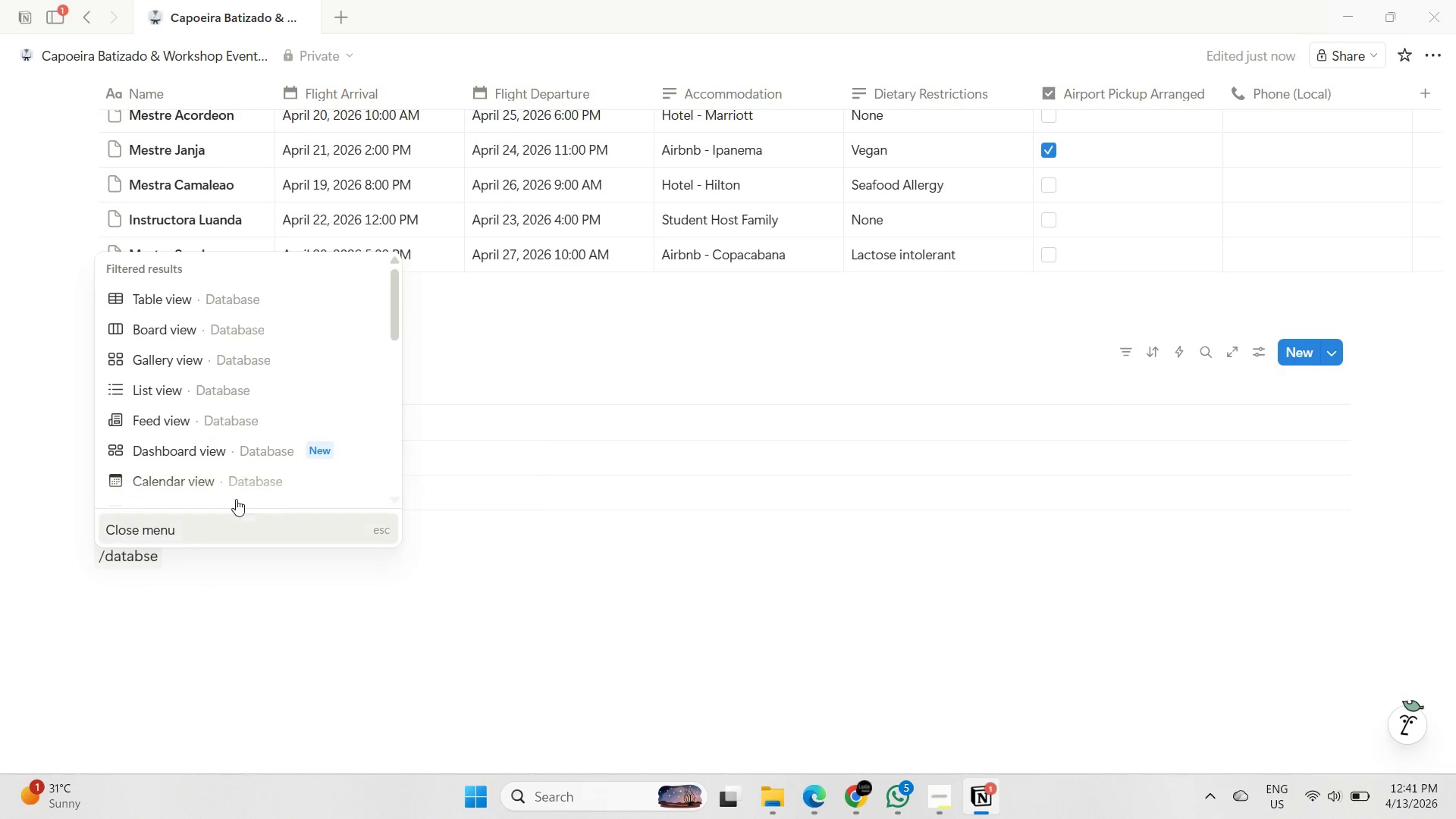 
key(Backspace)
key(Backspace)
type(ase)
 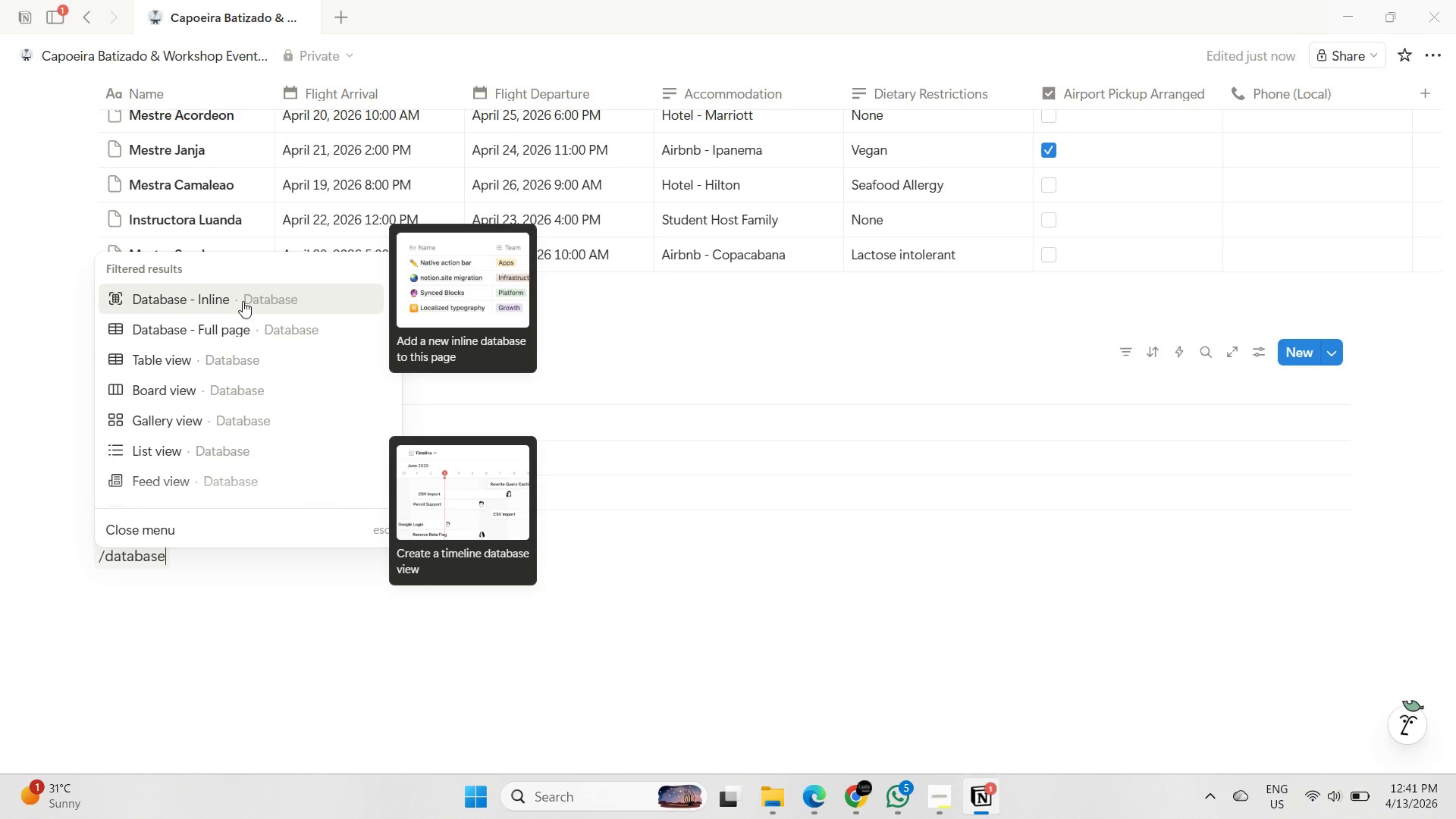 
left_click([243, 301])
 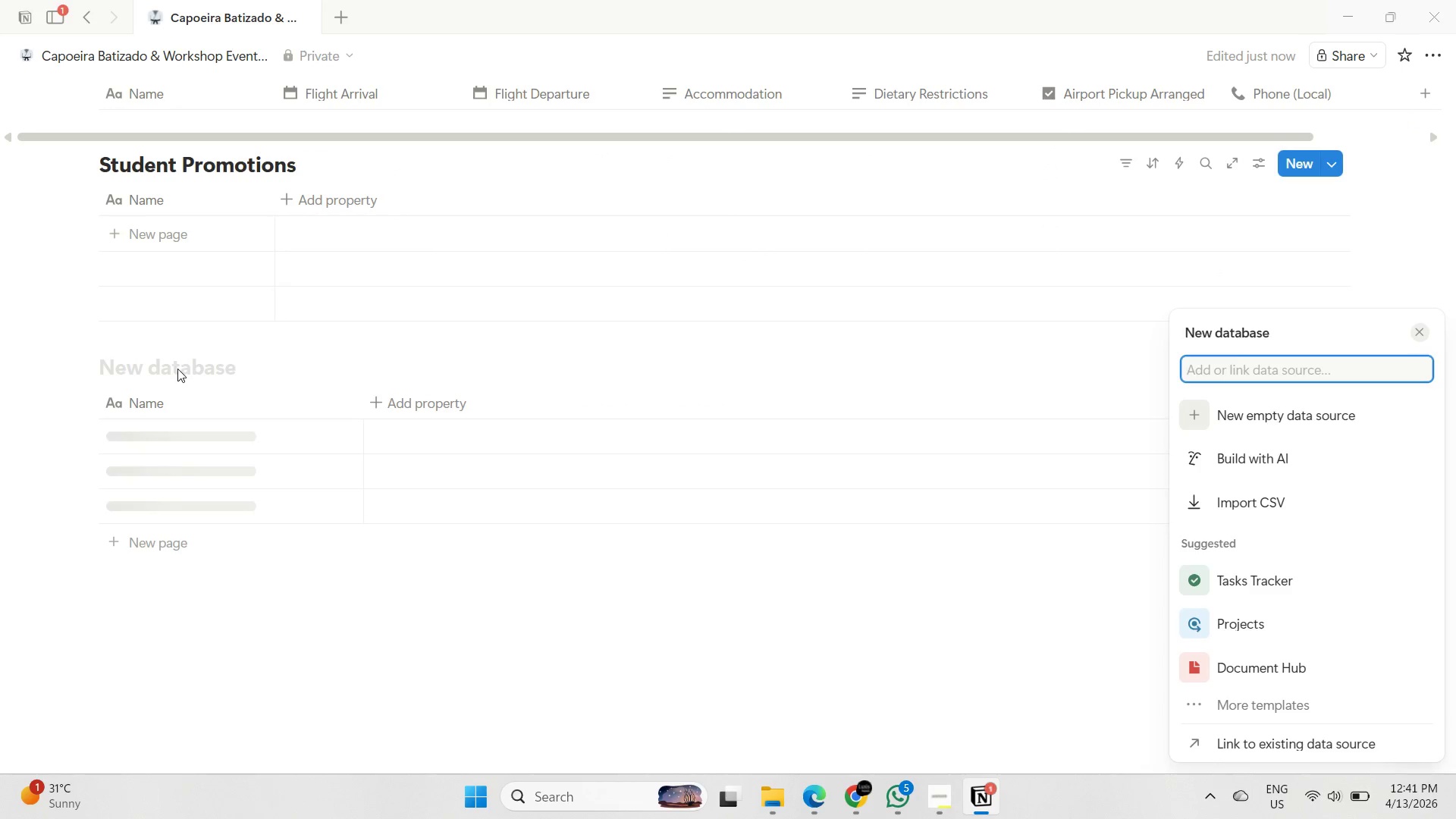 
double_click([156, 369])
 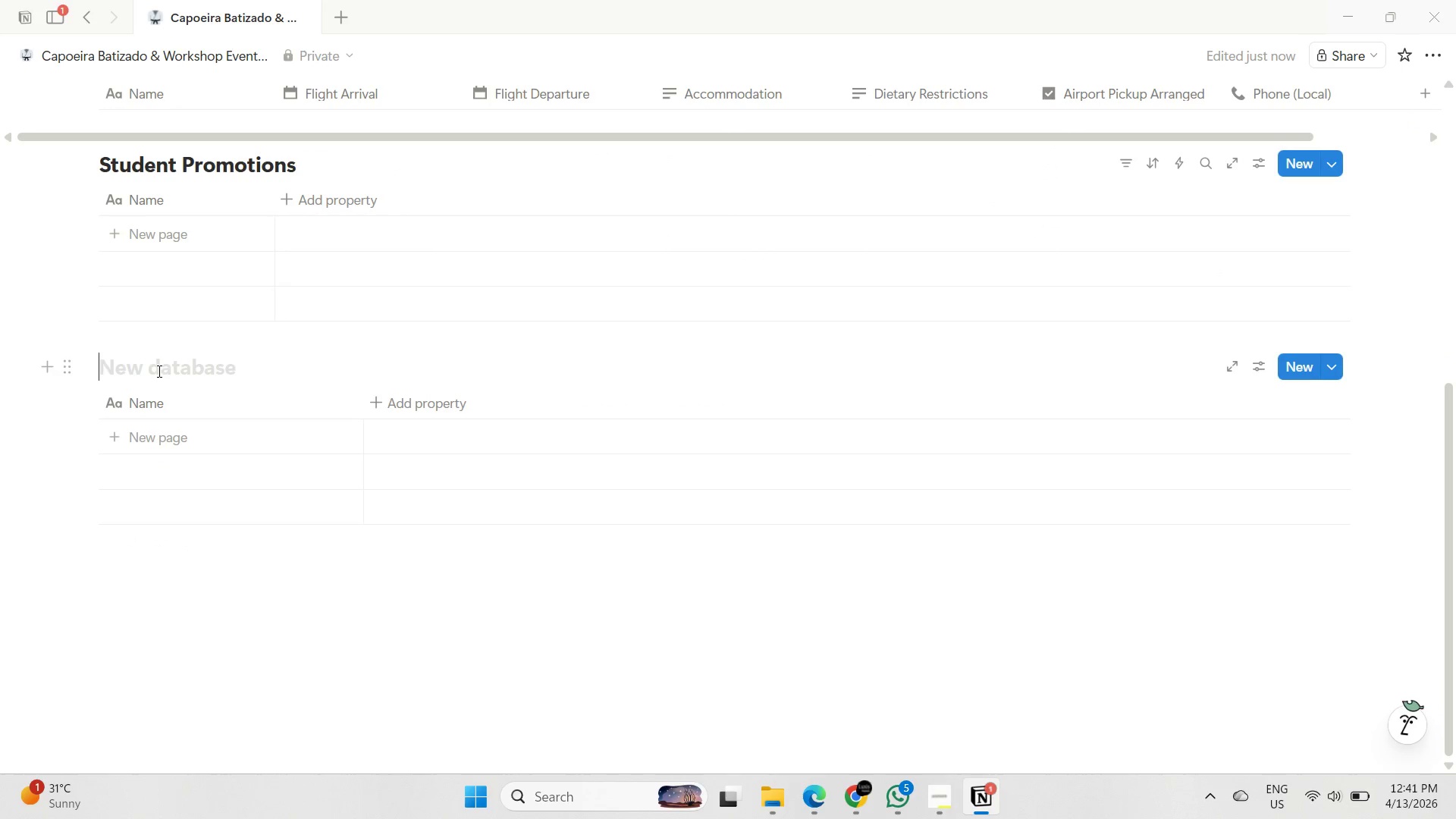 
type(Master Schedule)
 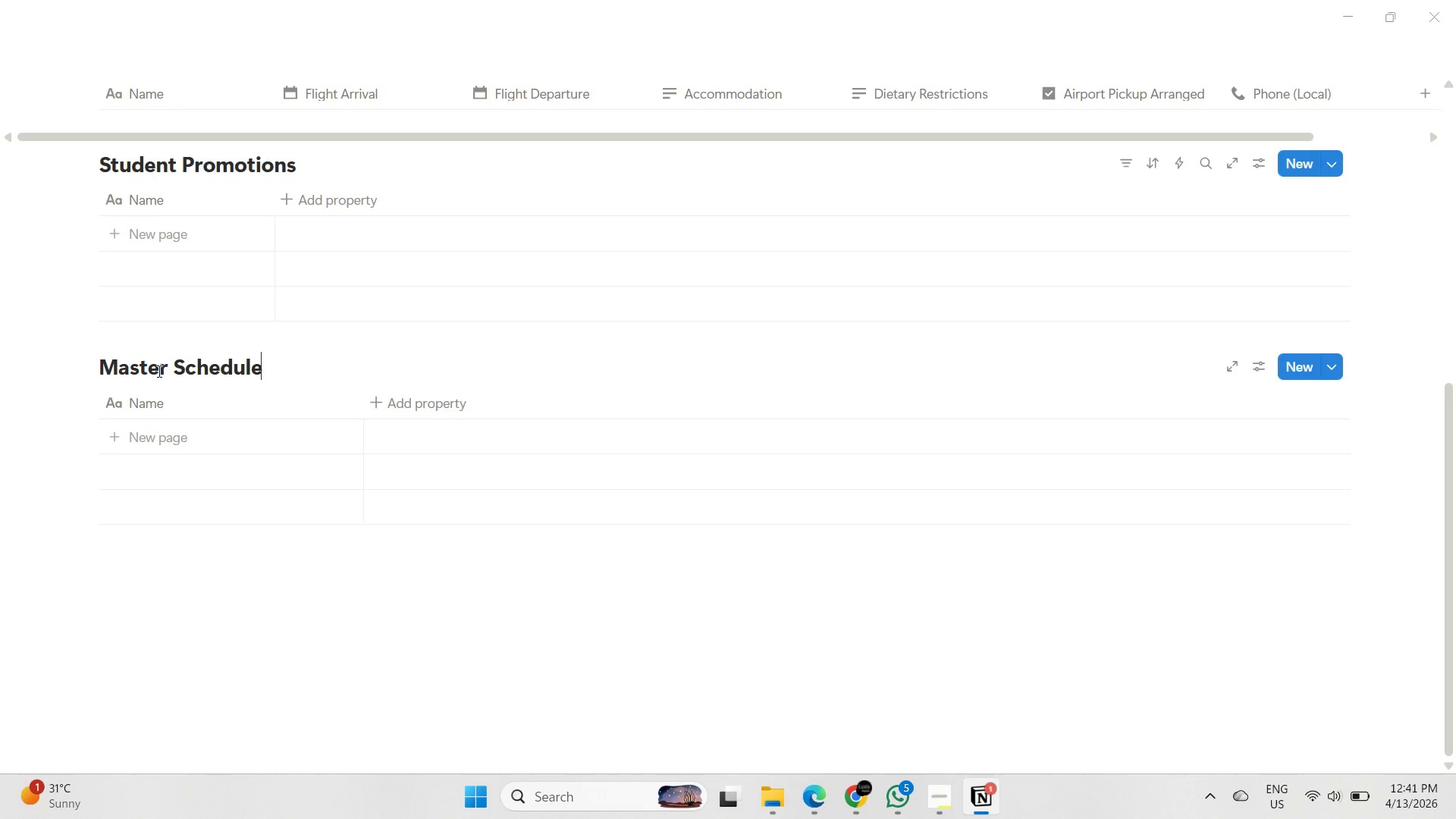 
wait(7.34)
 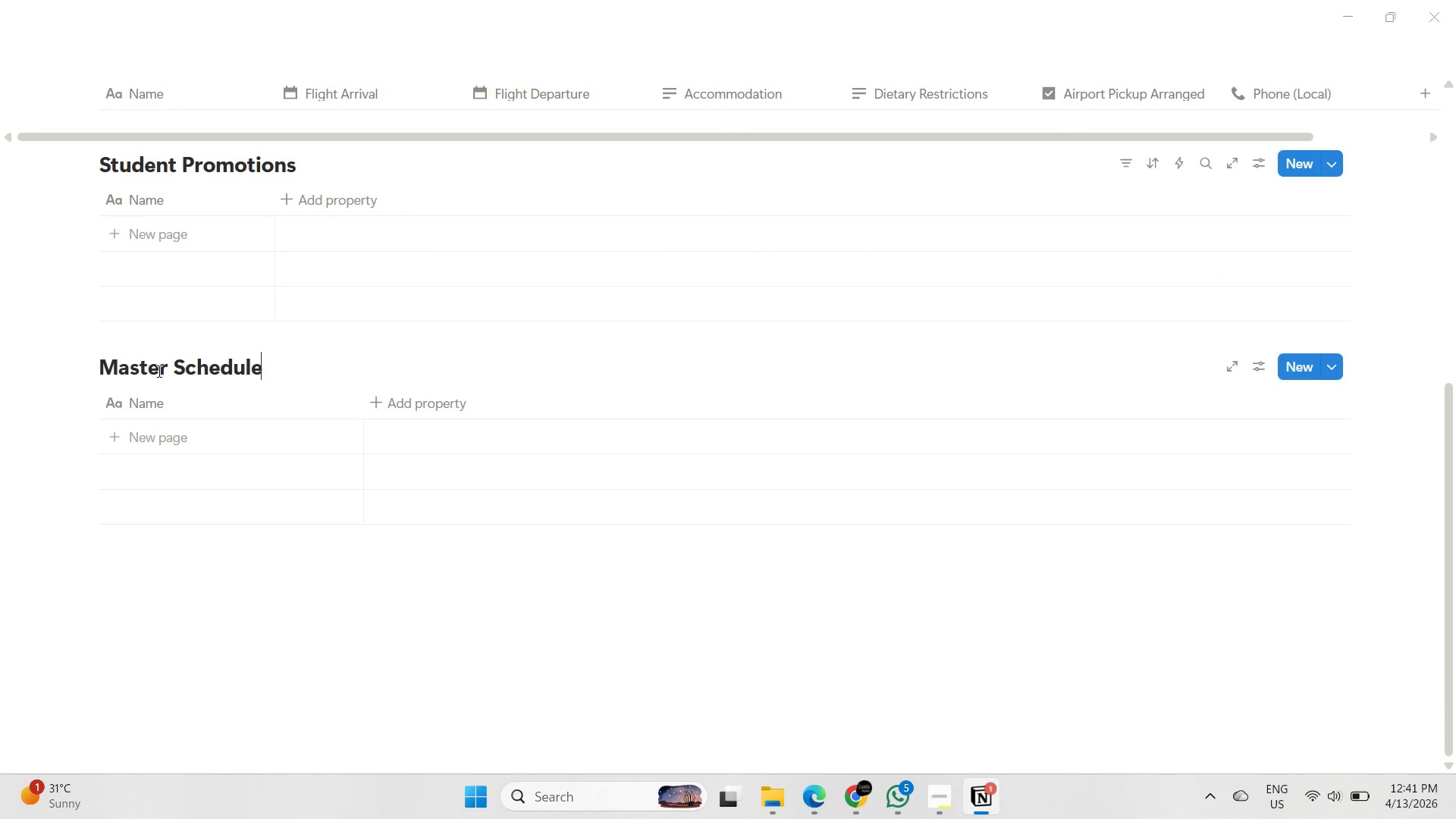 
left_click([160, 593])
 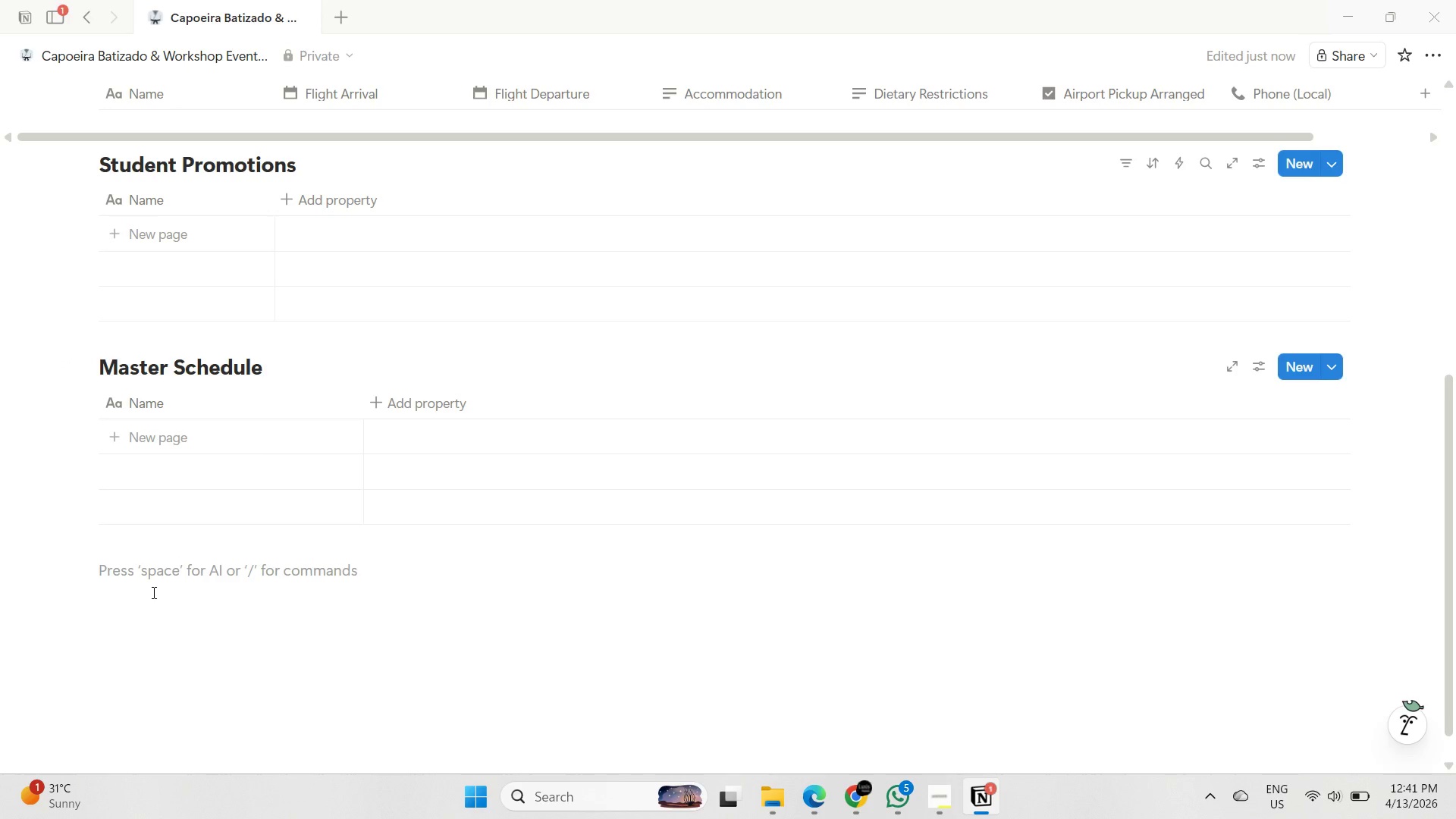 
type(/databse)
 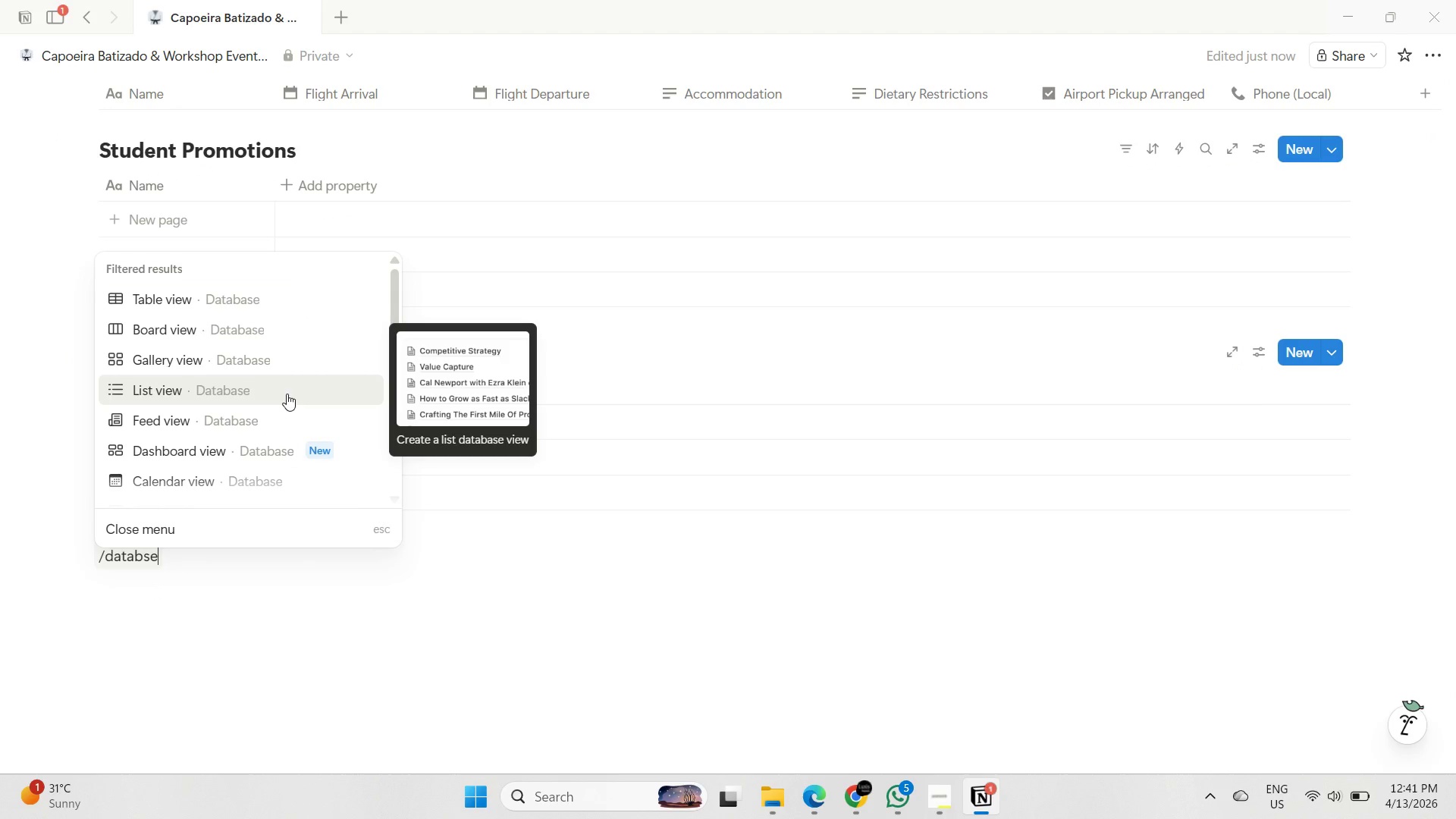 
key(Backspace)
 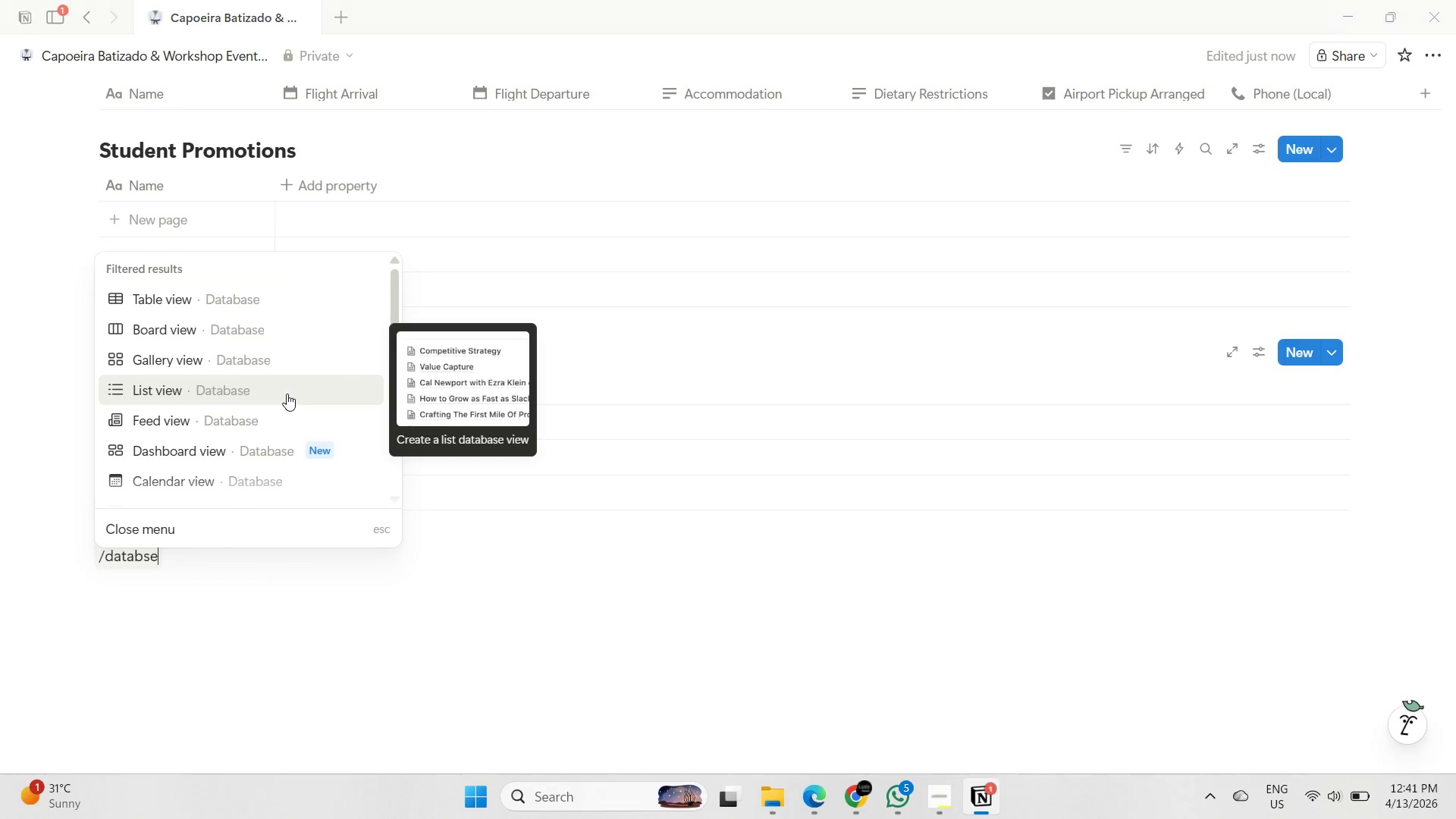 
key(Backspace)
 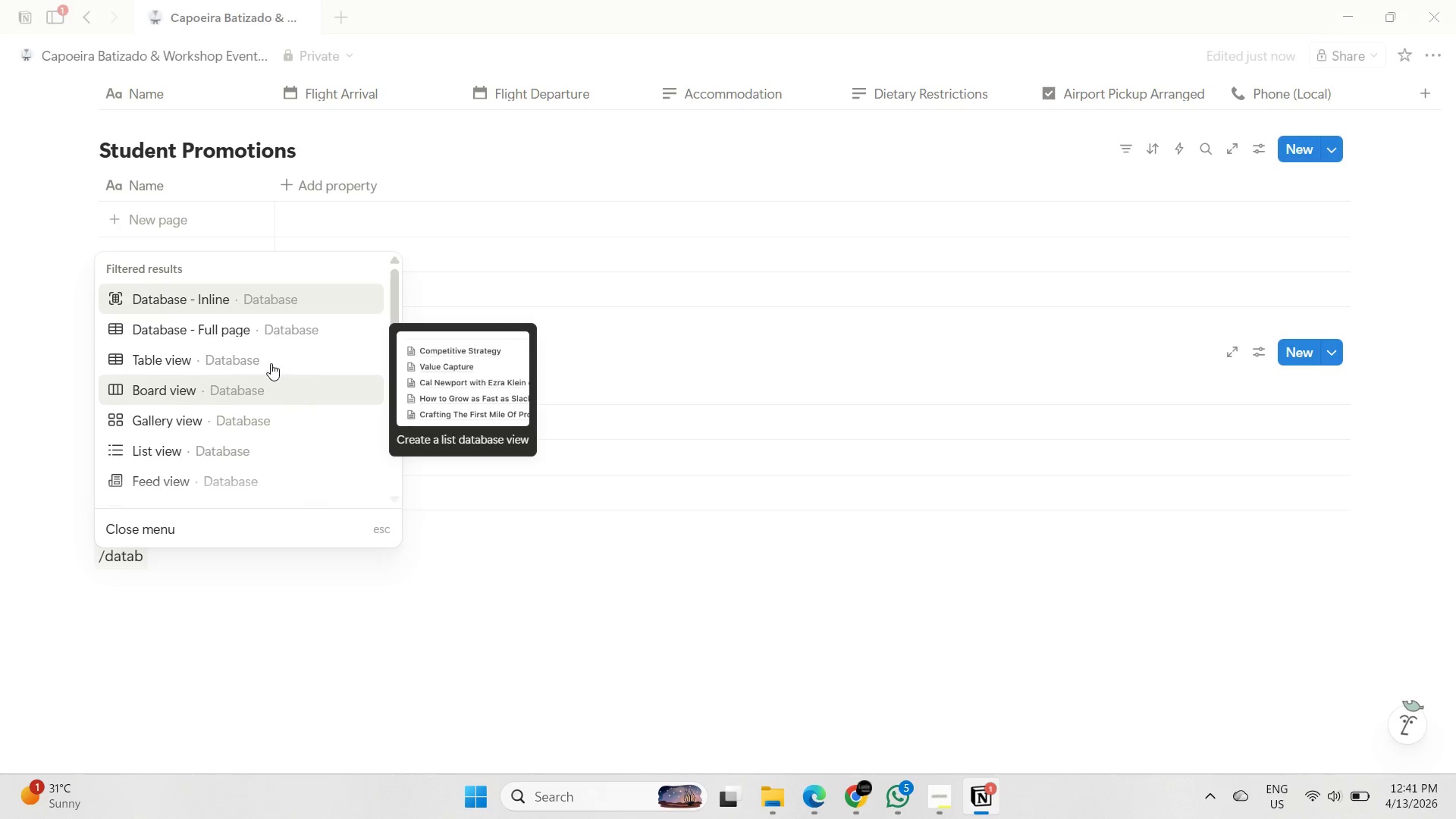 
left_click([260, 299])
 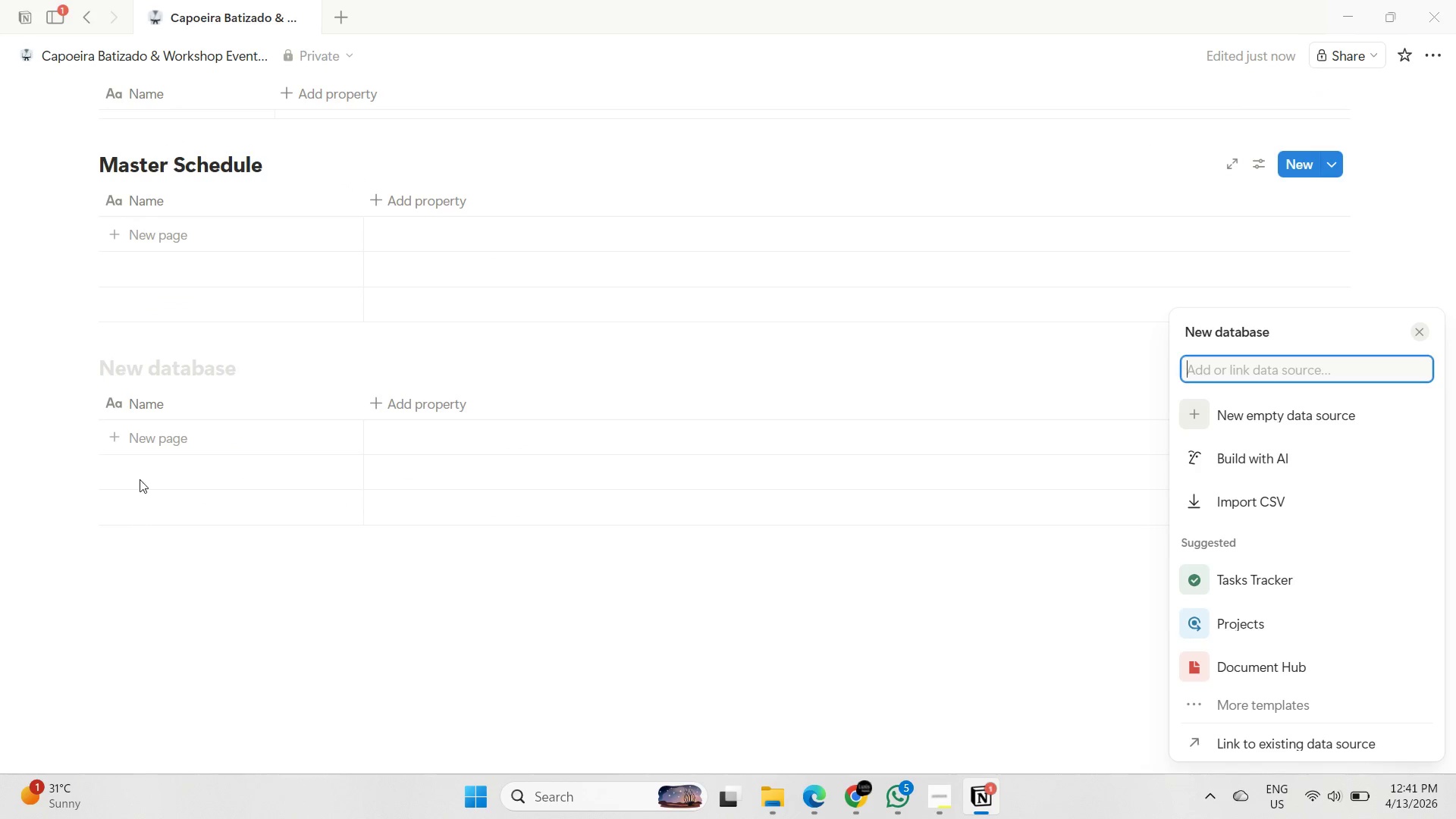 
left_click([148, 373])
 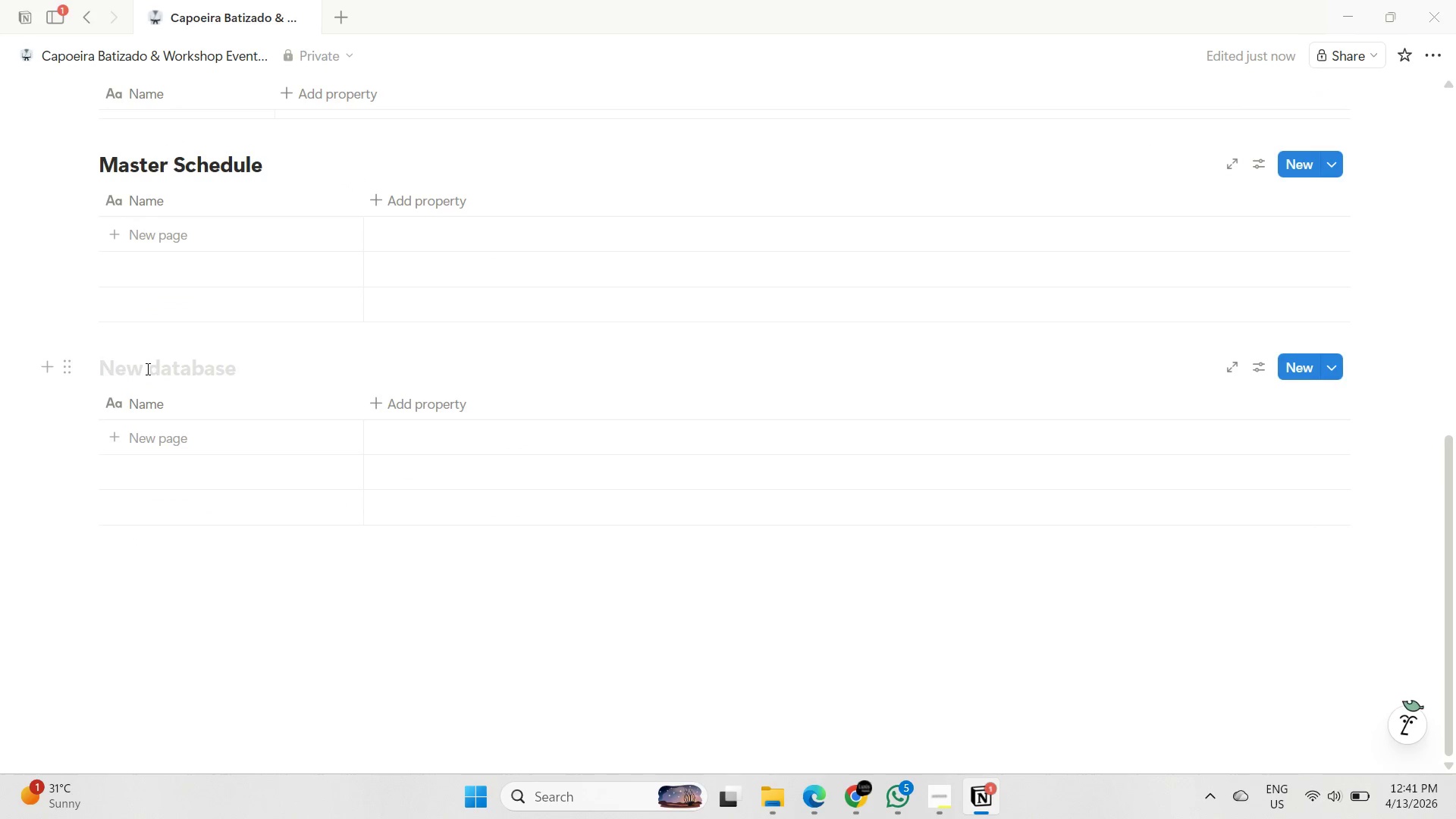 
left_click([146, 369])
 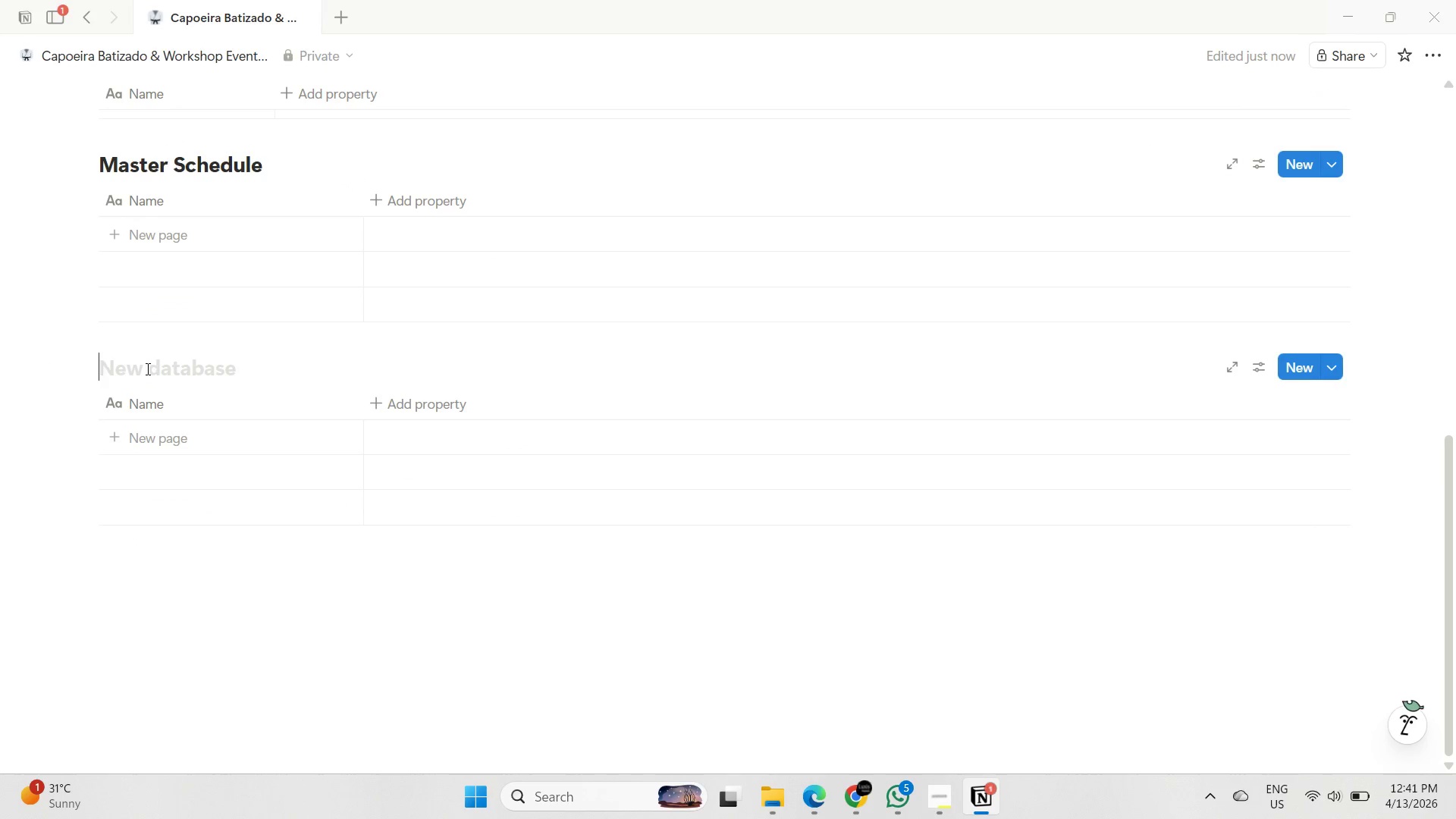 
type(Ee)
key(Backspace)
type(vent Budget)
 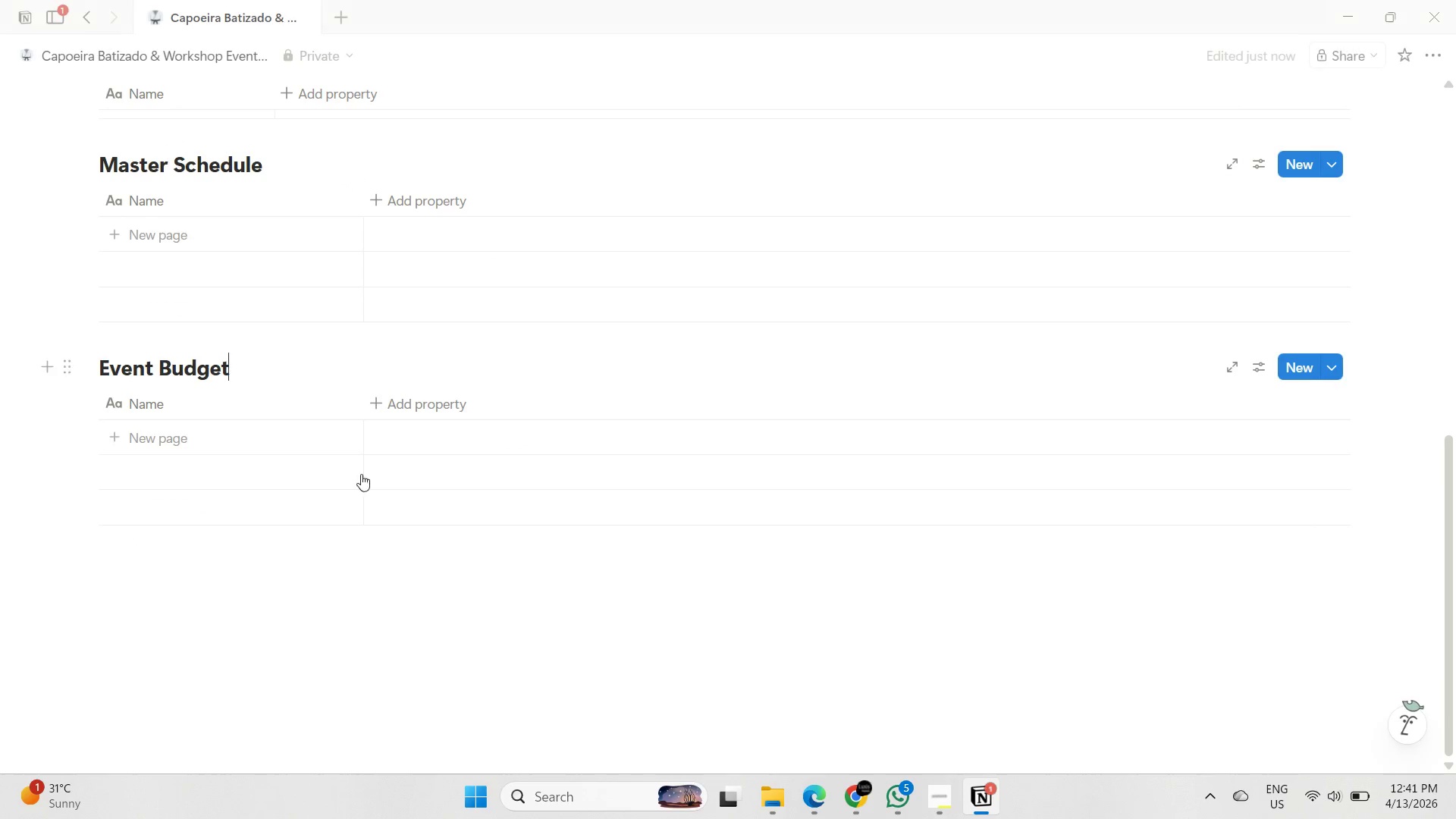 
left_click([305, 518])
 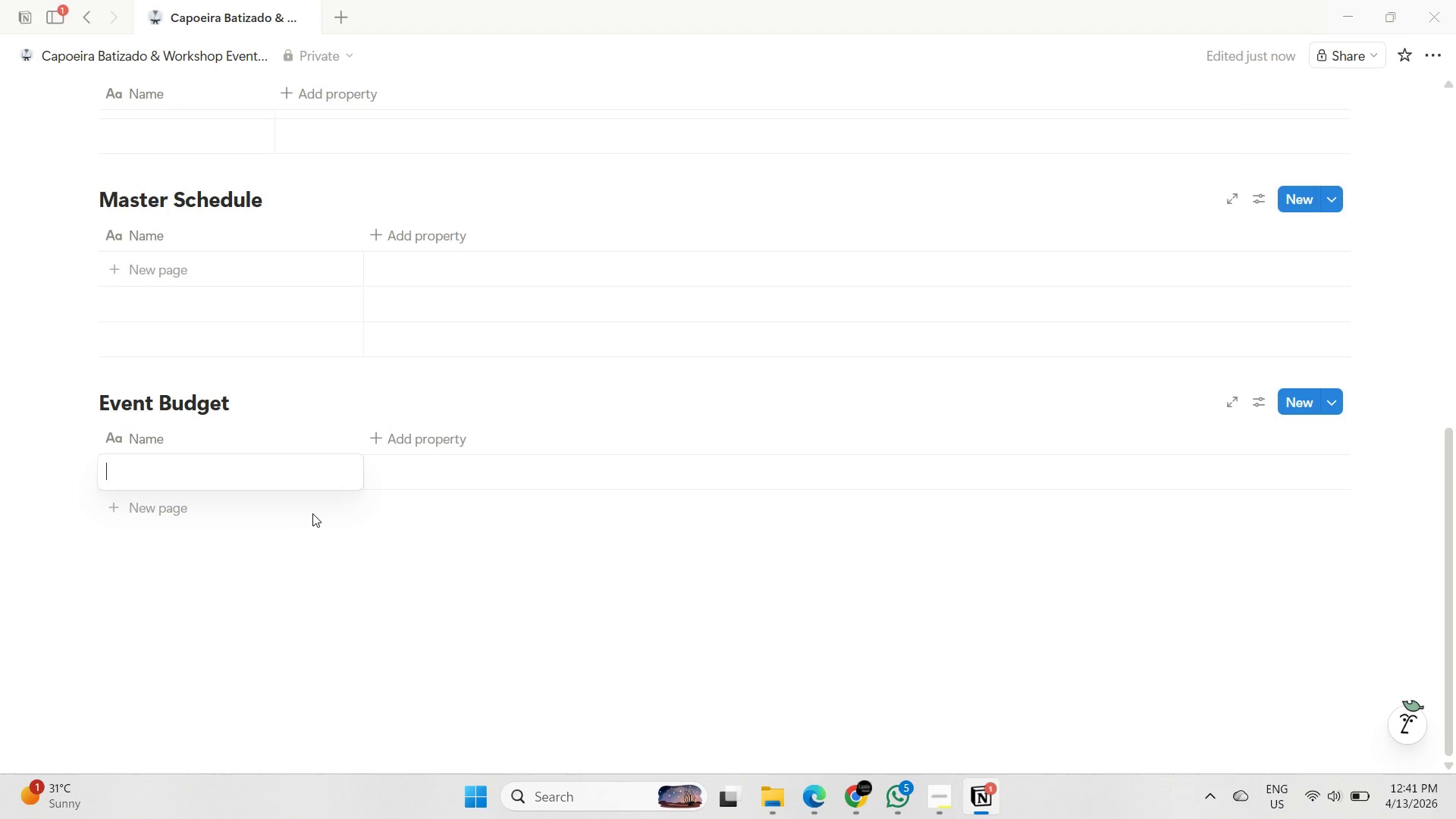 
scroll: coordinate [347, 446], scroll_direction: up, amount: 6.0
 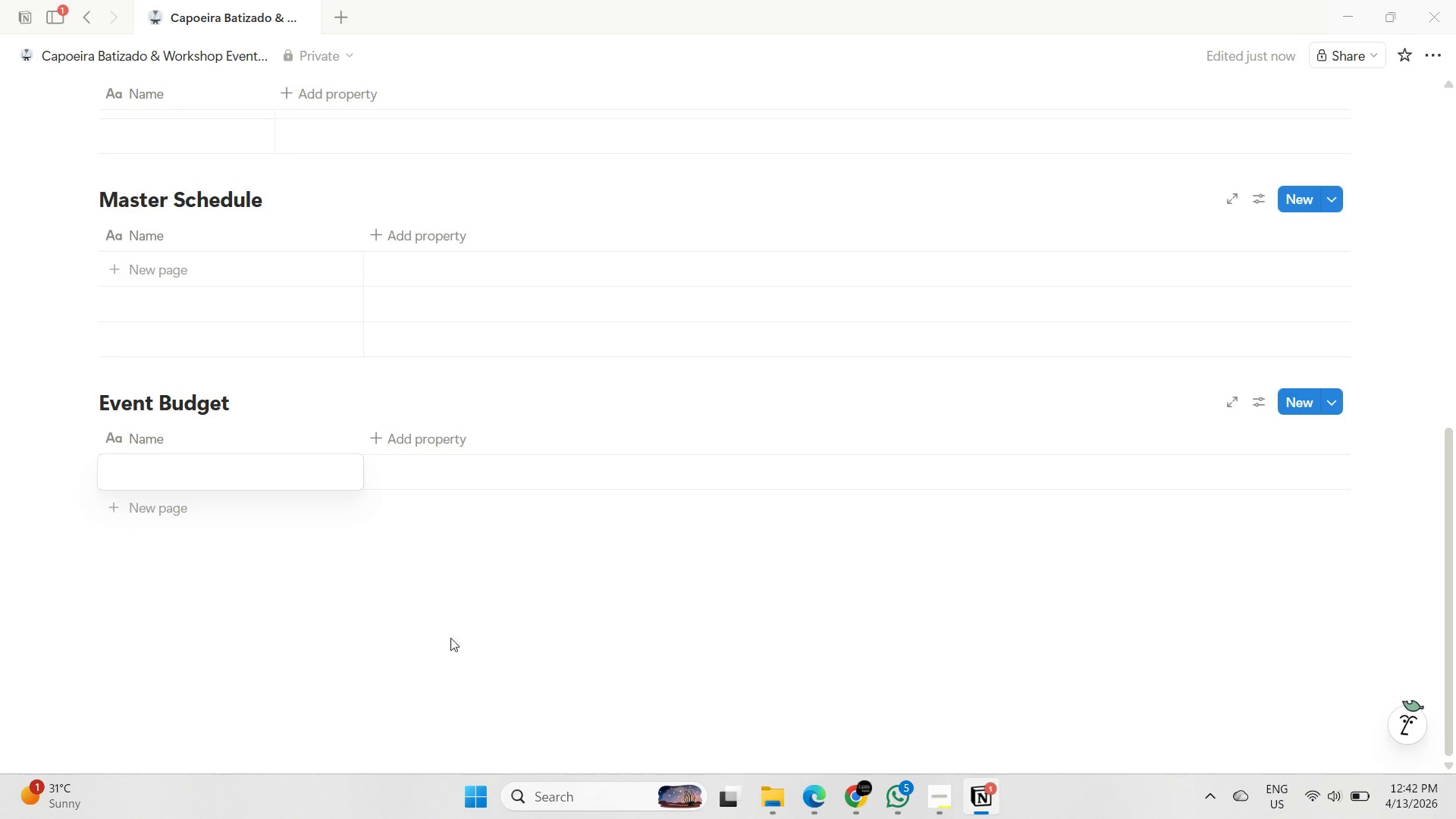 
left_click([432, 676])
 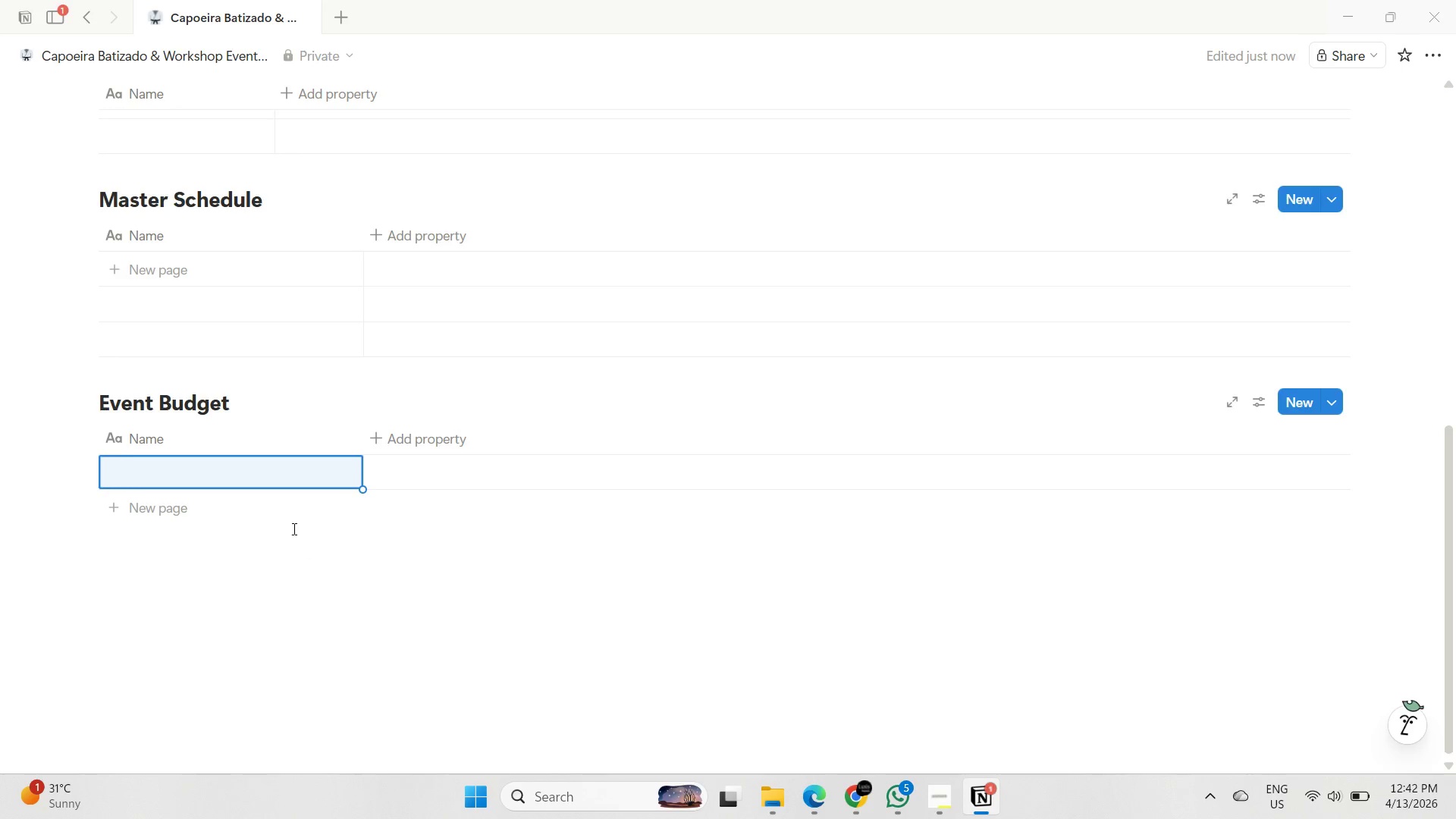 
scroll: coordinate [293, 528], scroll_direction: up, amount: 6.0
 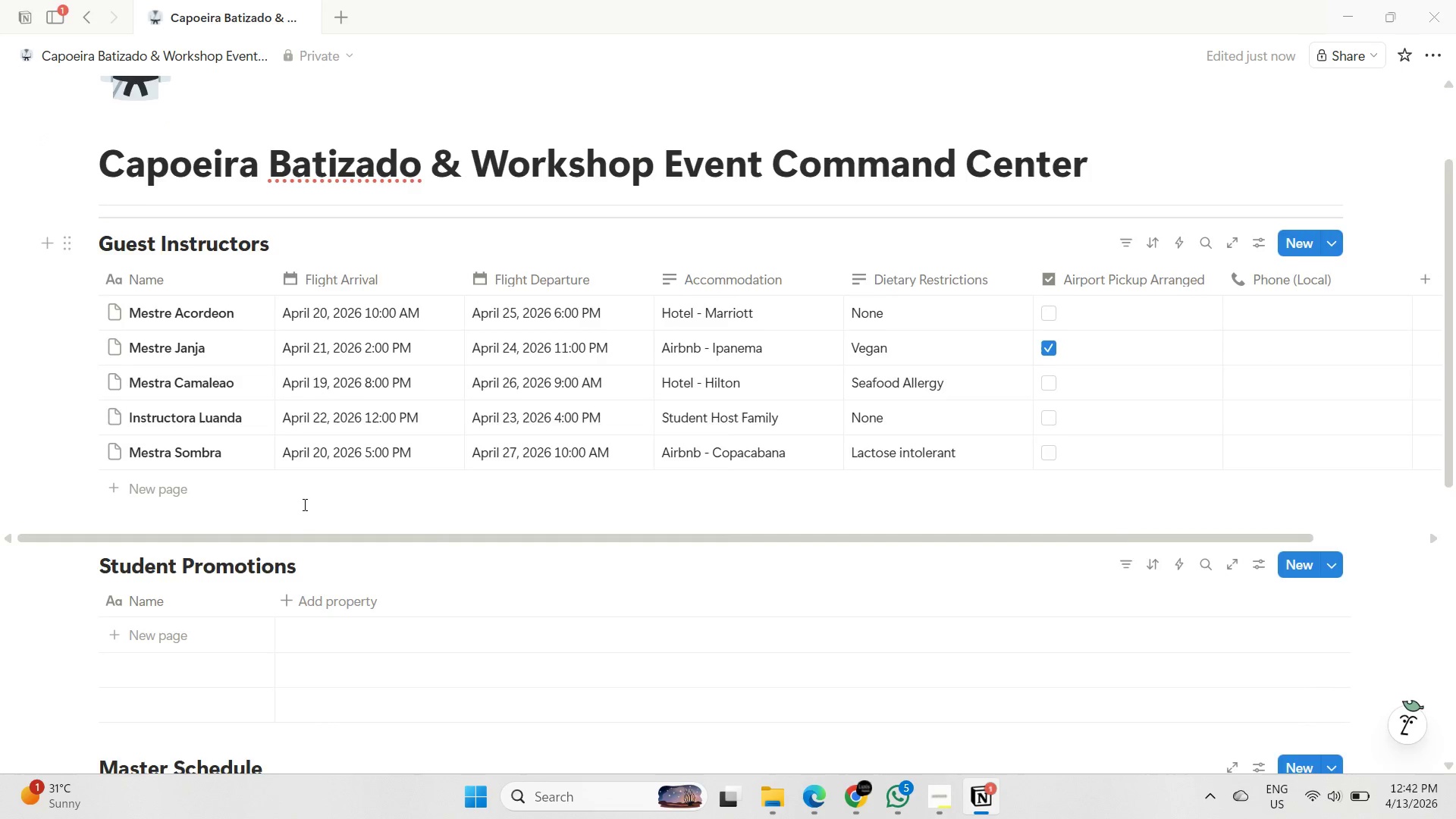 
scroll: coordinate [303, 504], scroll_direction: down, amount: 1.0
 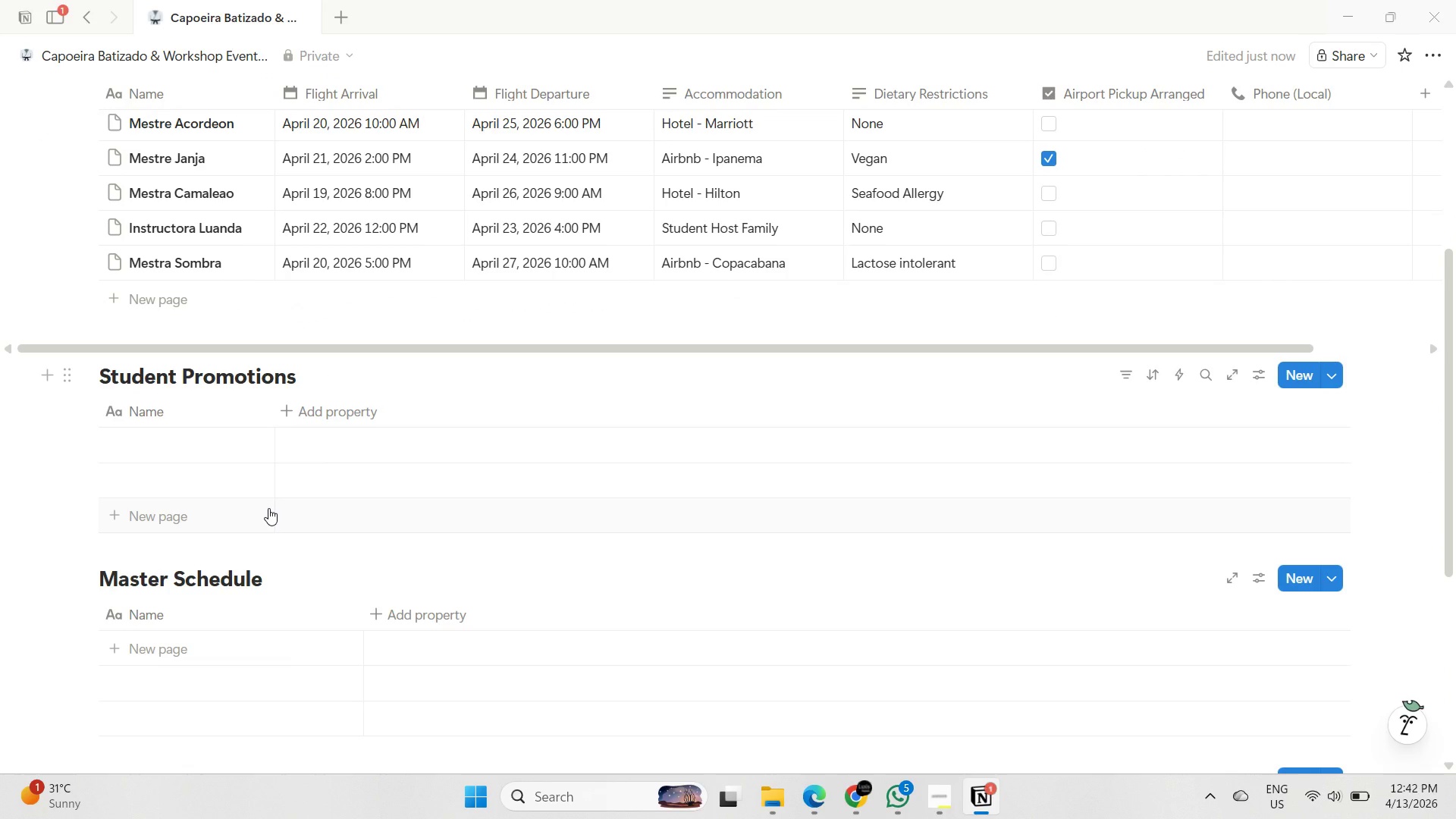 
wait(14.52)
 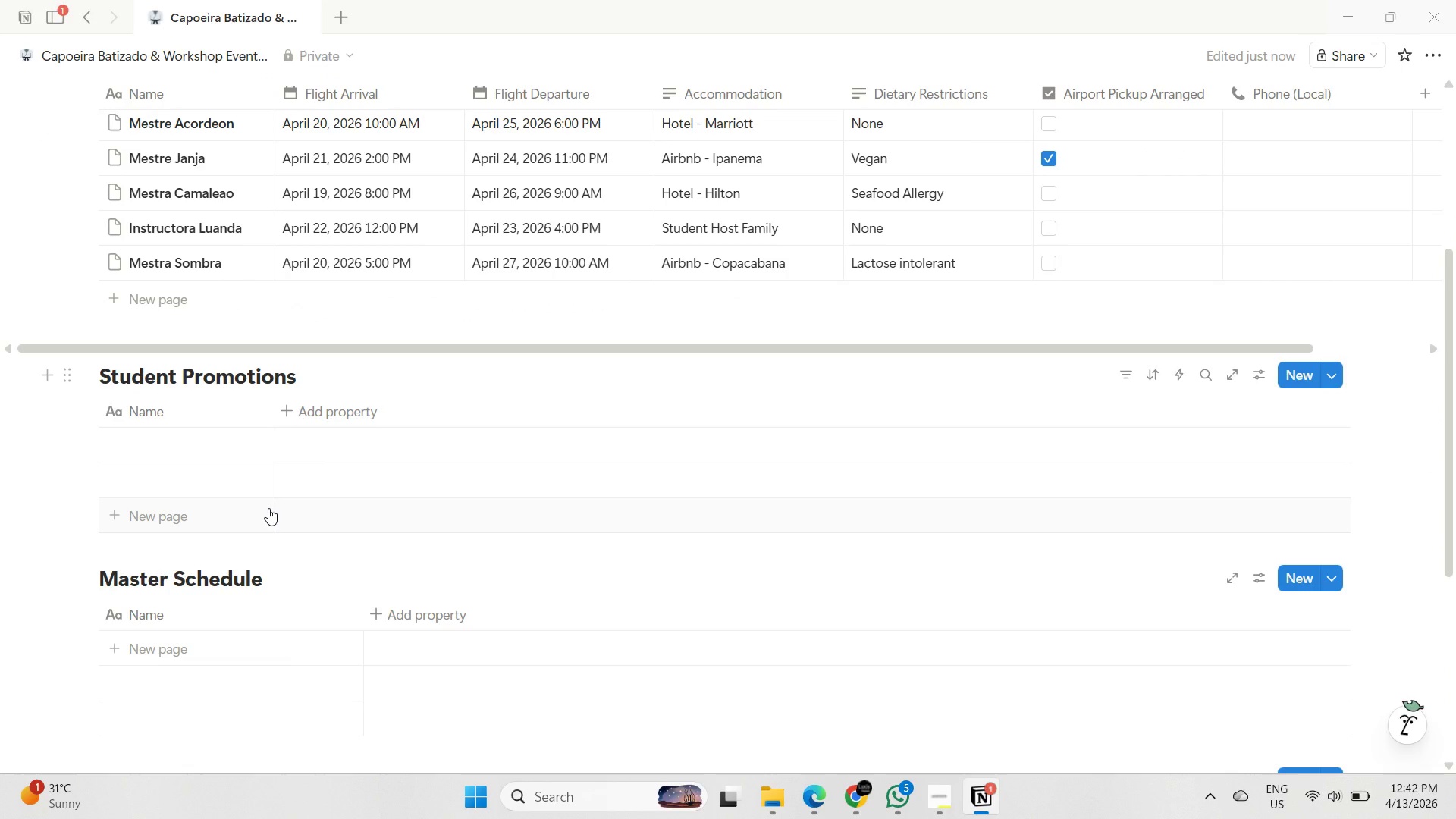 
left_click([287, 411])
 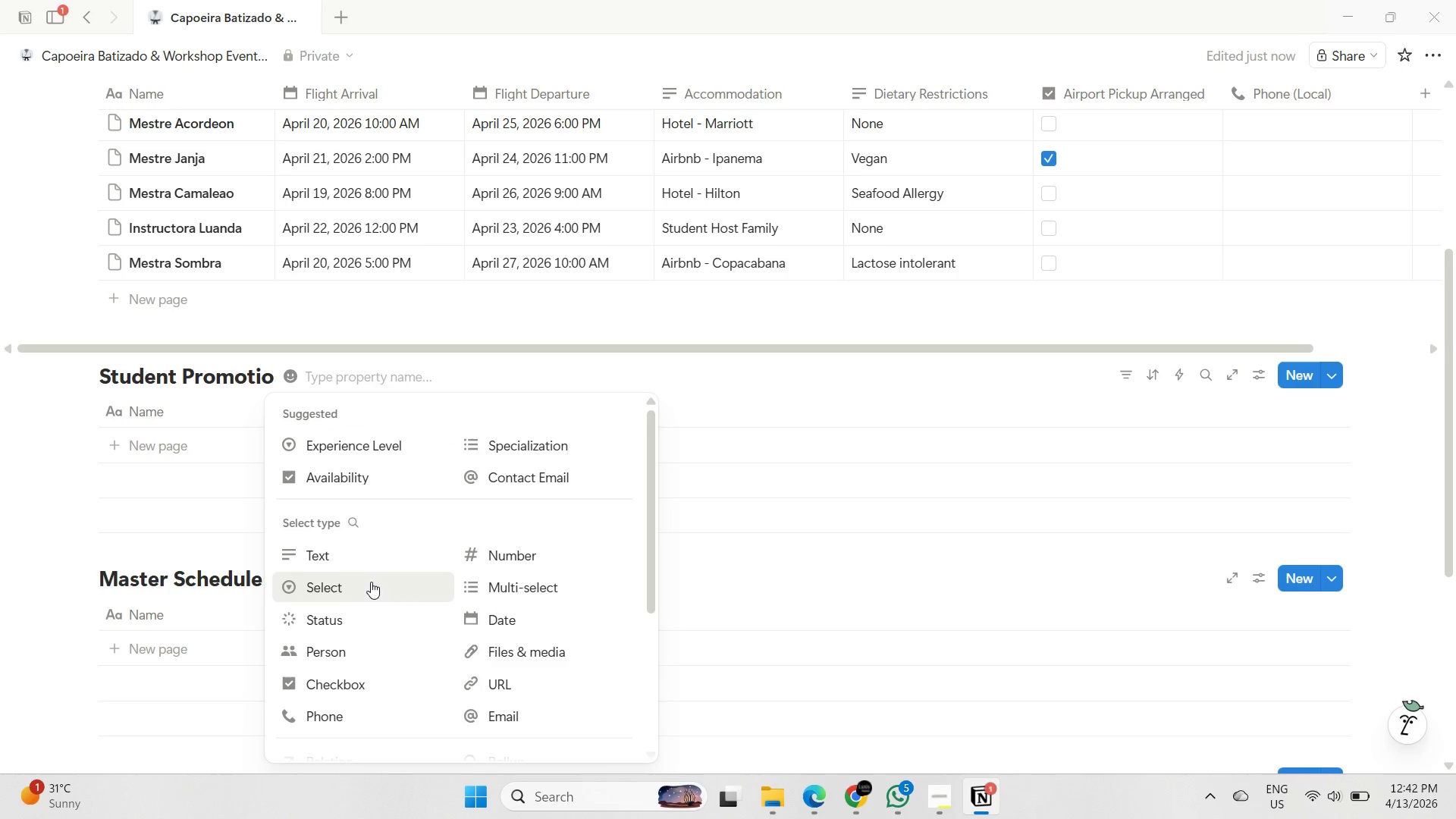 
left_click([355, 588])
 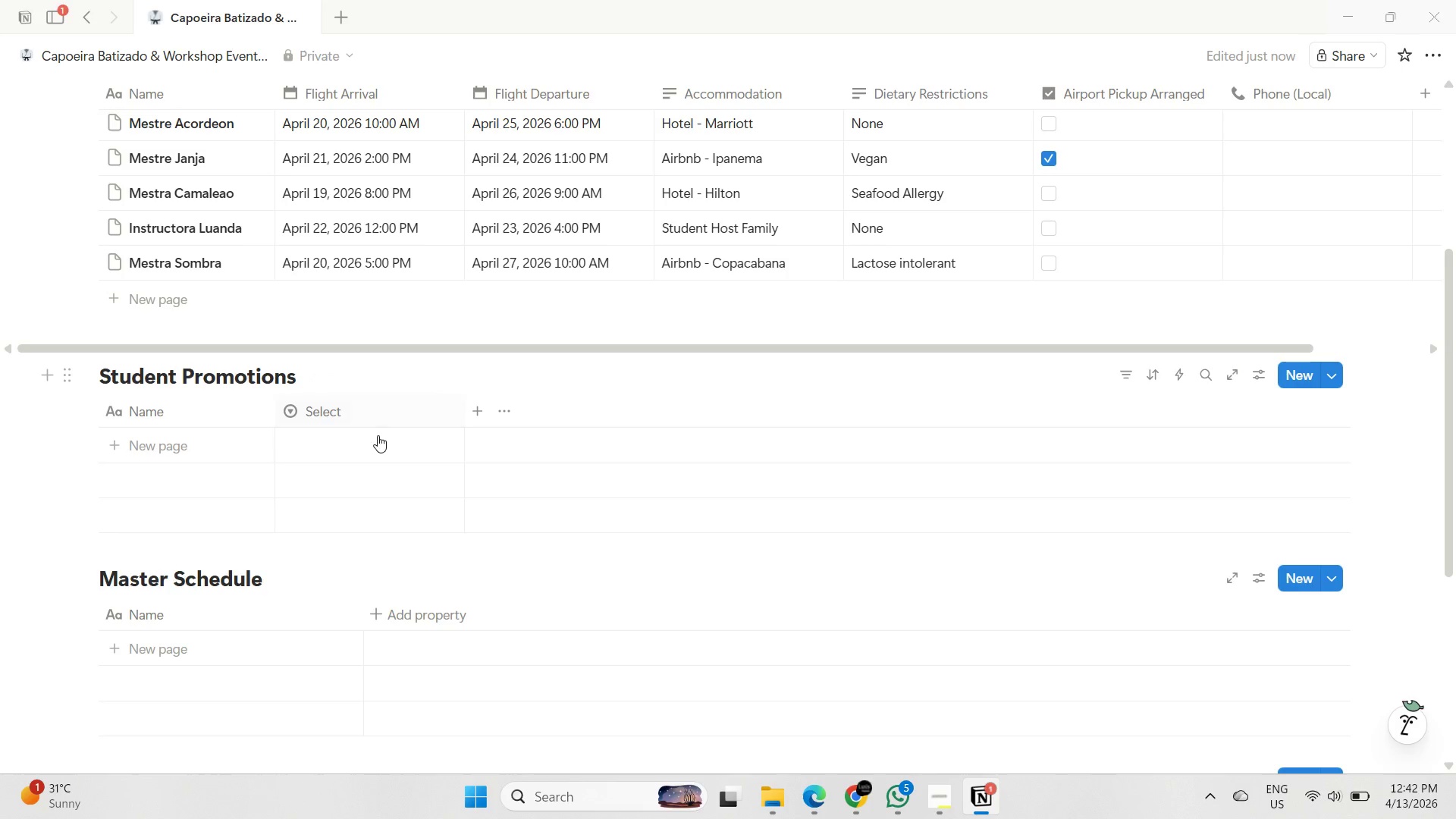 
left_click([337, 415])
 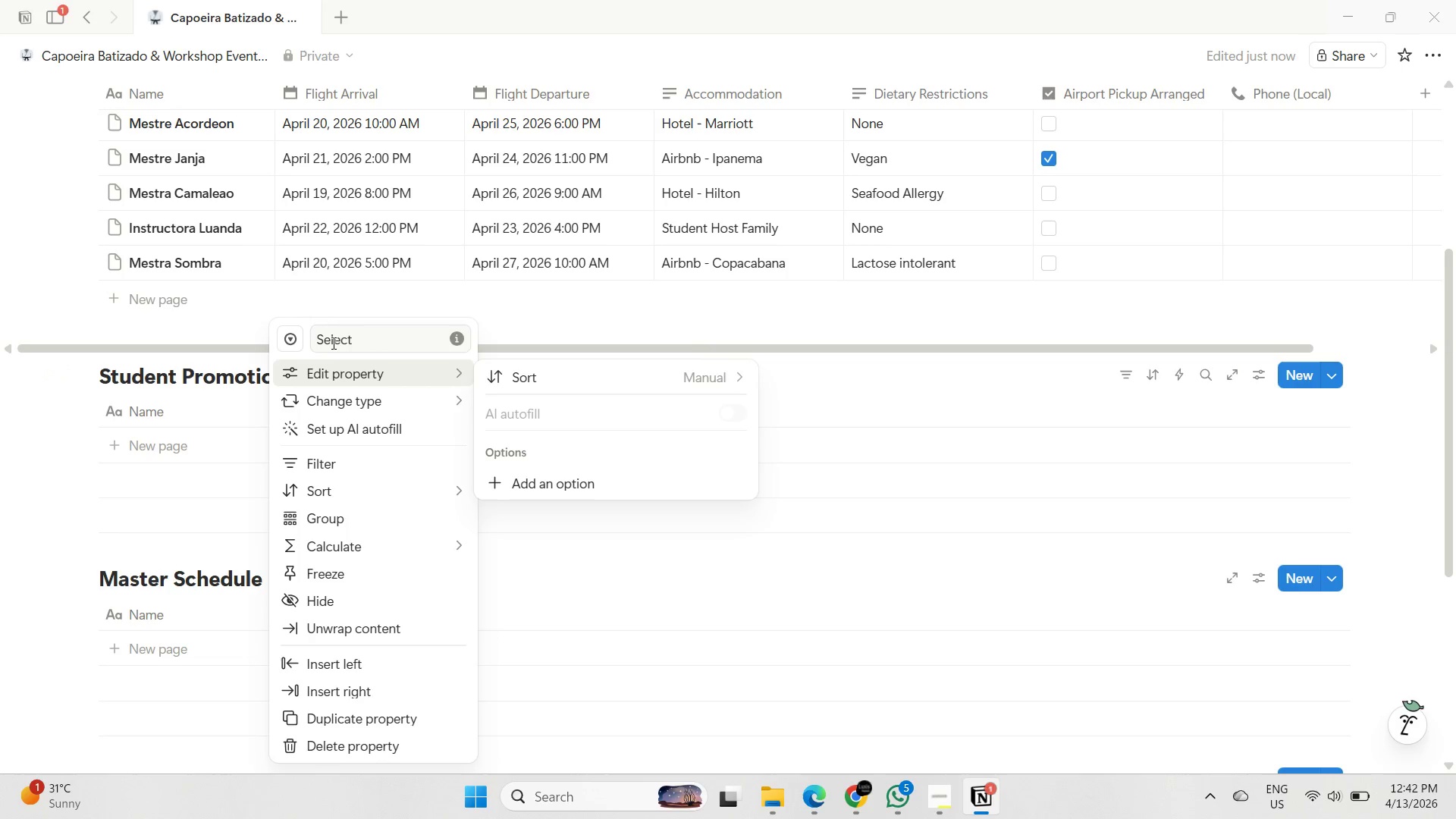 
double_click([332, 342])
 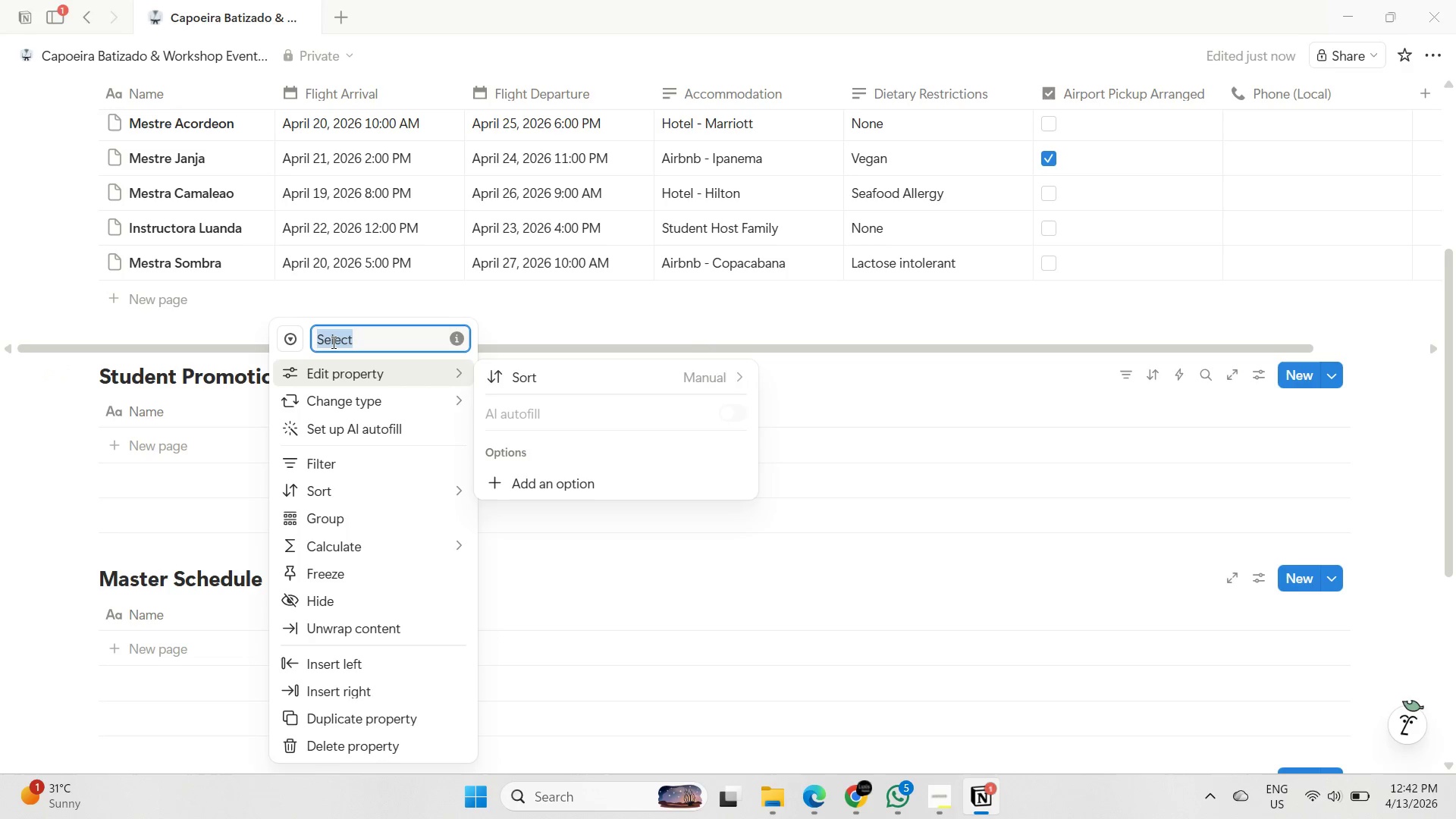 
type(c)
key(Backspace)
type(Current Cord Color)
 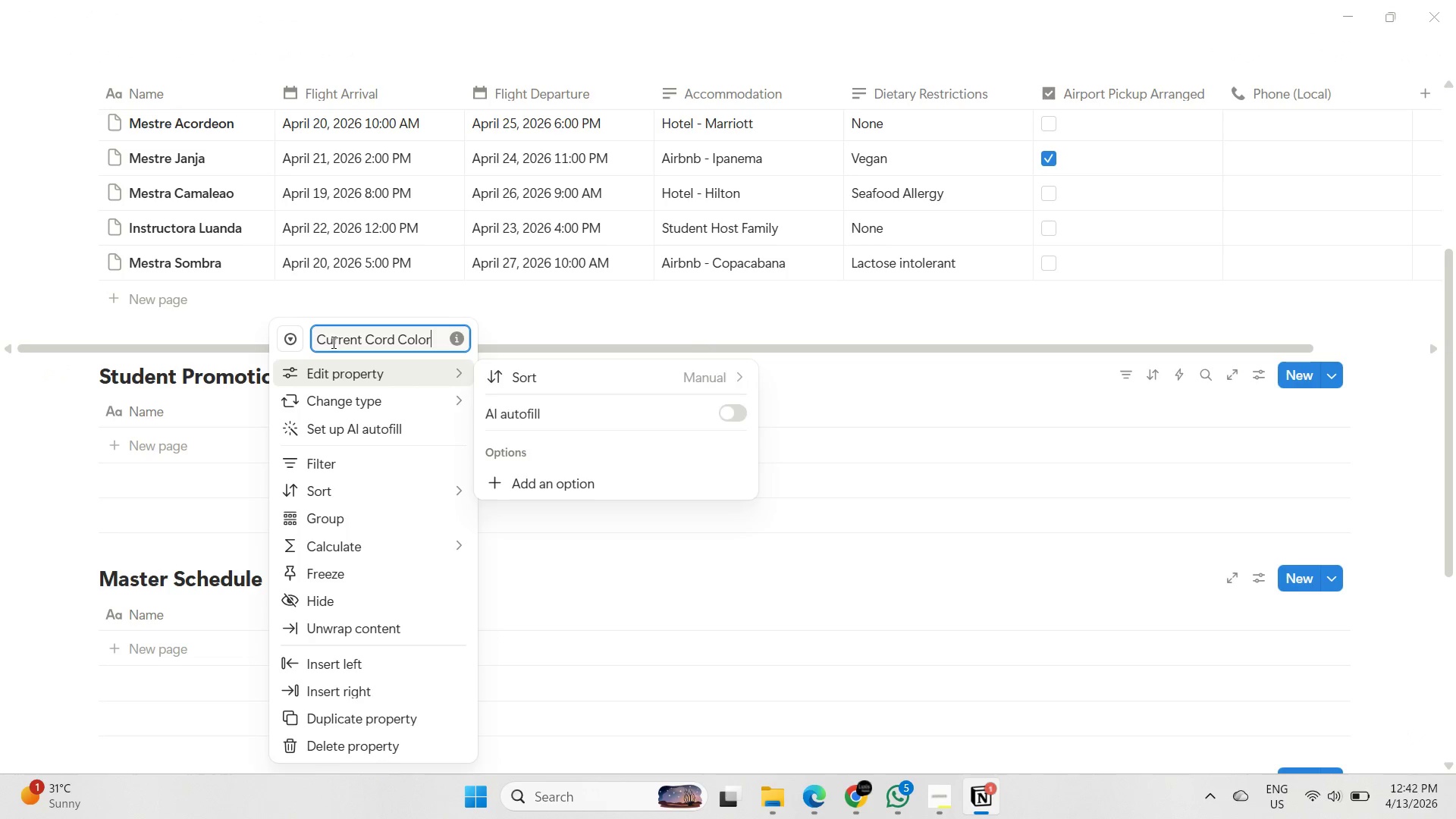 
key(Enter)
 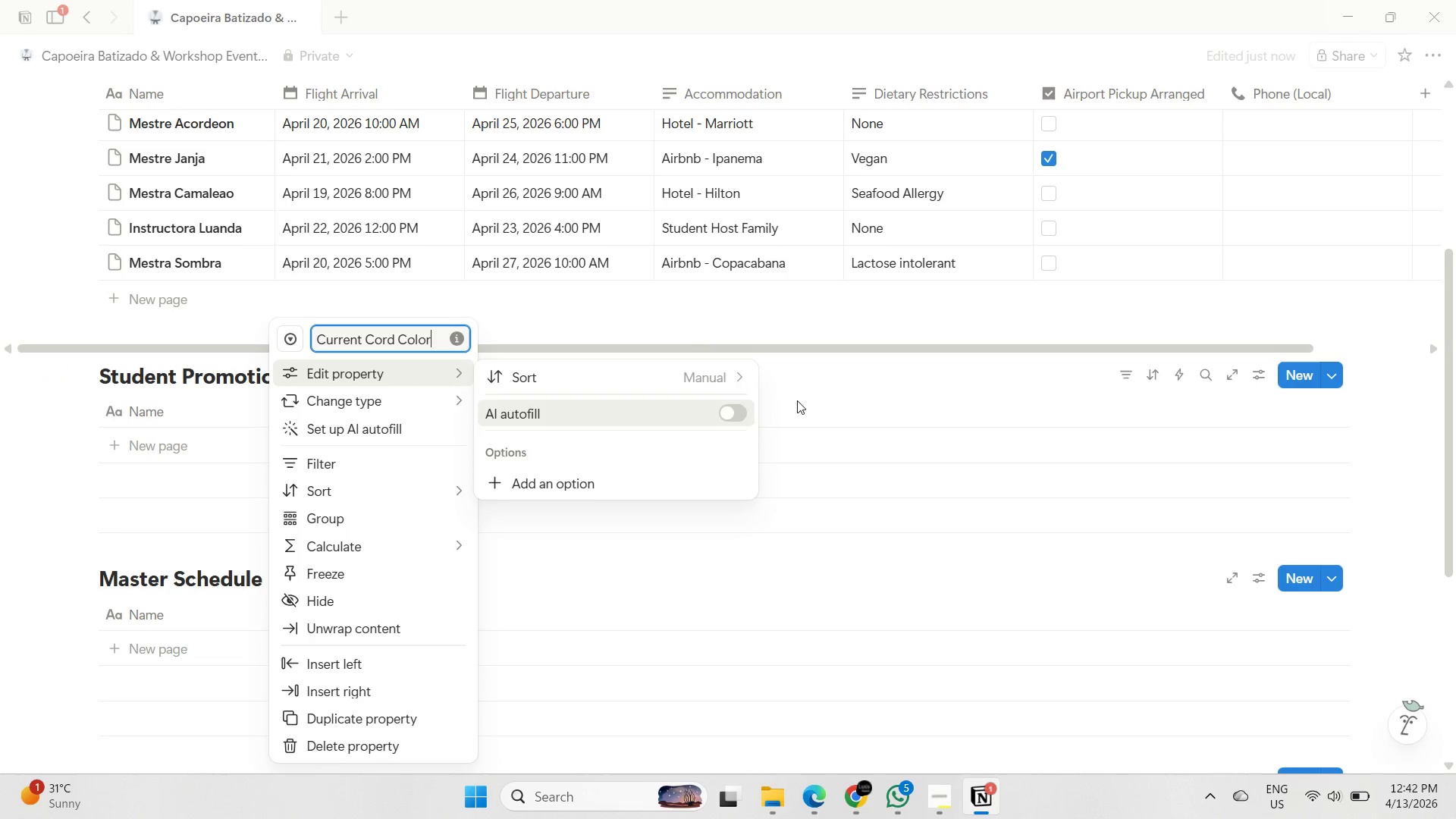 
left_click([824, 388])
 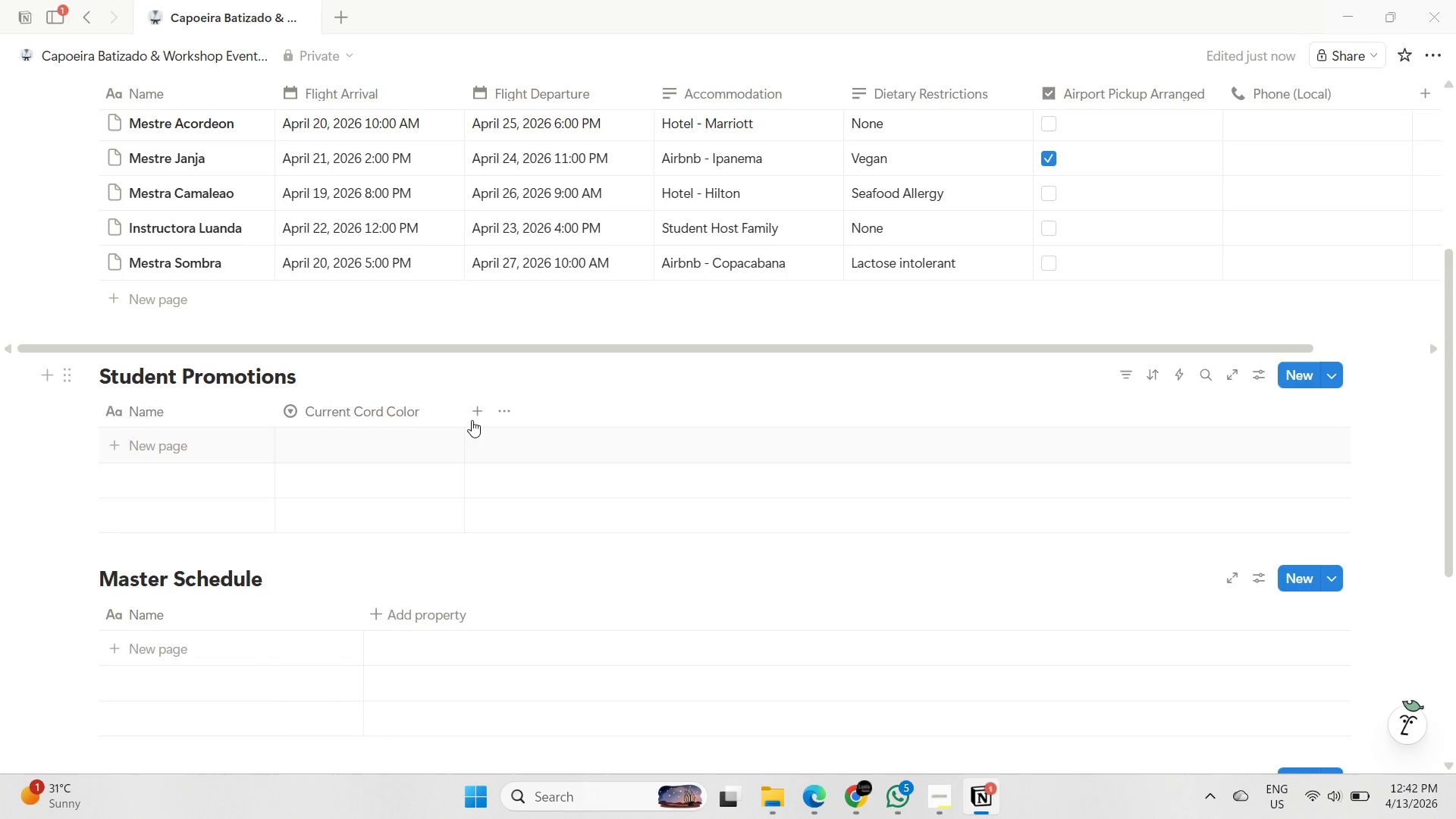 
left_click([479, 416])
 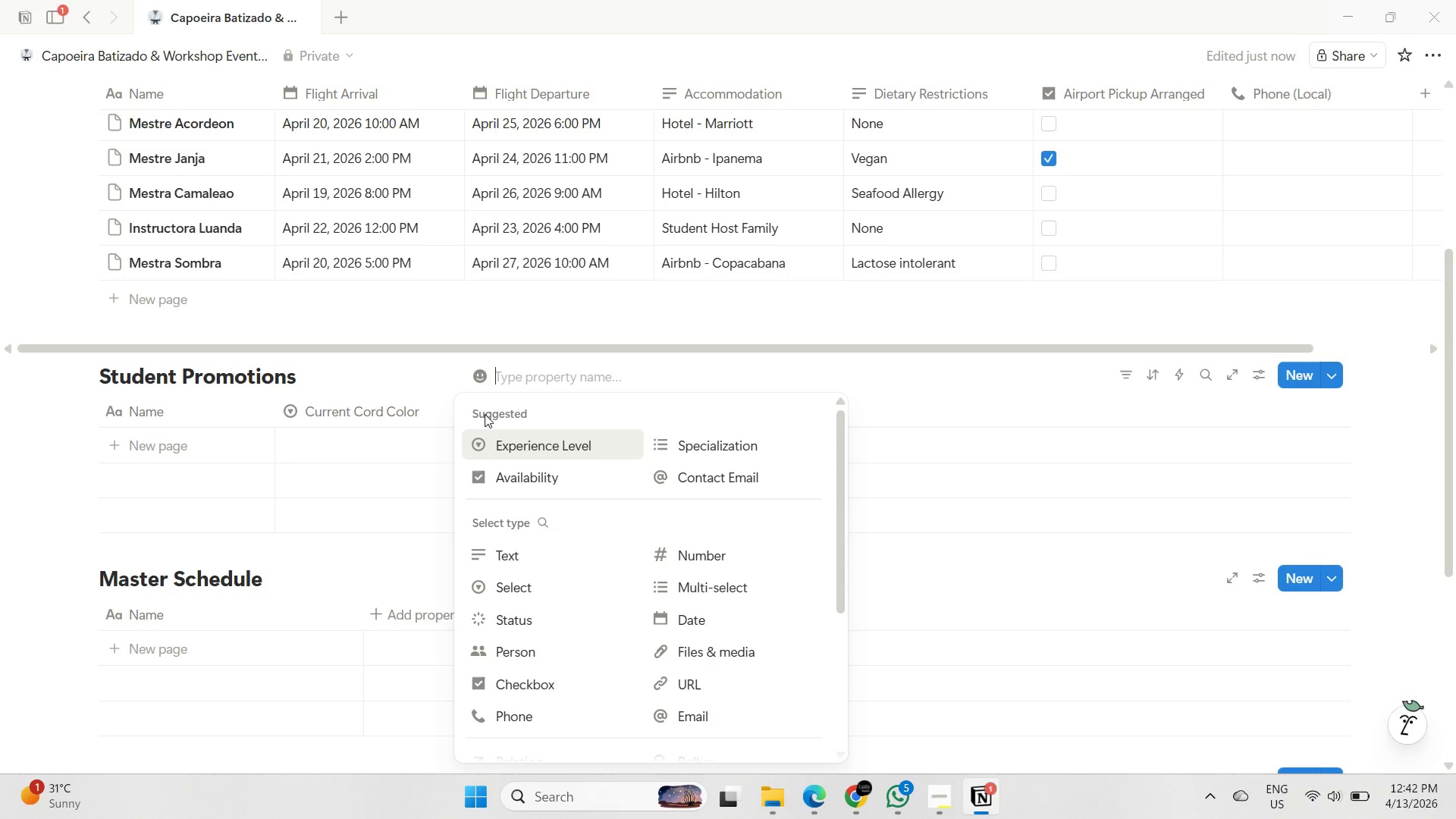 
left_click([519, 585])
 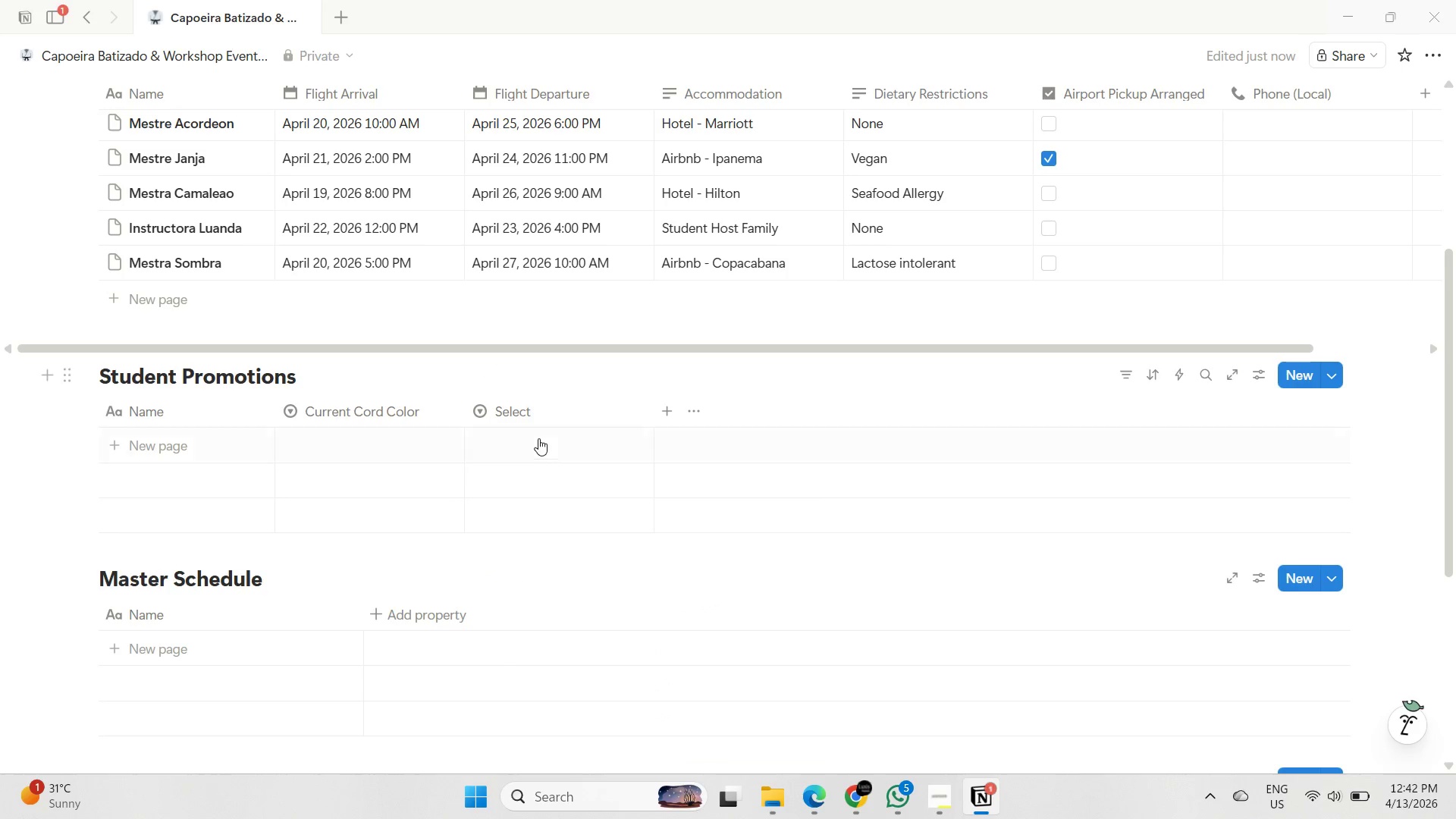 
left_click([527, 413])
 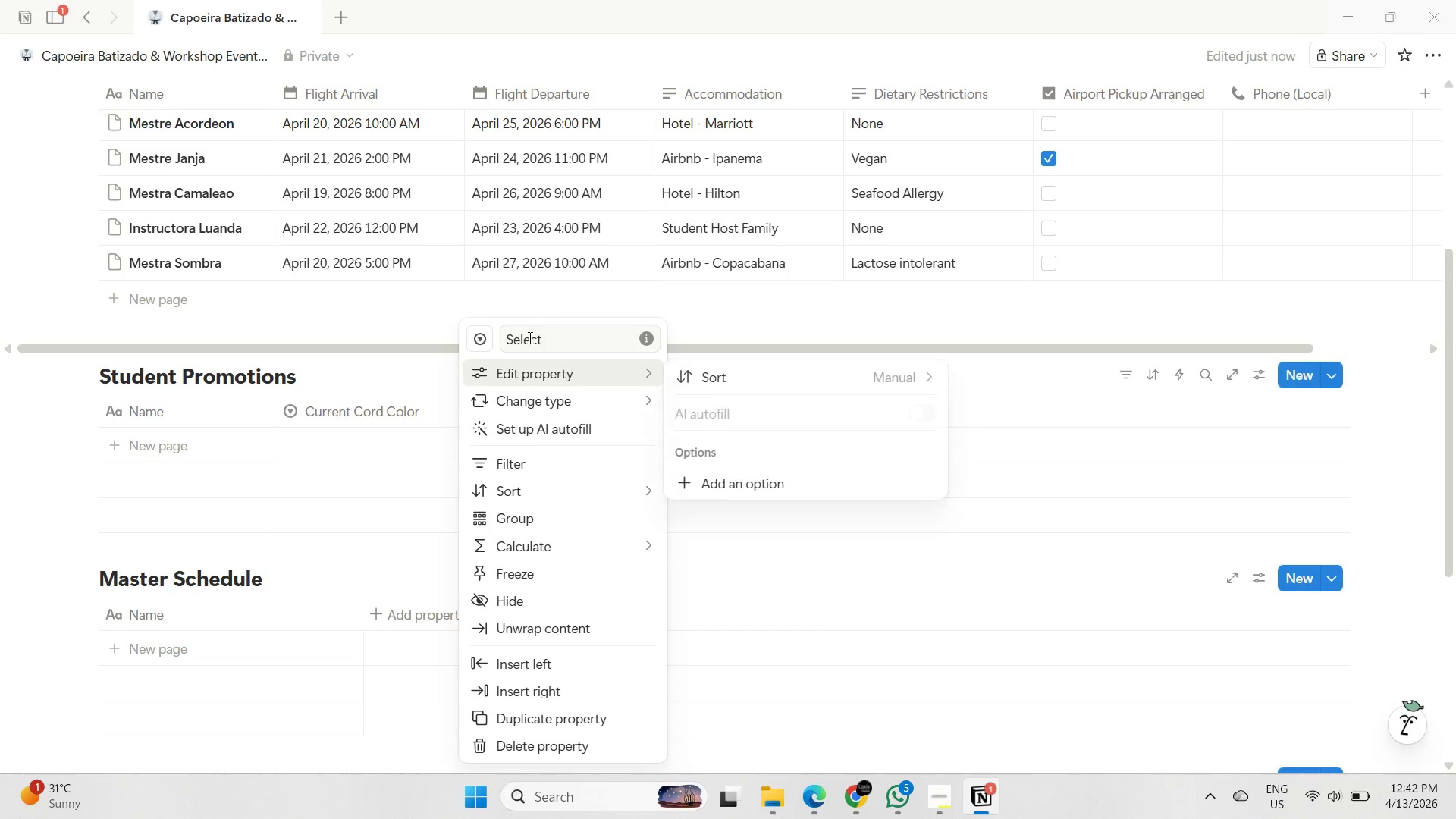 
double_click([529, 338])
 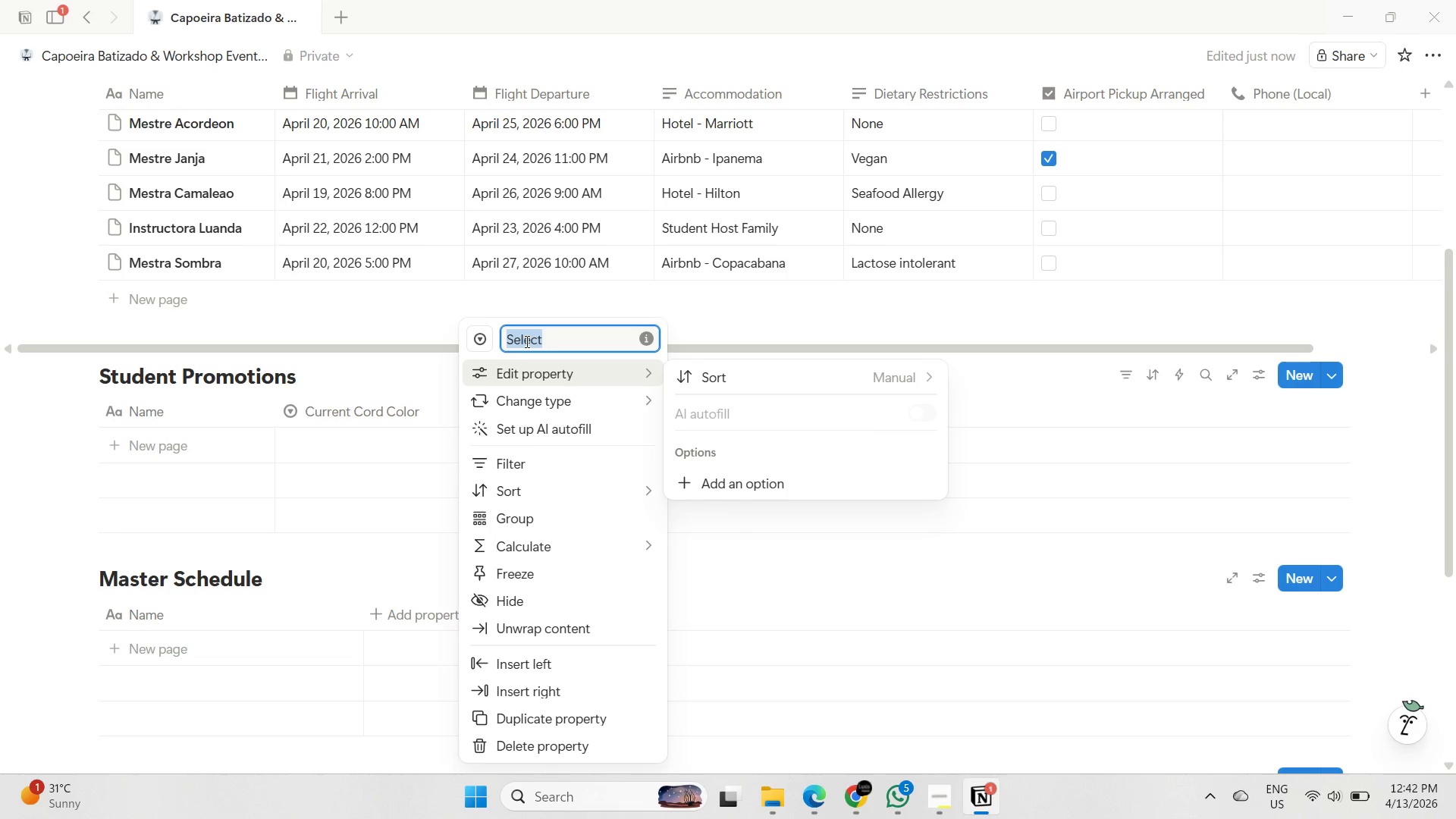 
type(Traget)
key(Backspace)
key(Backspace)
key(Backspace)
key(Backspace)
key(Backspace)
type(arget Rank)
 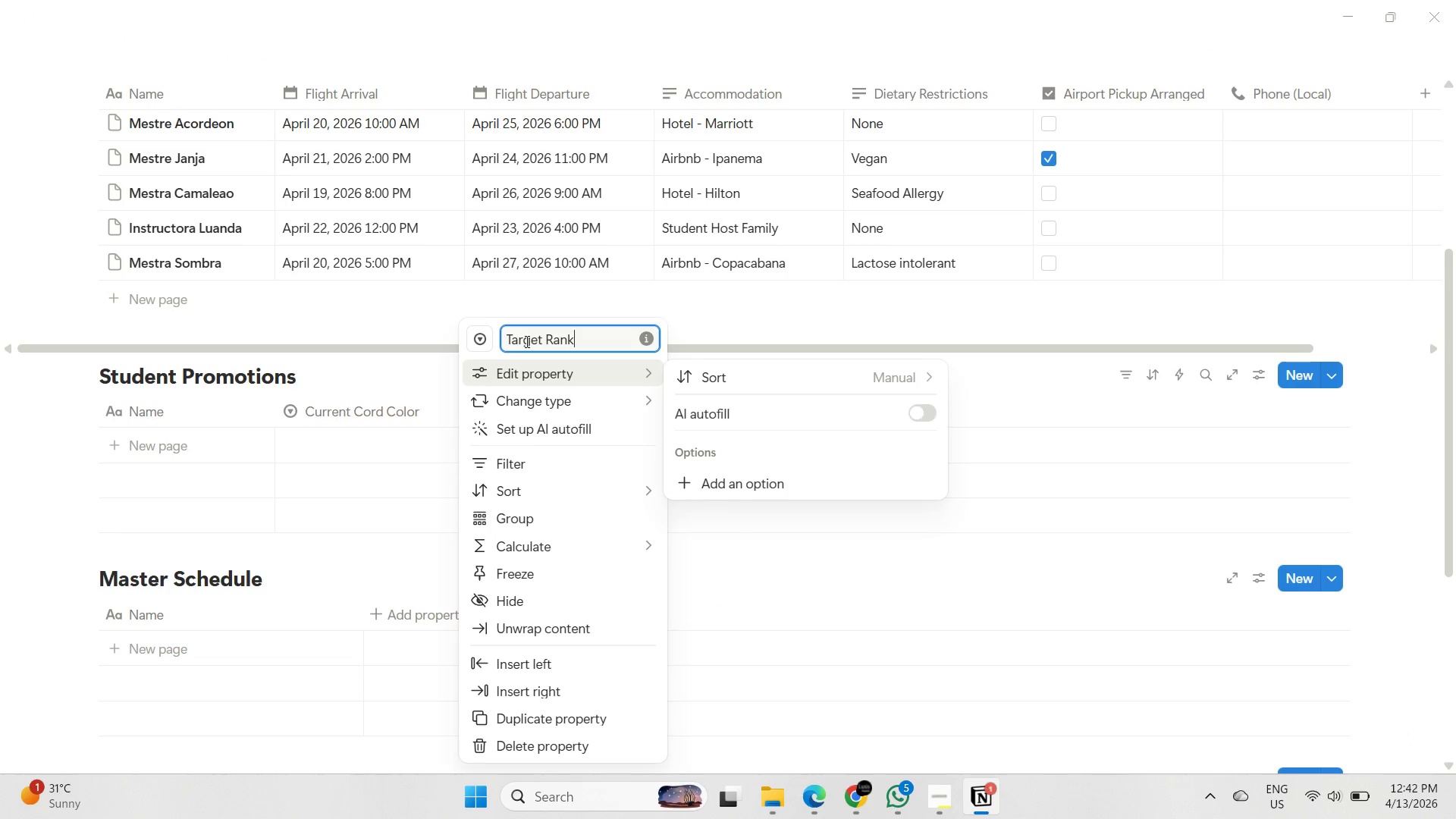 
key(Enter)
 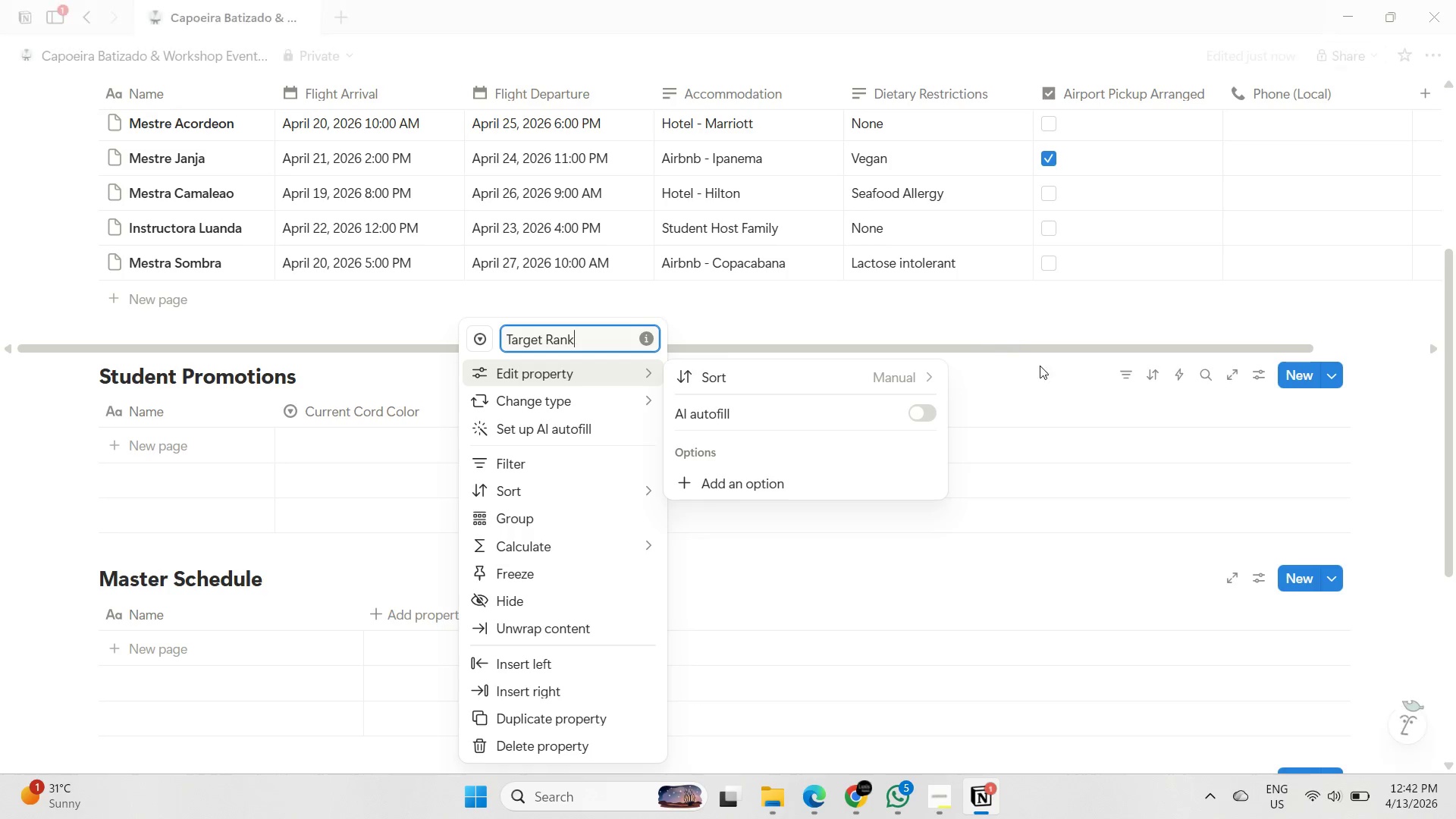 
left_click([1065, 384])
 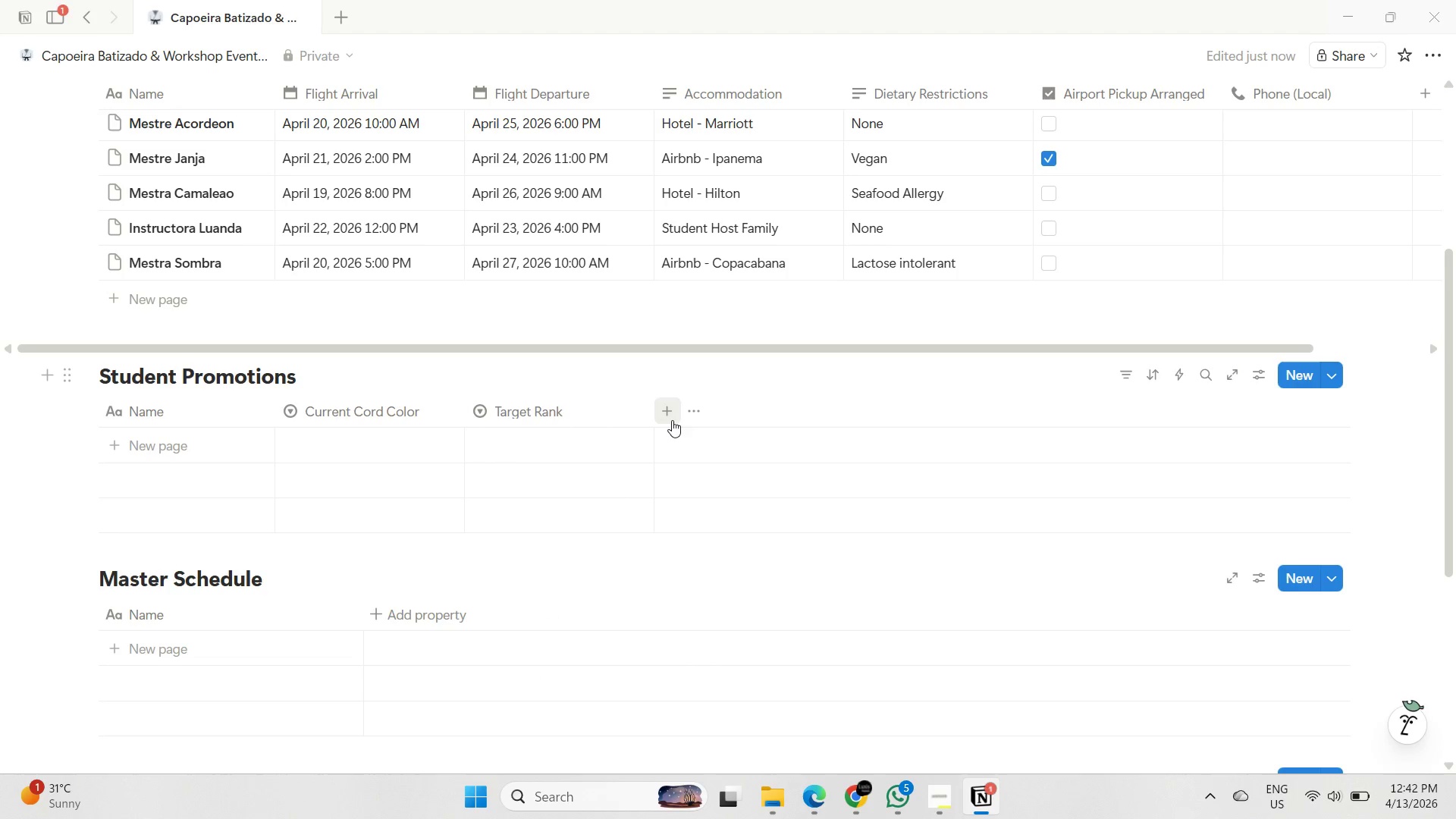 
left_click([671, 416])
 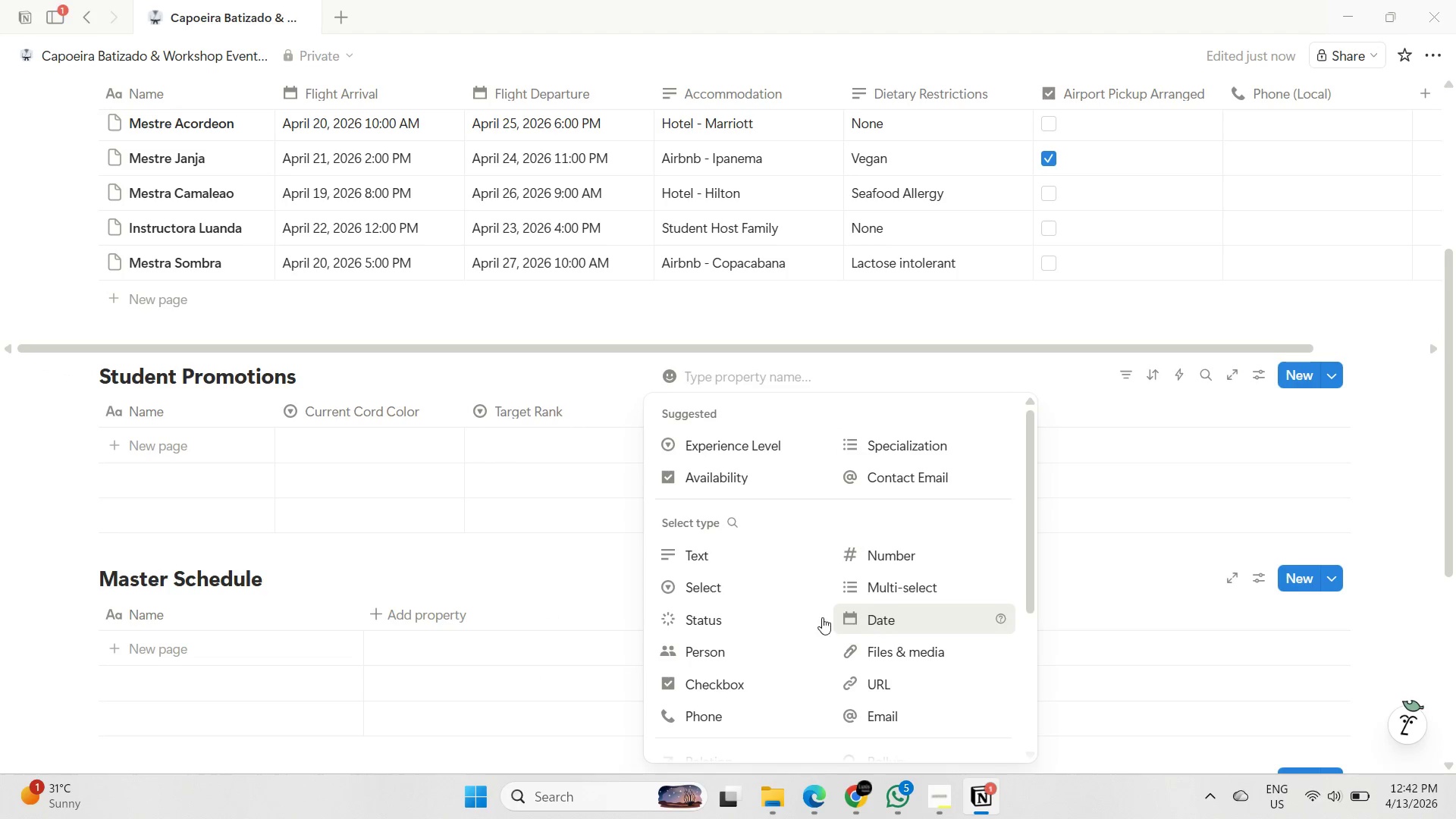 
left_click([708, 678])
 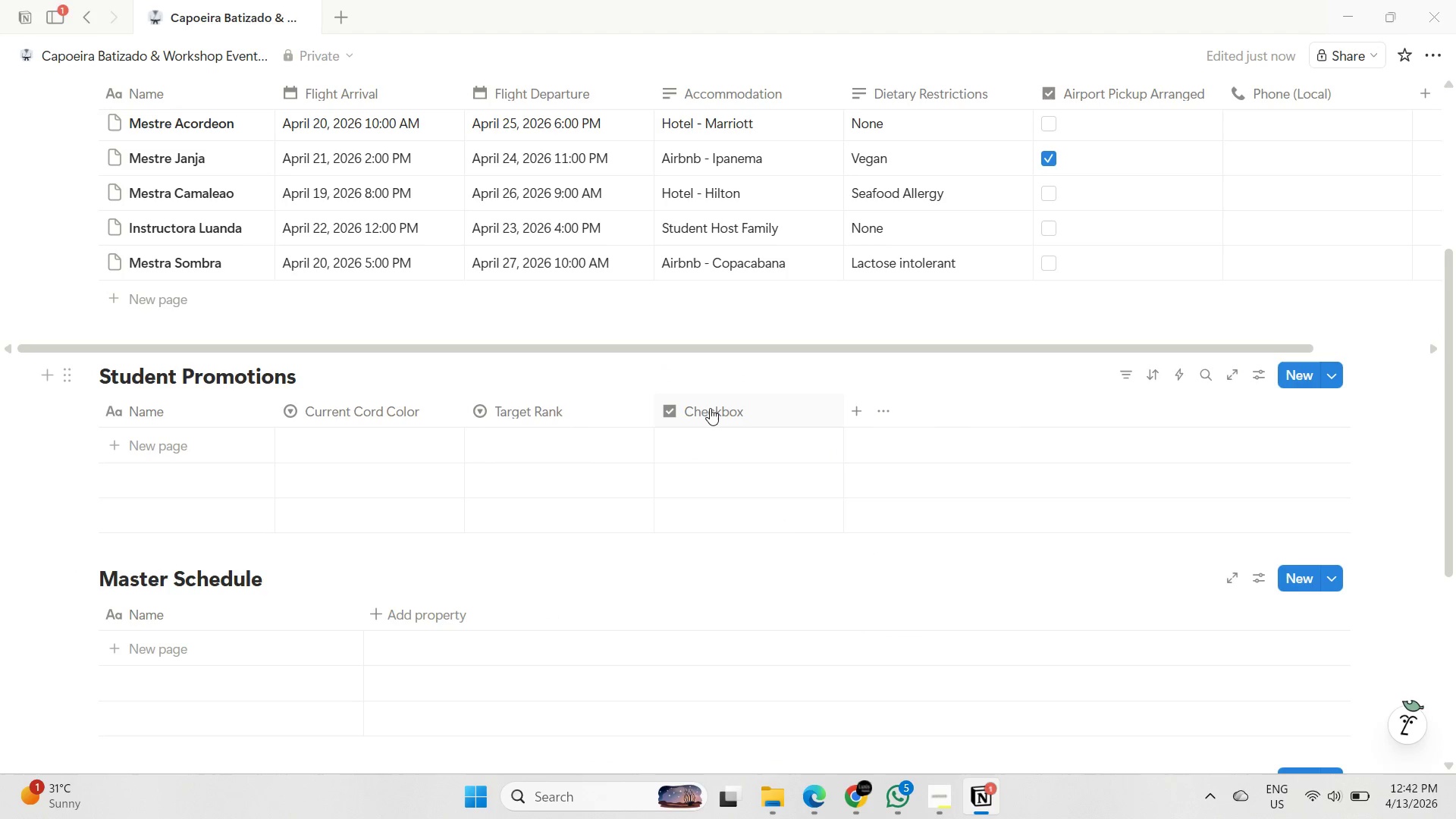 
left_click([710, 408])
 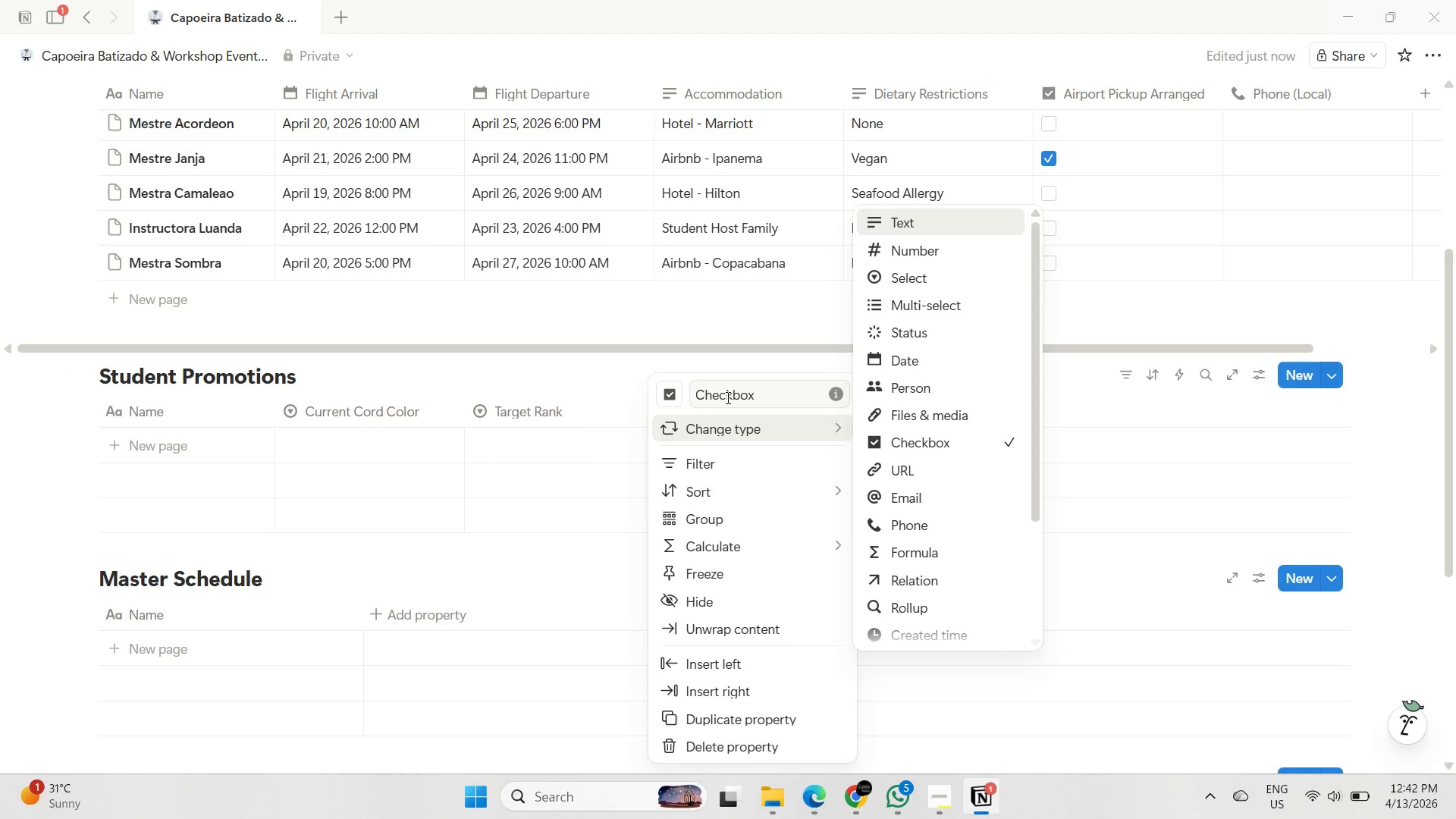 
double_click([726, 397])
 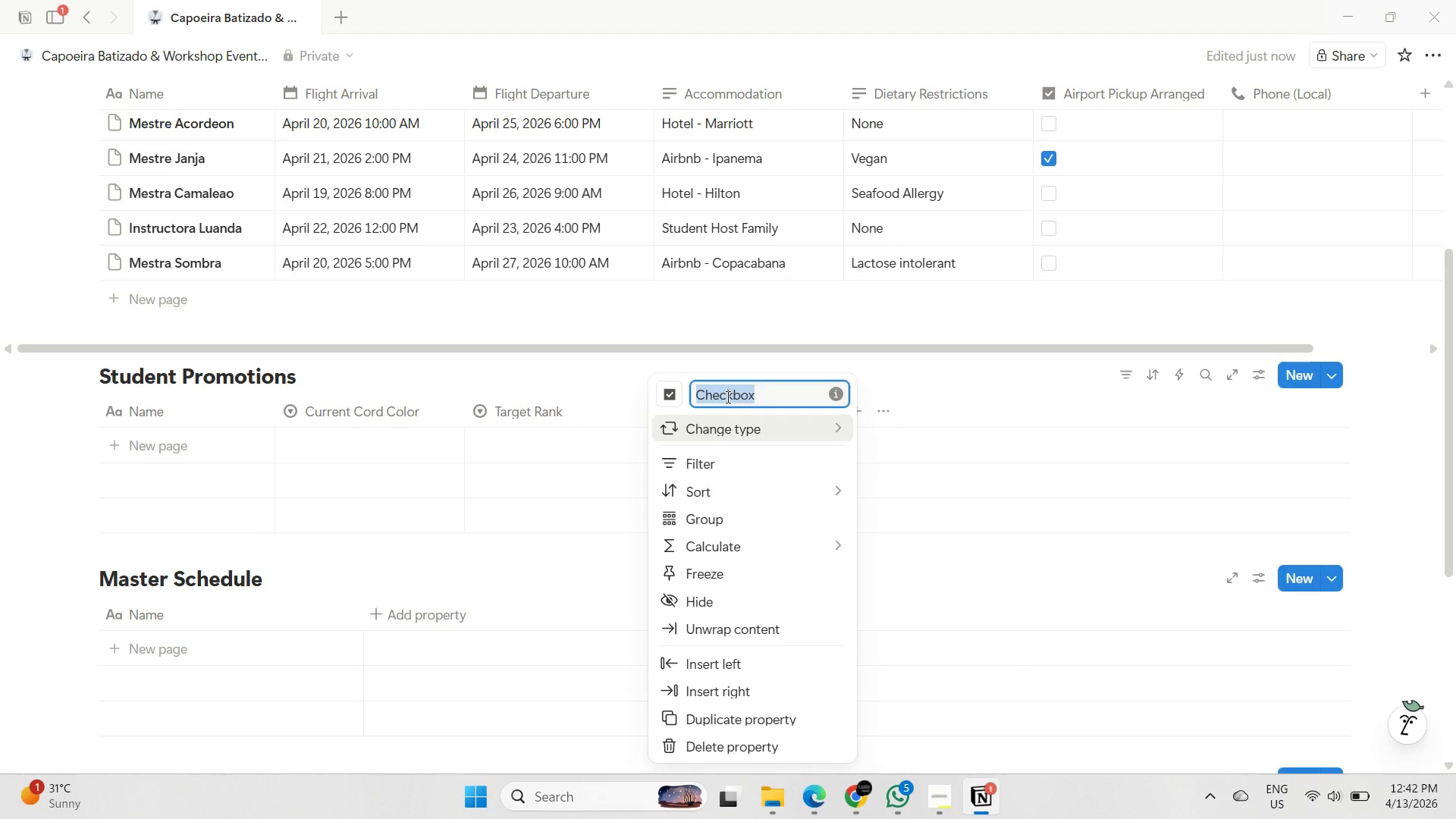 
type(Skills Checklist)
 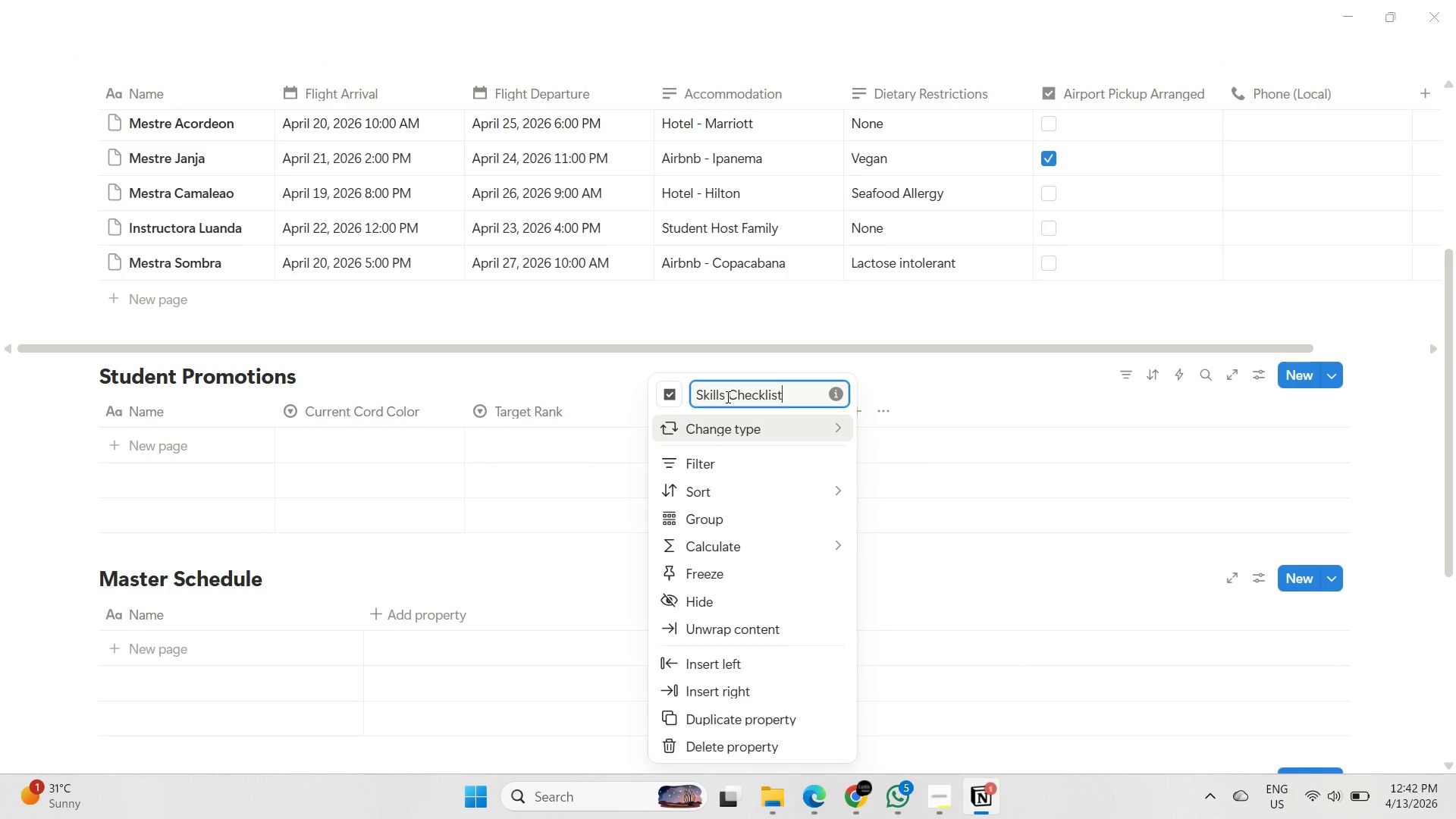 
key(Enter)
 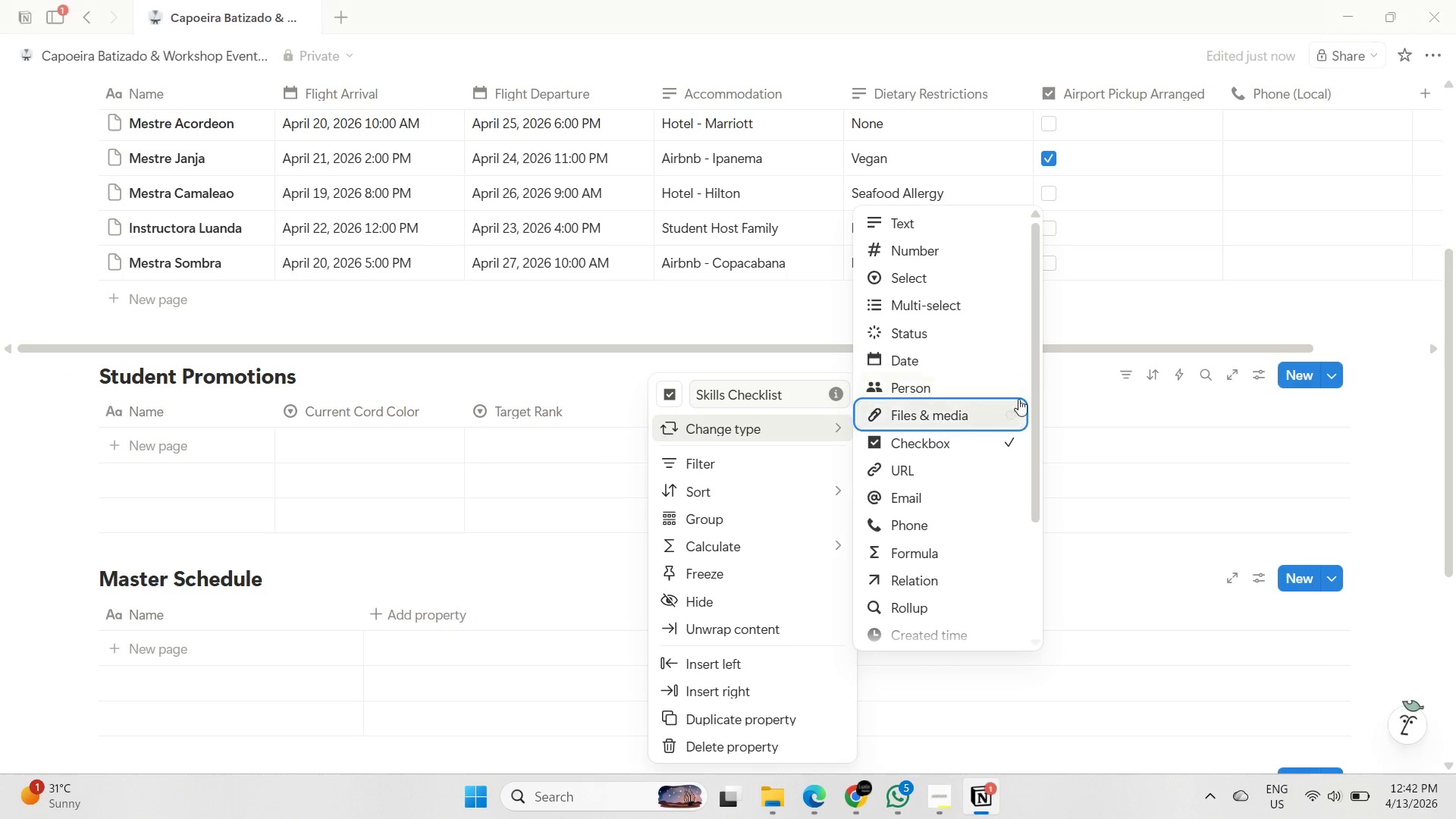 
left_click([1072, 384])
 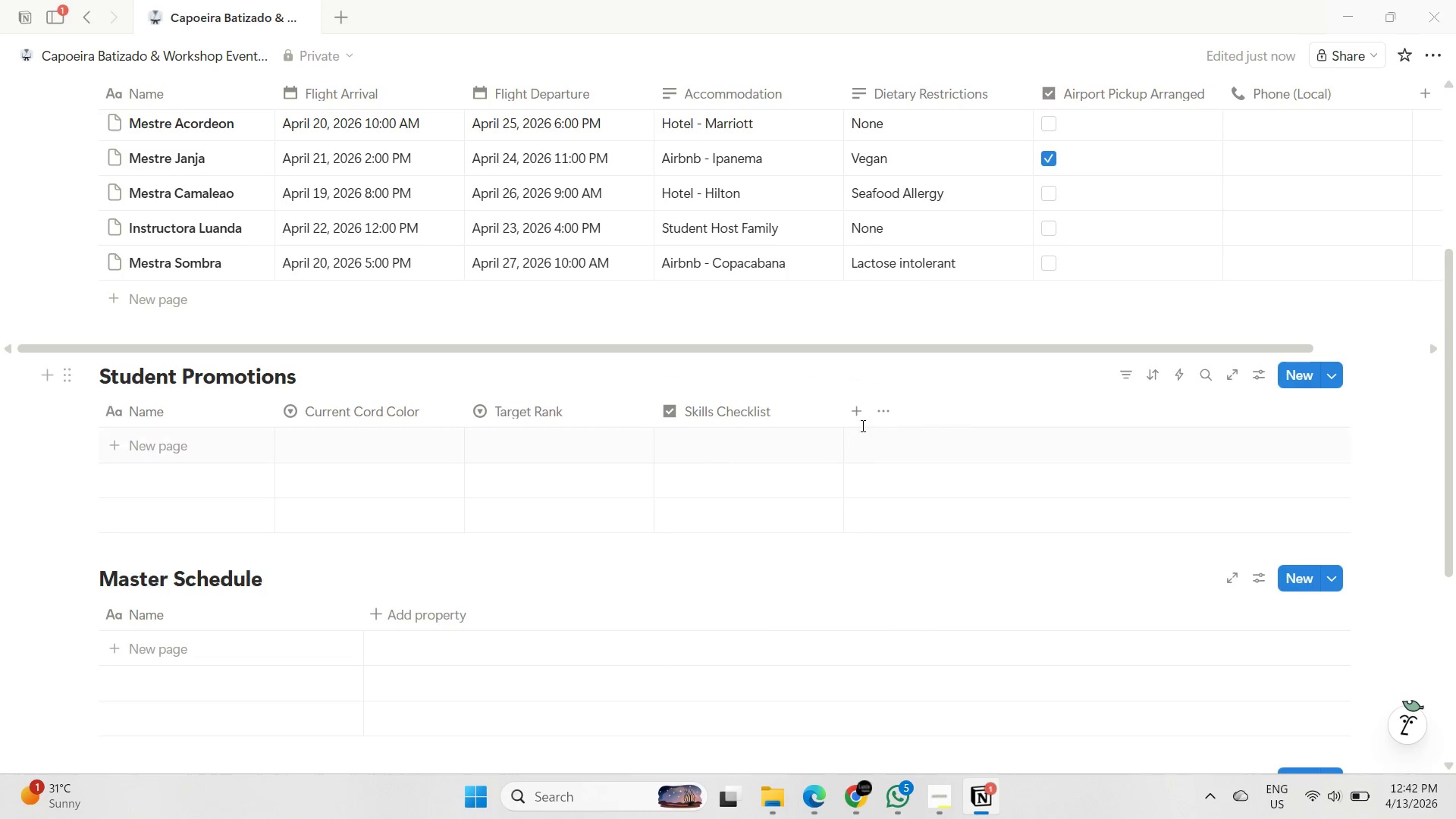 
left_click([858, 403])
 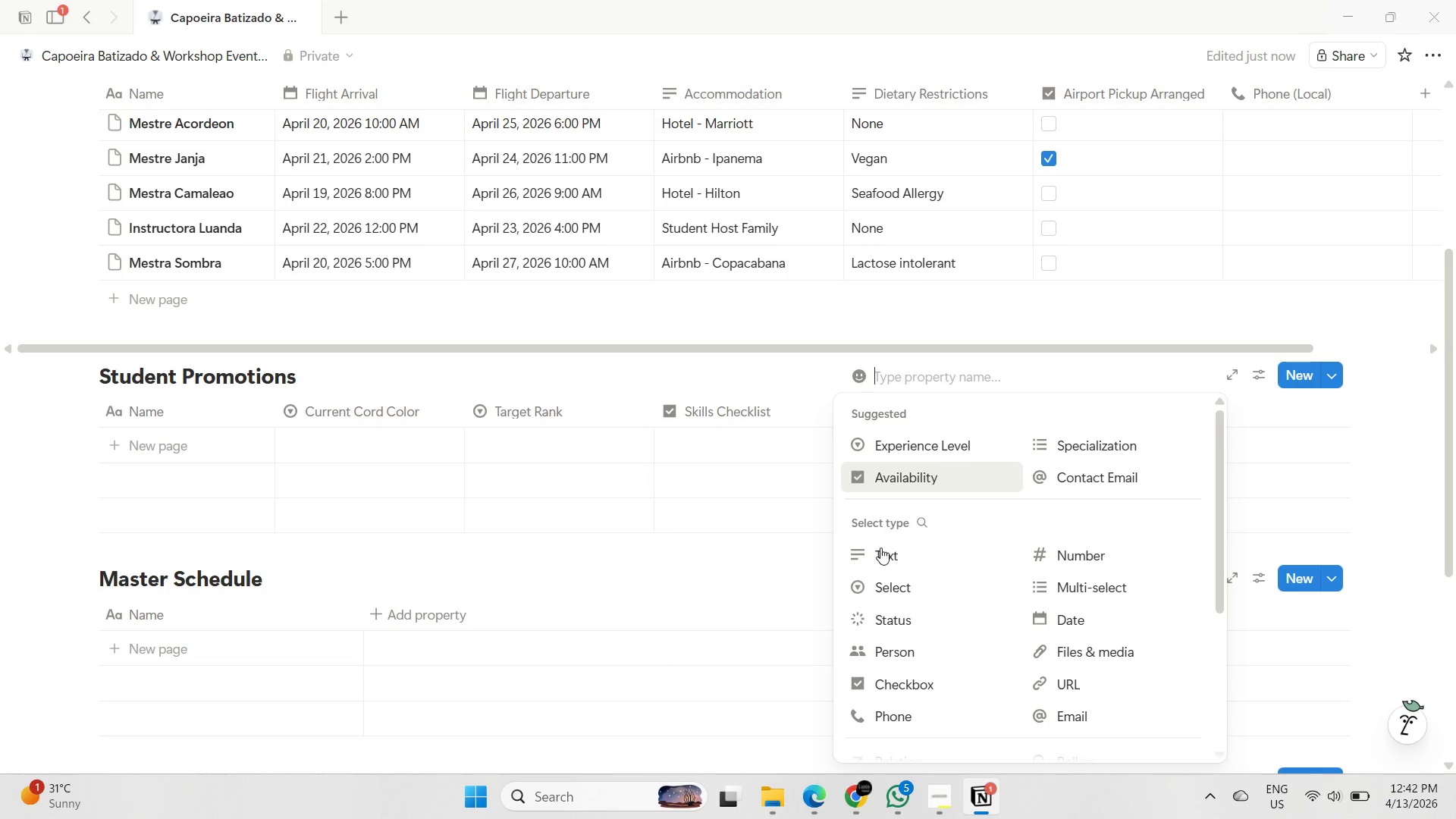 
left_click([882, 553])
 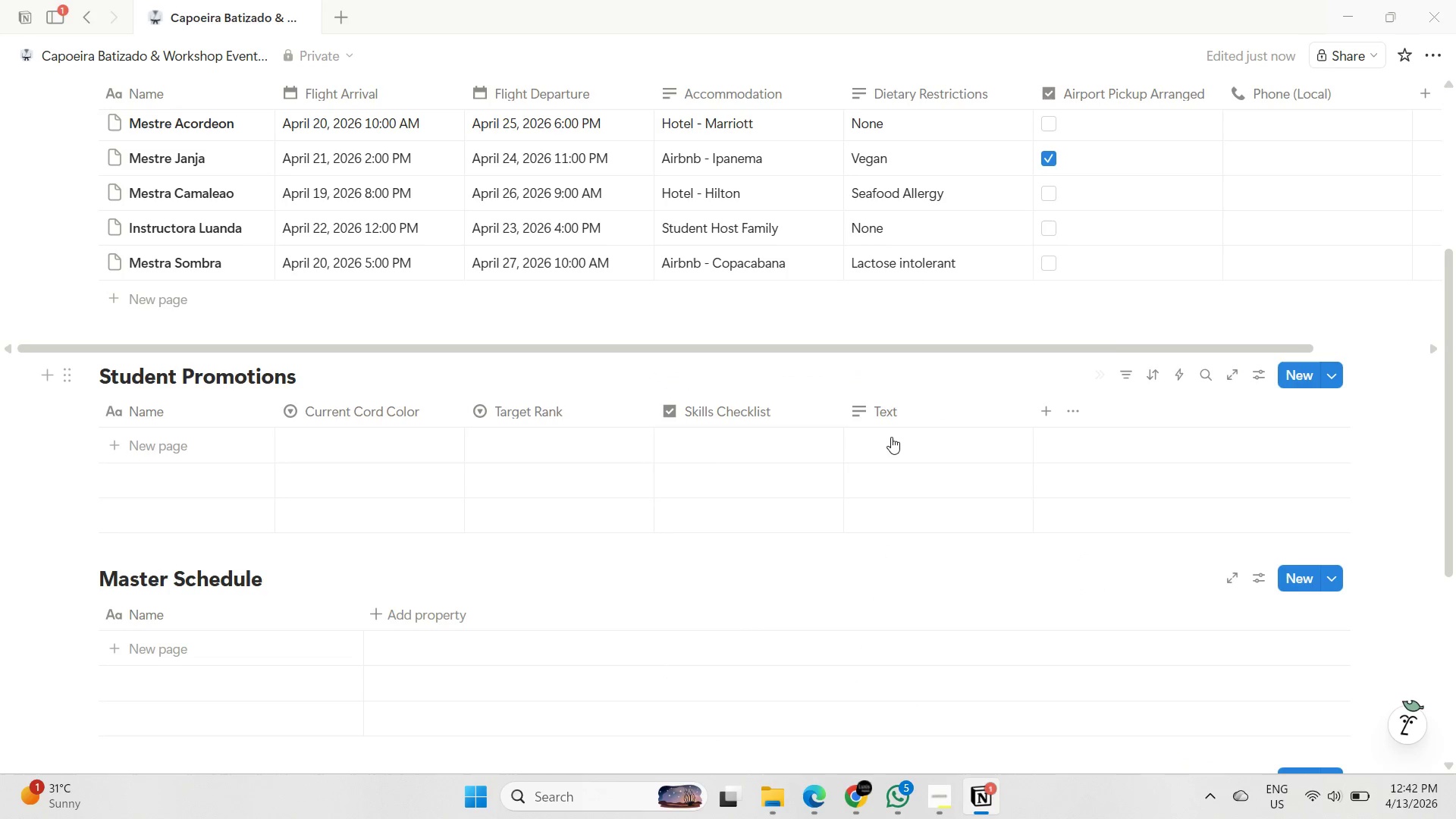 
left_click([891, 413])
 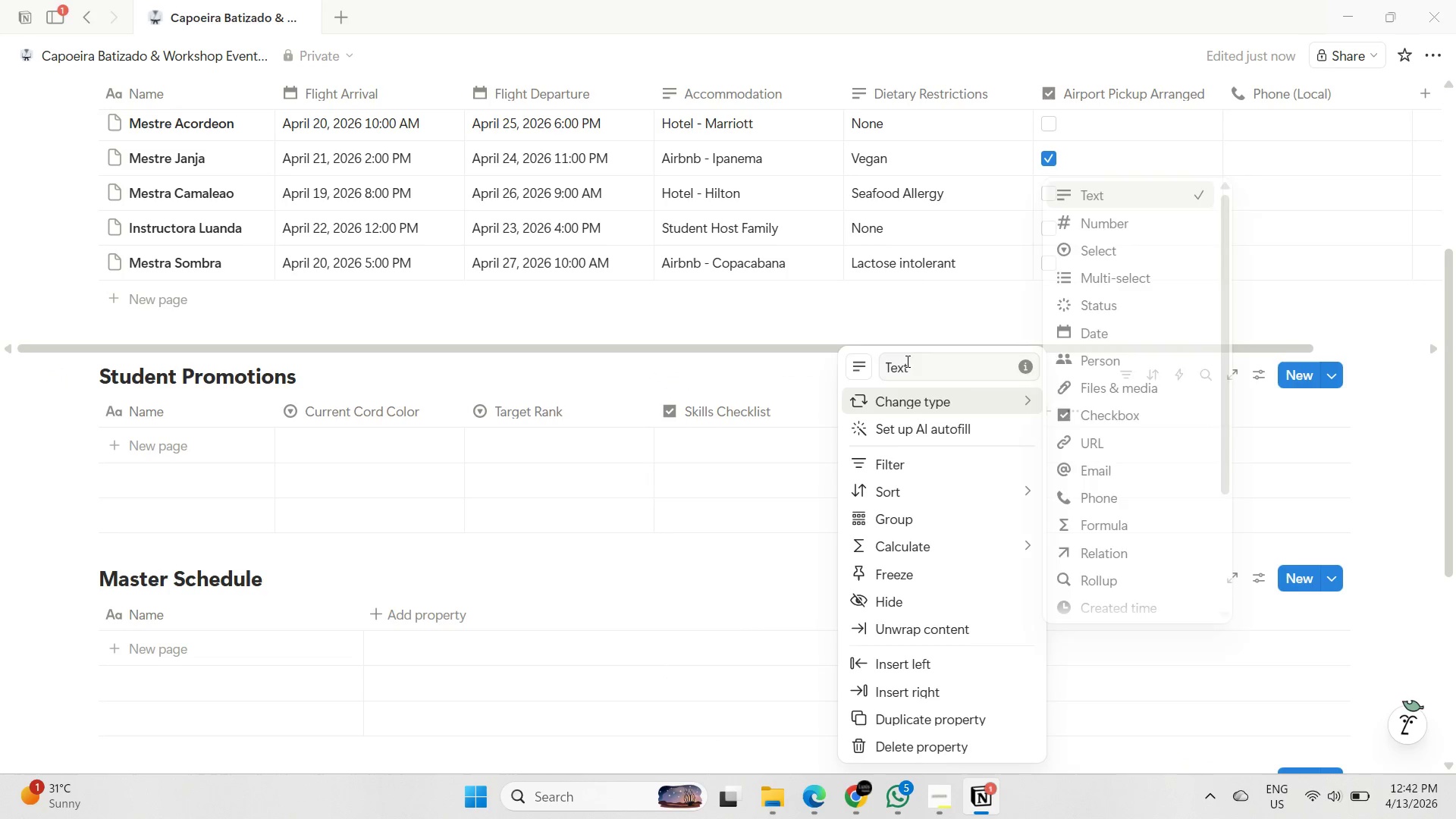 
double_click([906, 361])
 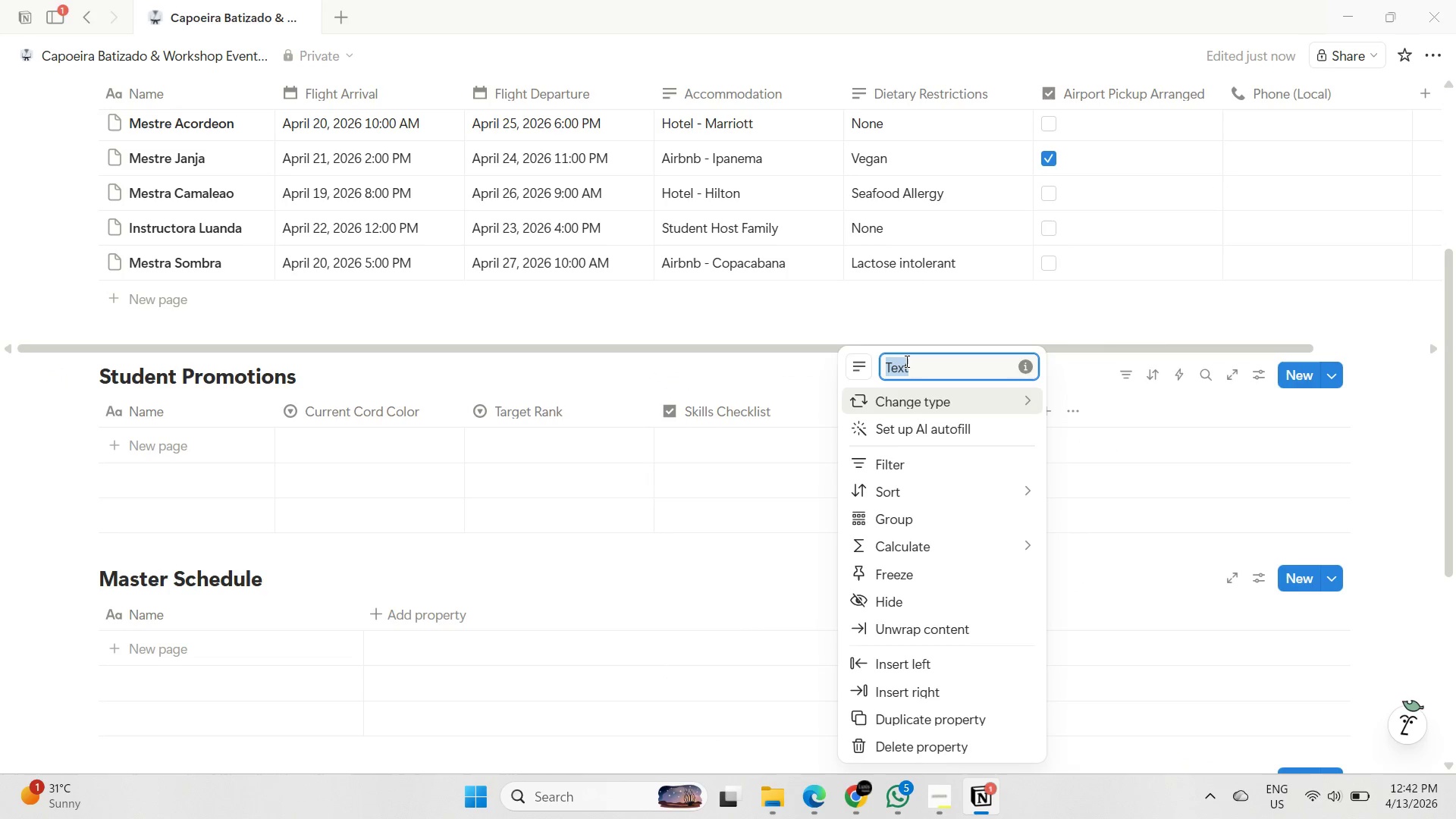 
type(Instructor Notes)
 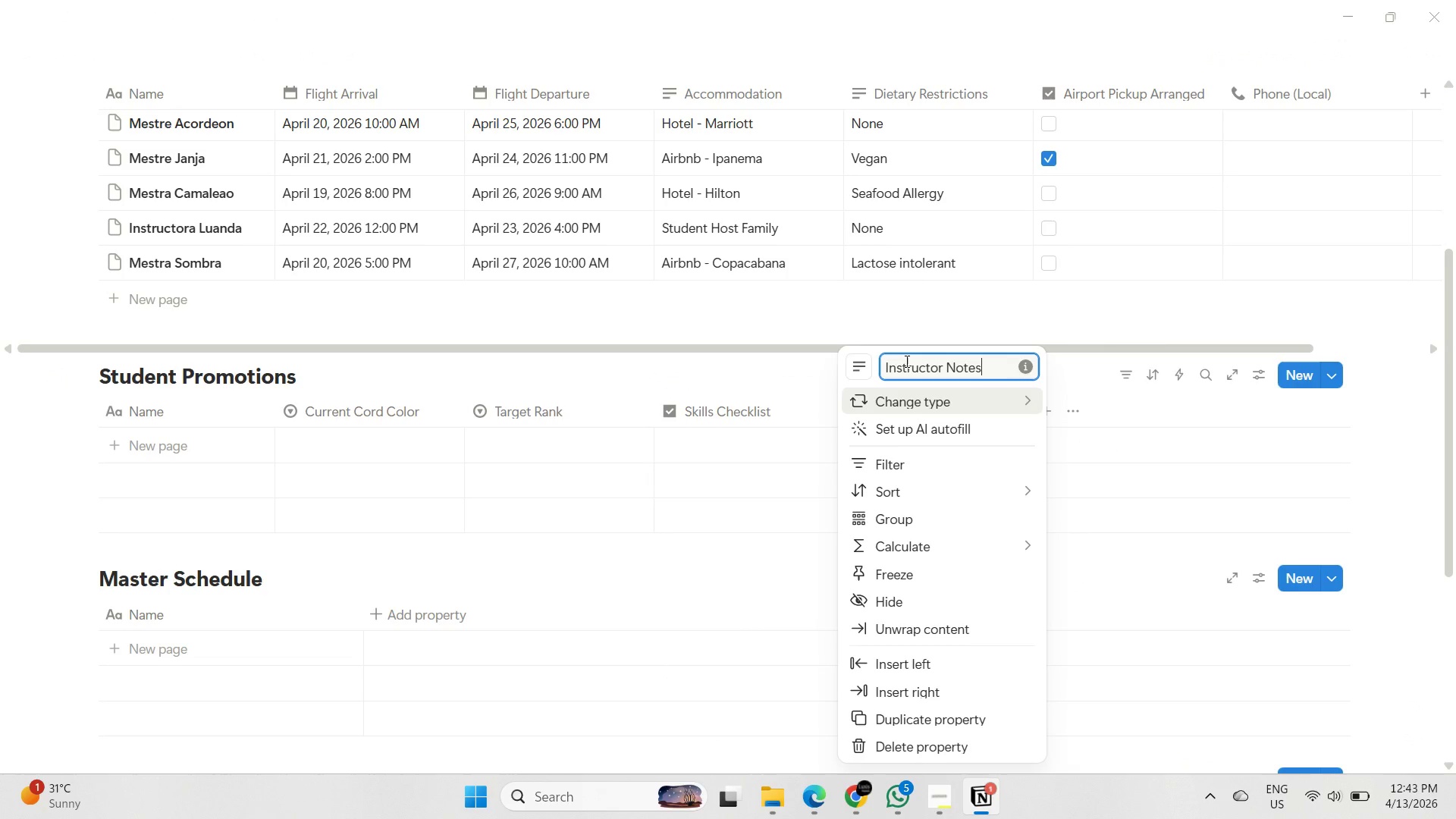 
key(Enter)
 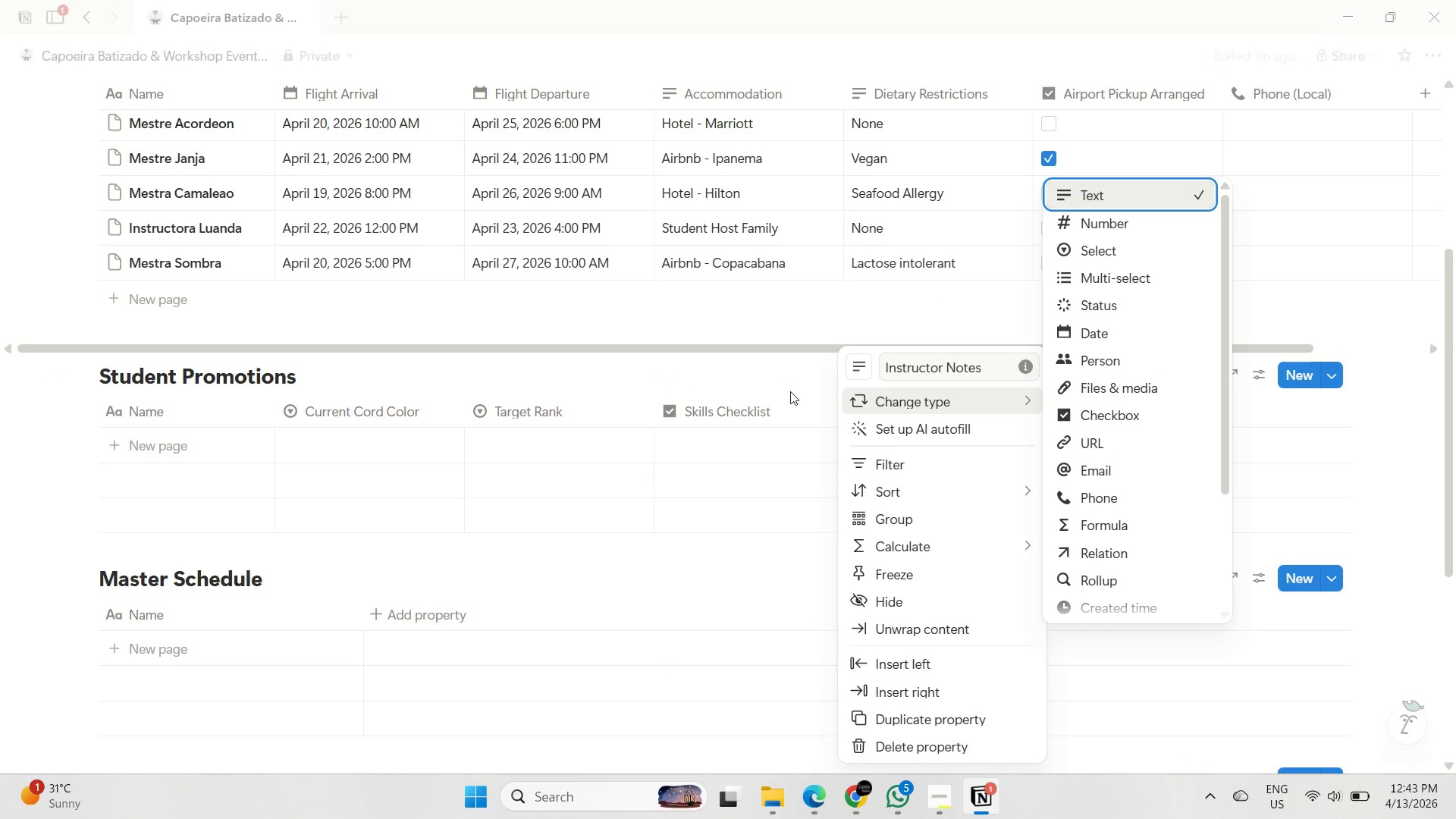 
left_click([785, 375])
 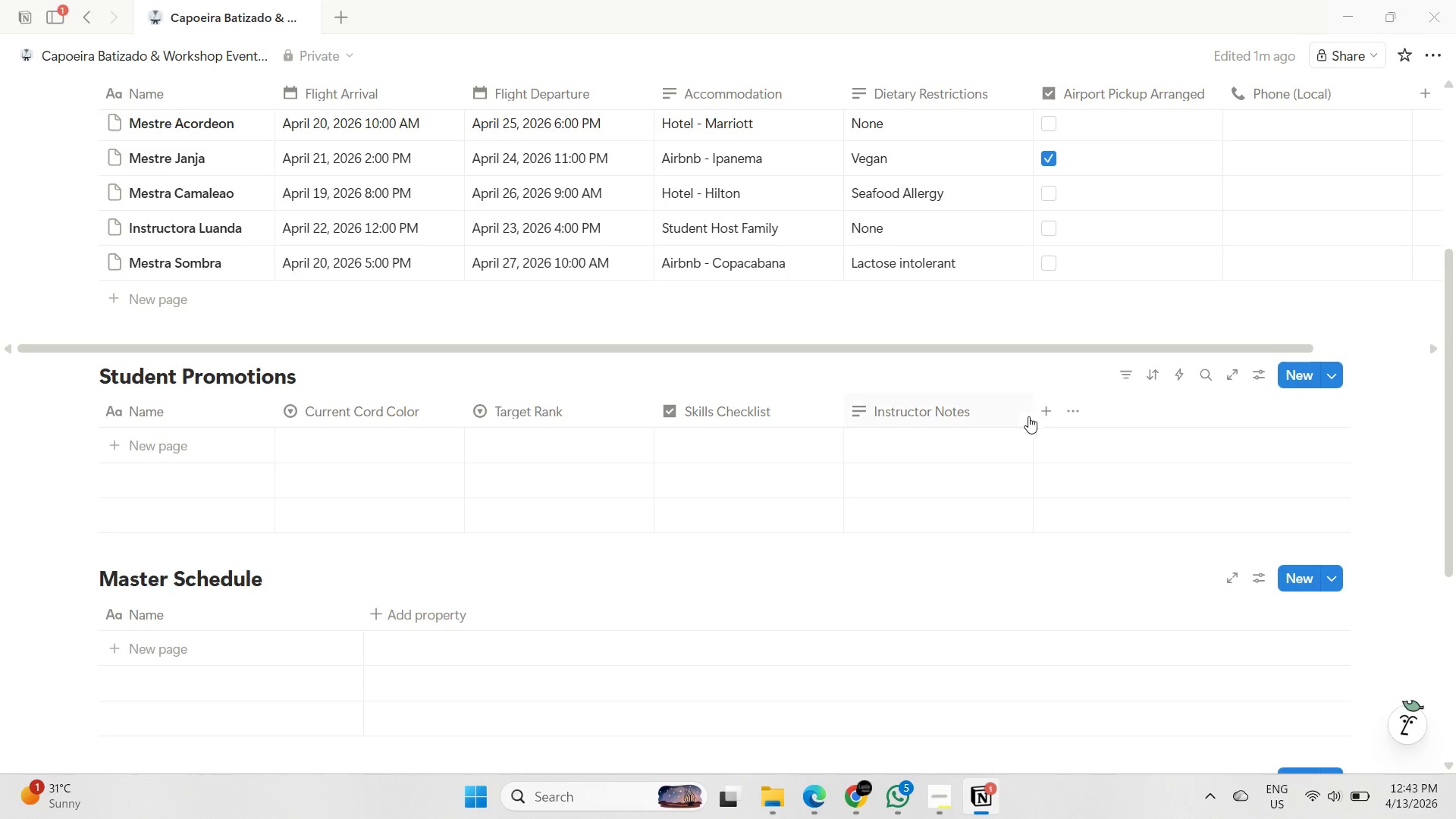 
left_click([1050, 415])
 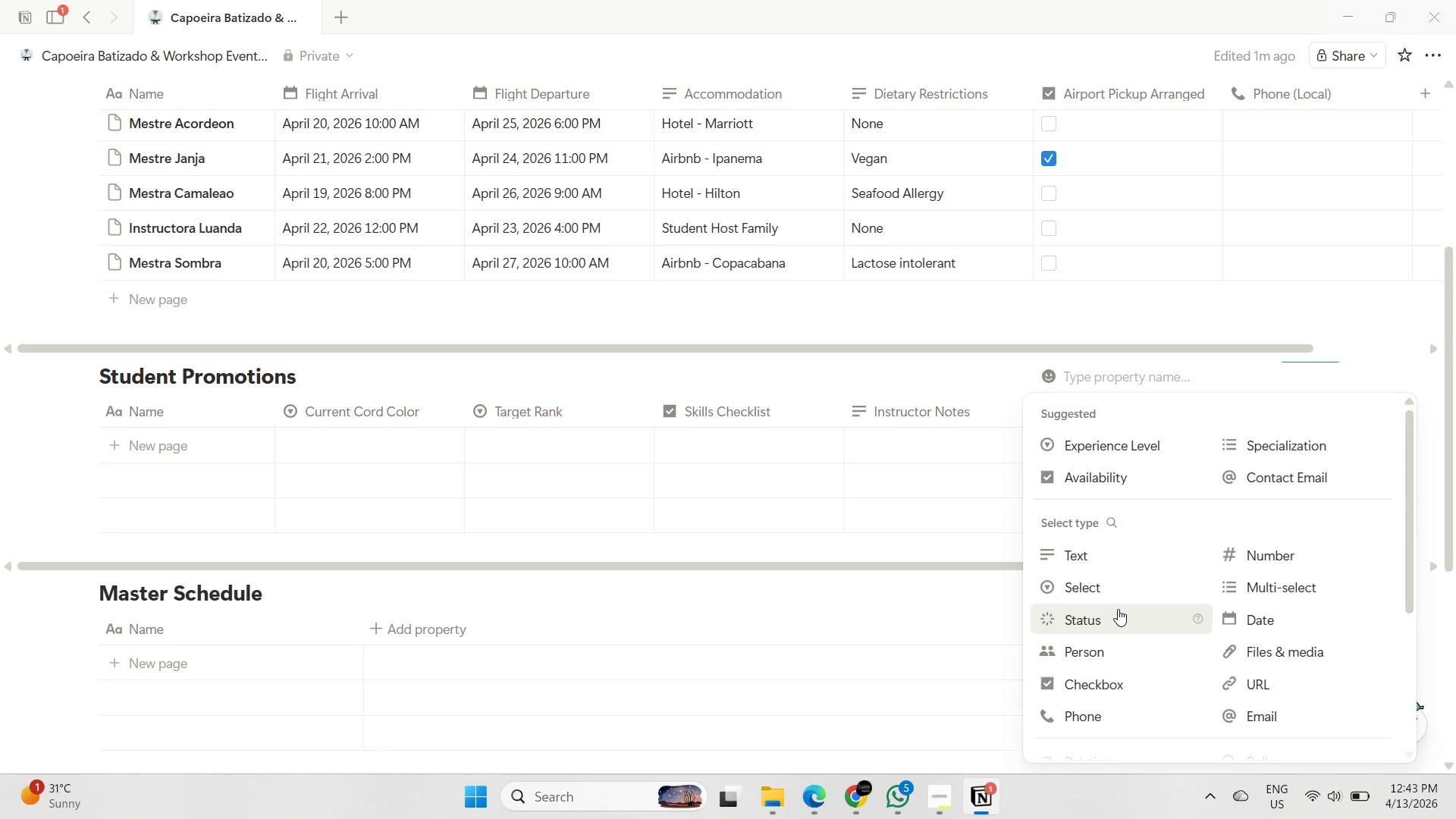 
scroll: coordinate [1119, 606], scroll_direction: down, amount: 1.0
 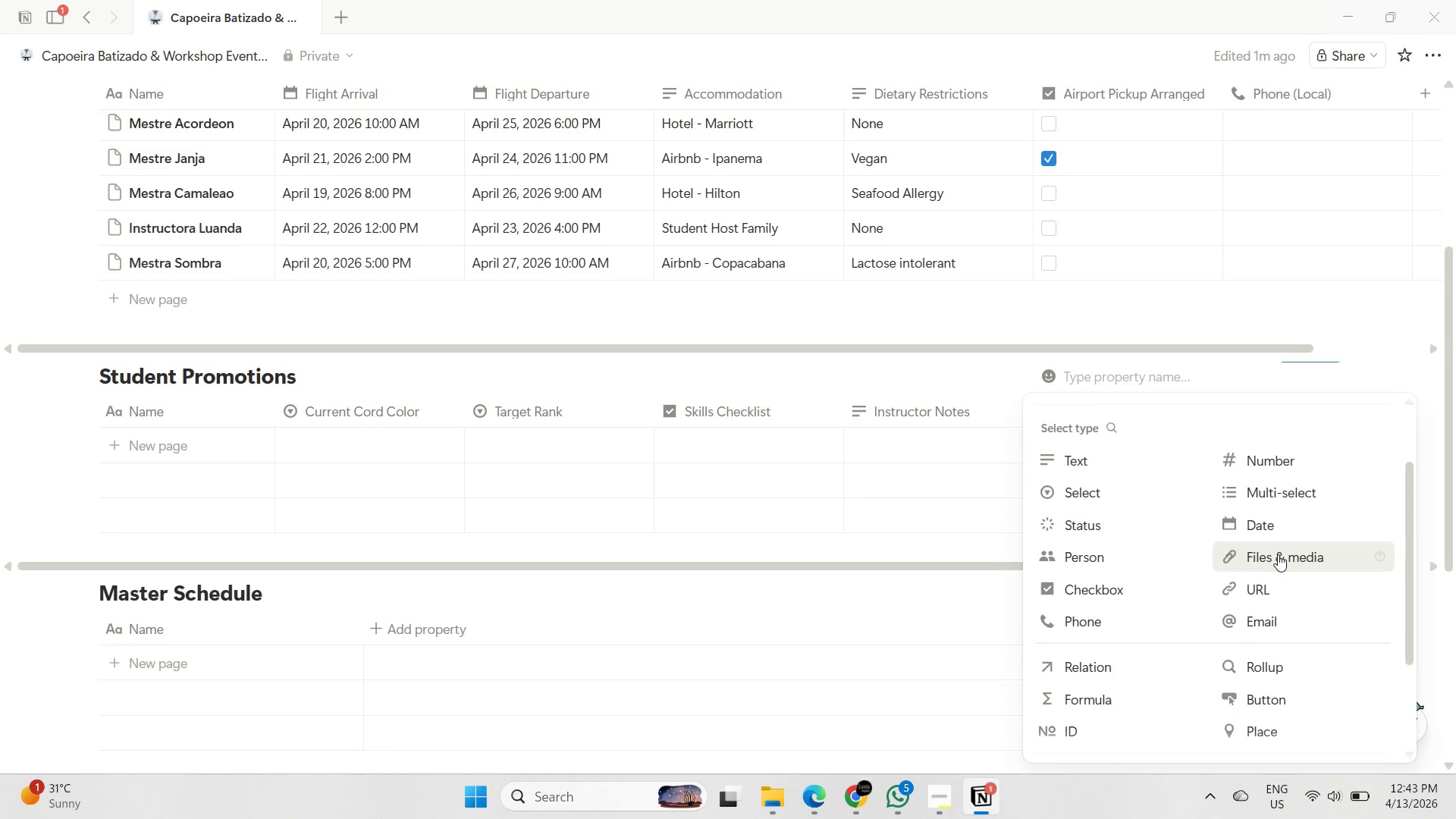 
left_click([1279, 554])
 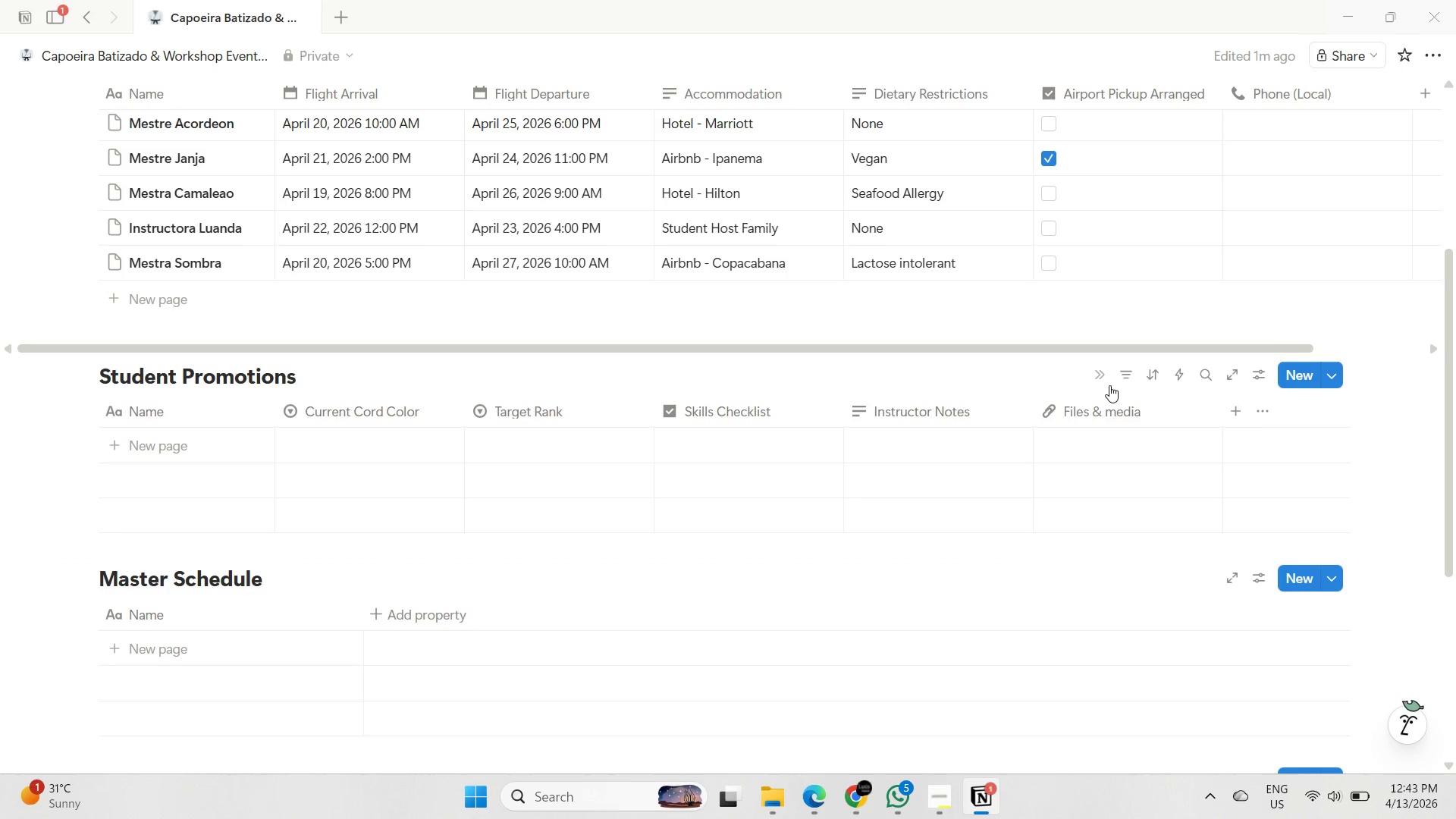 
left_click([1097, 416])
 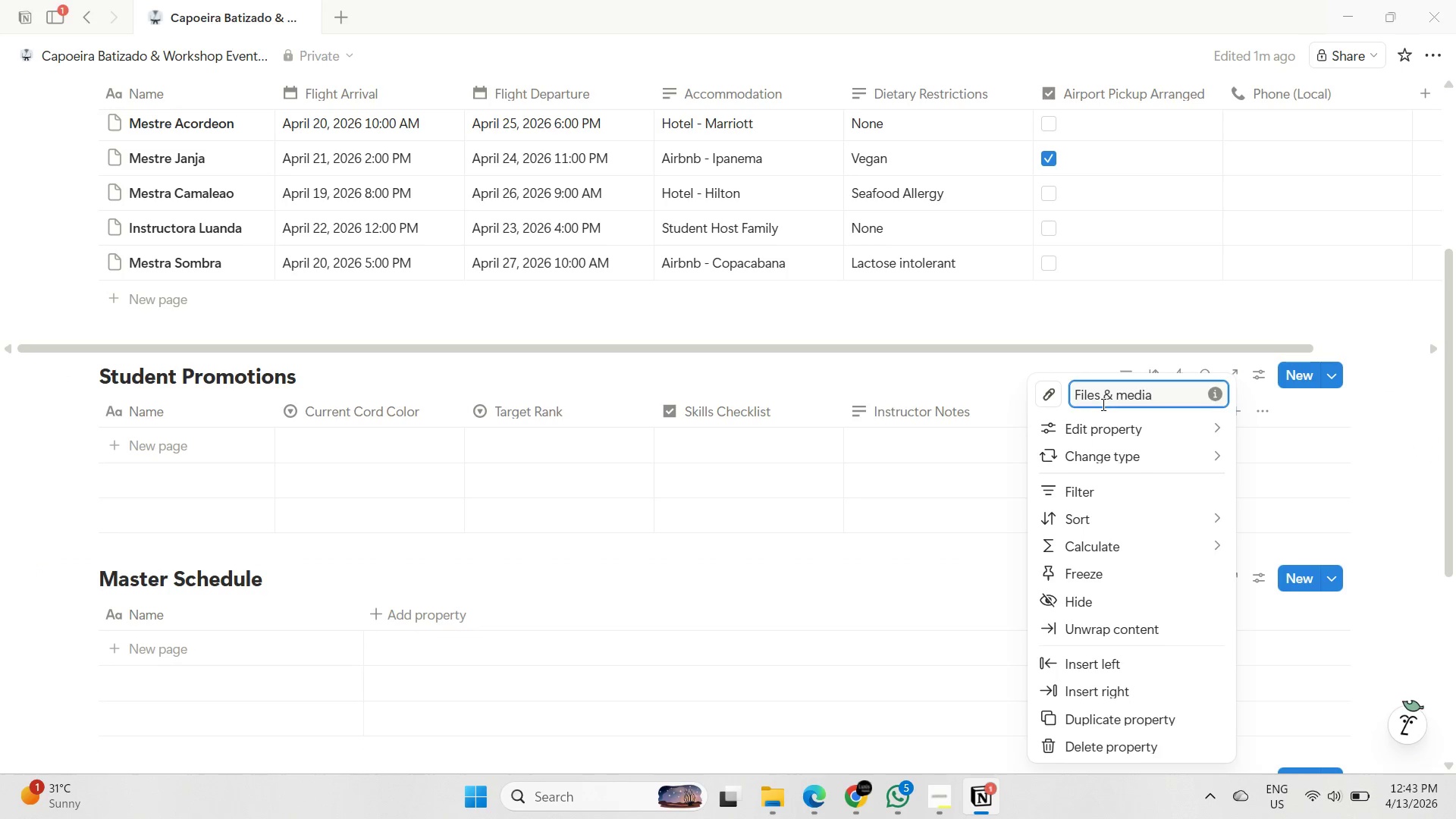 
double_click([1102, 404])
 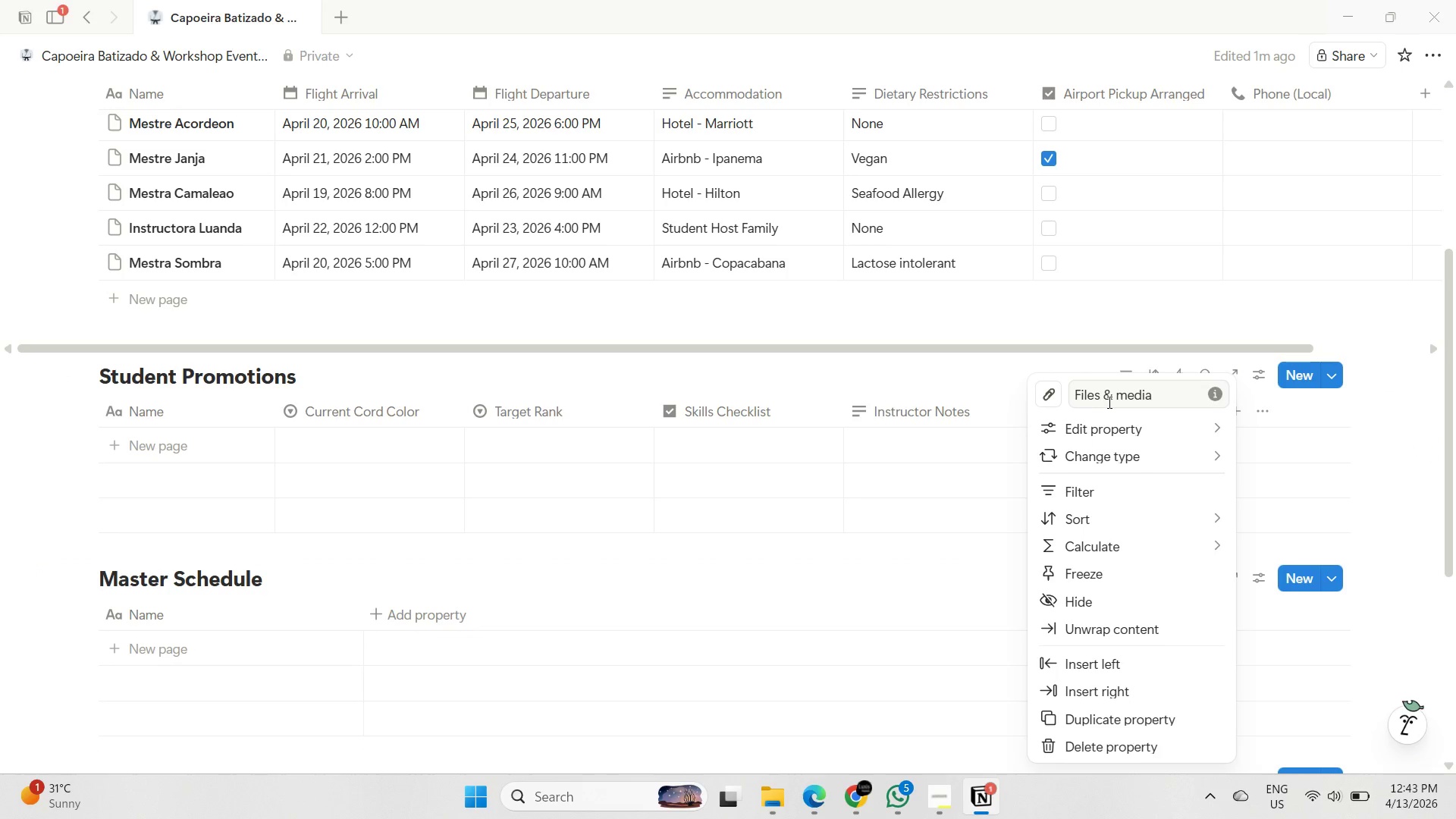 
triple_click([1102, 404])
 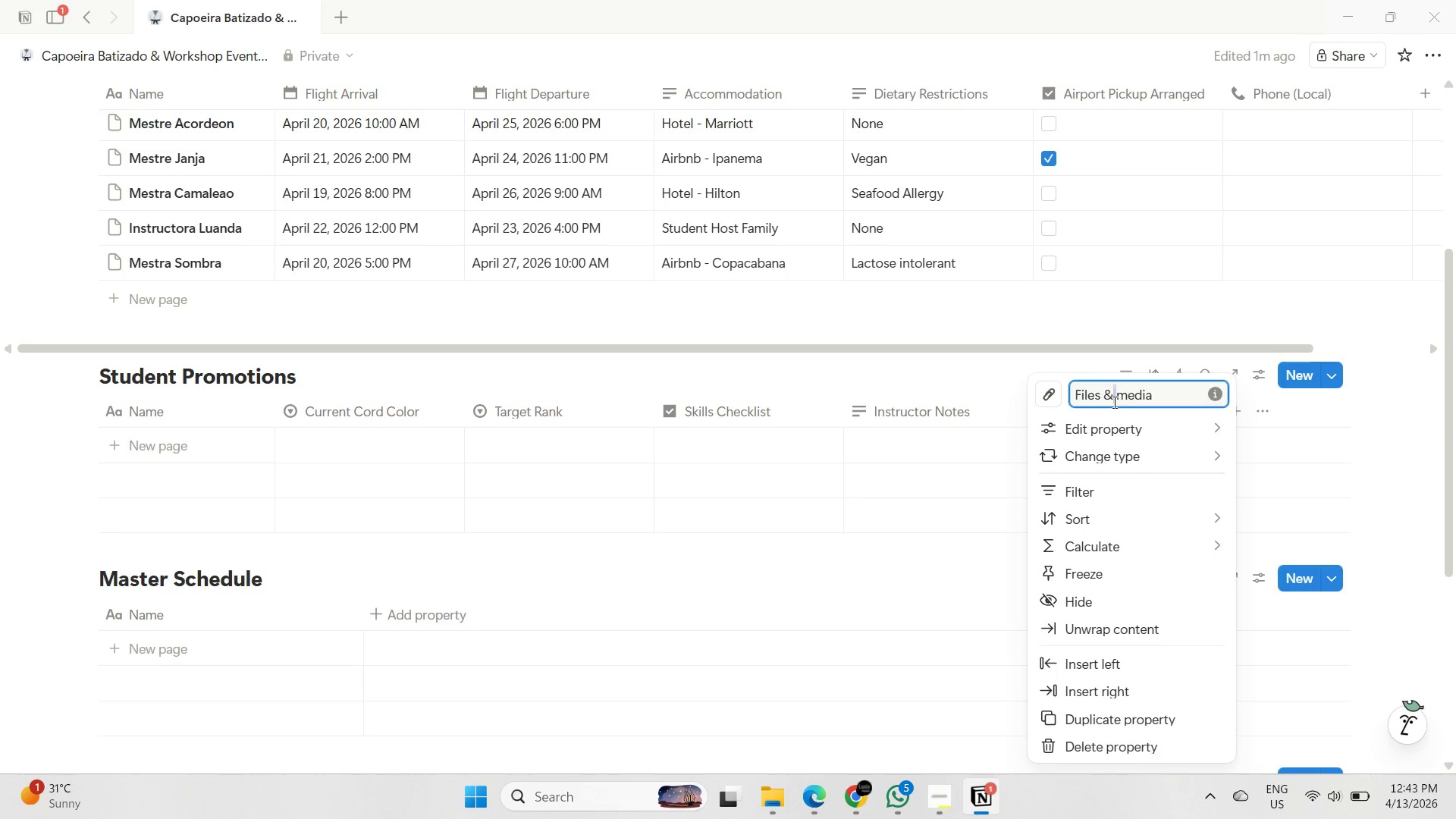 
triple_click([1113, 402])
 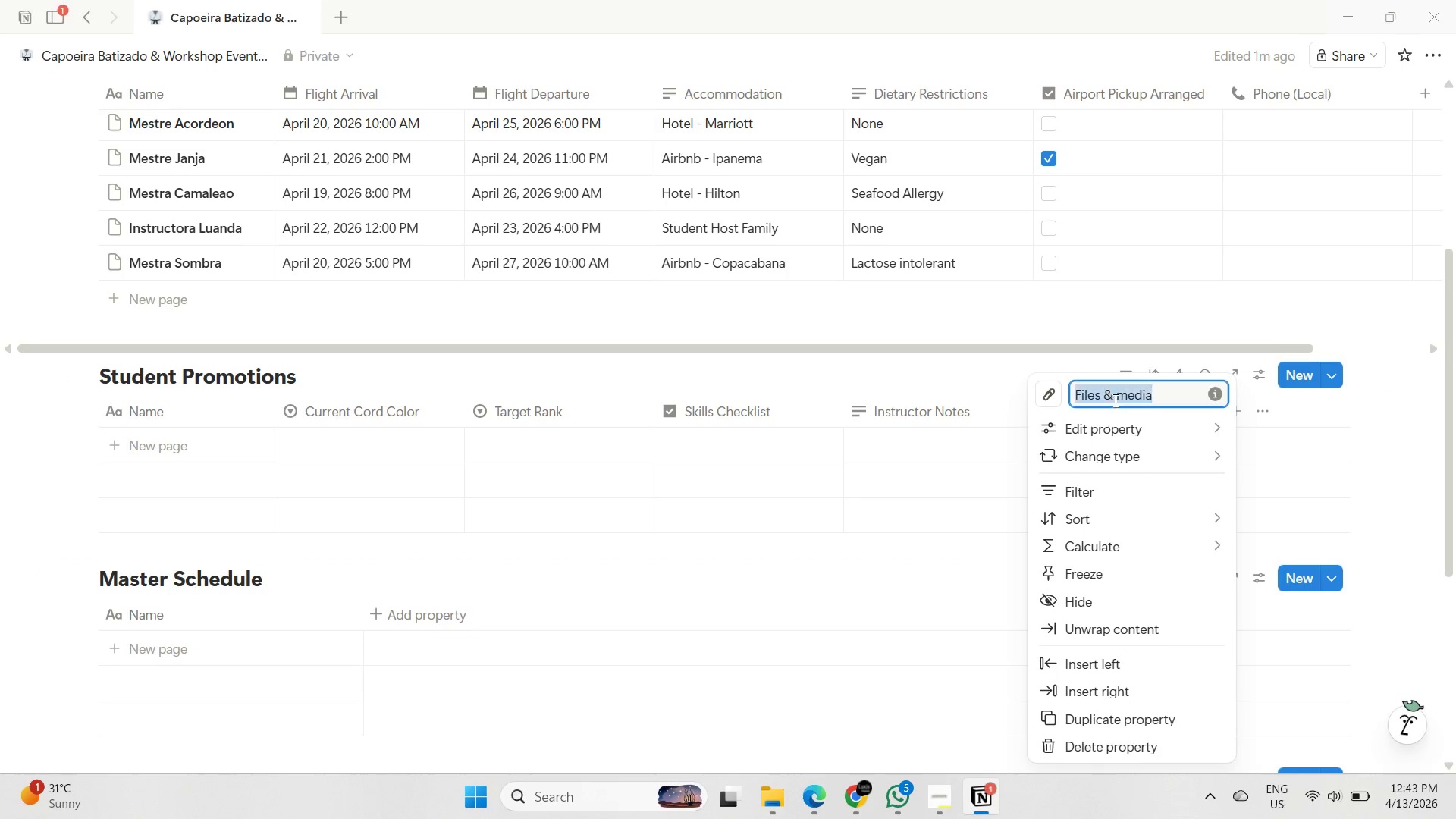 
triple_click([1113, 401])
 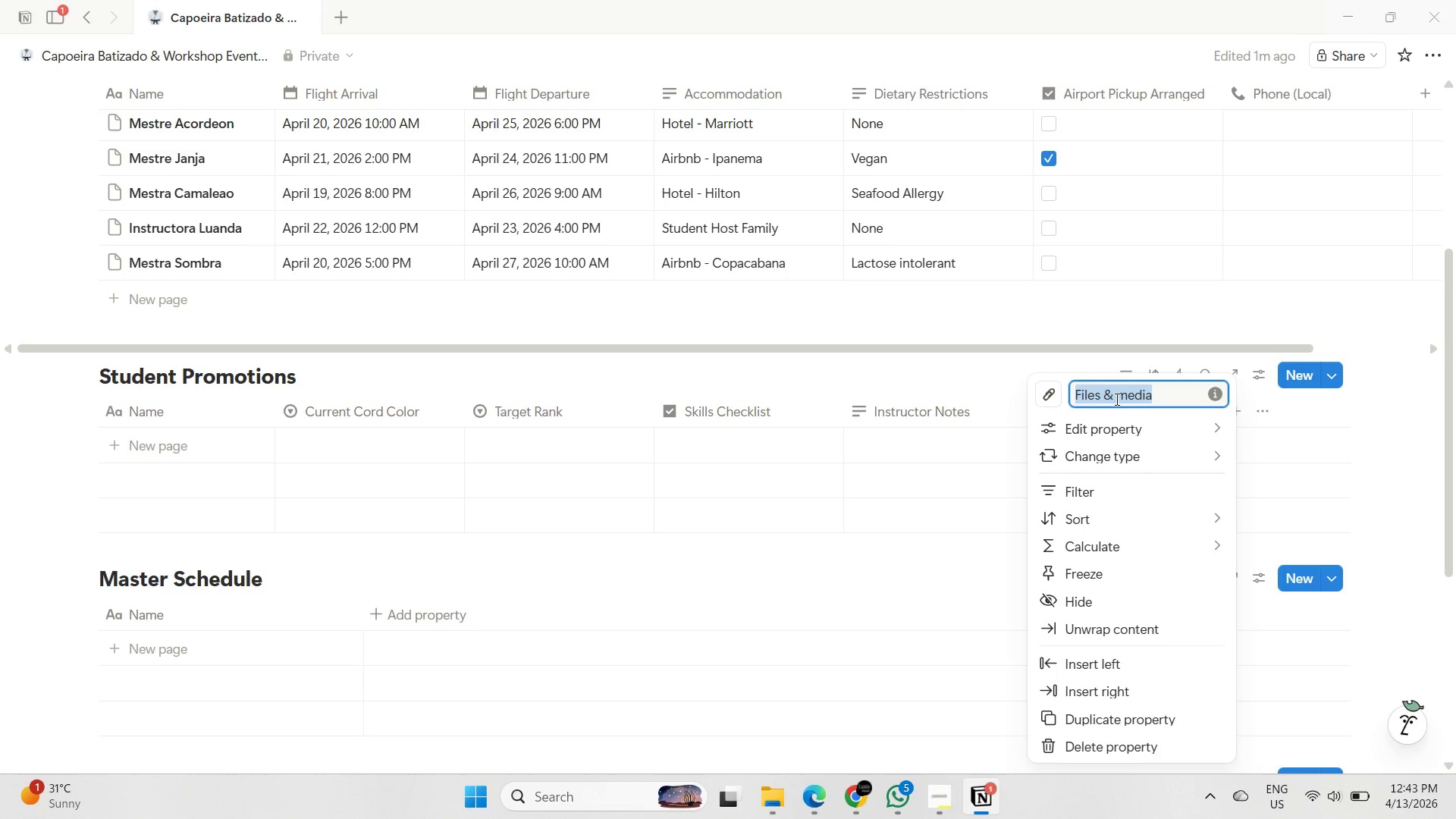 
type(Photo Evedence)
 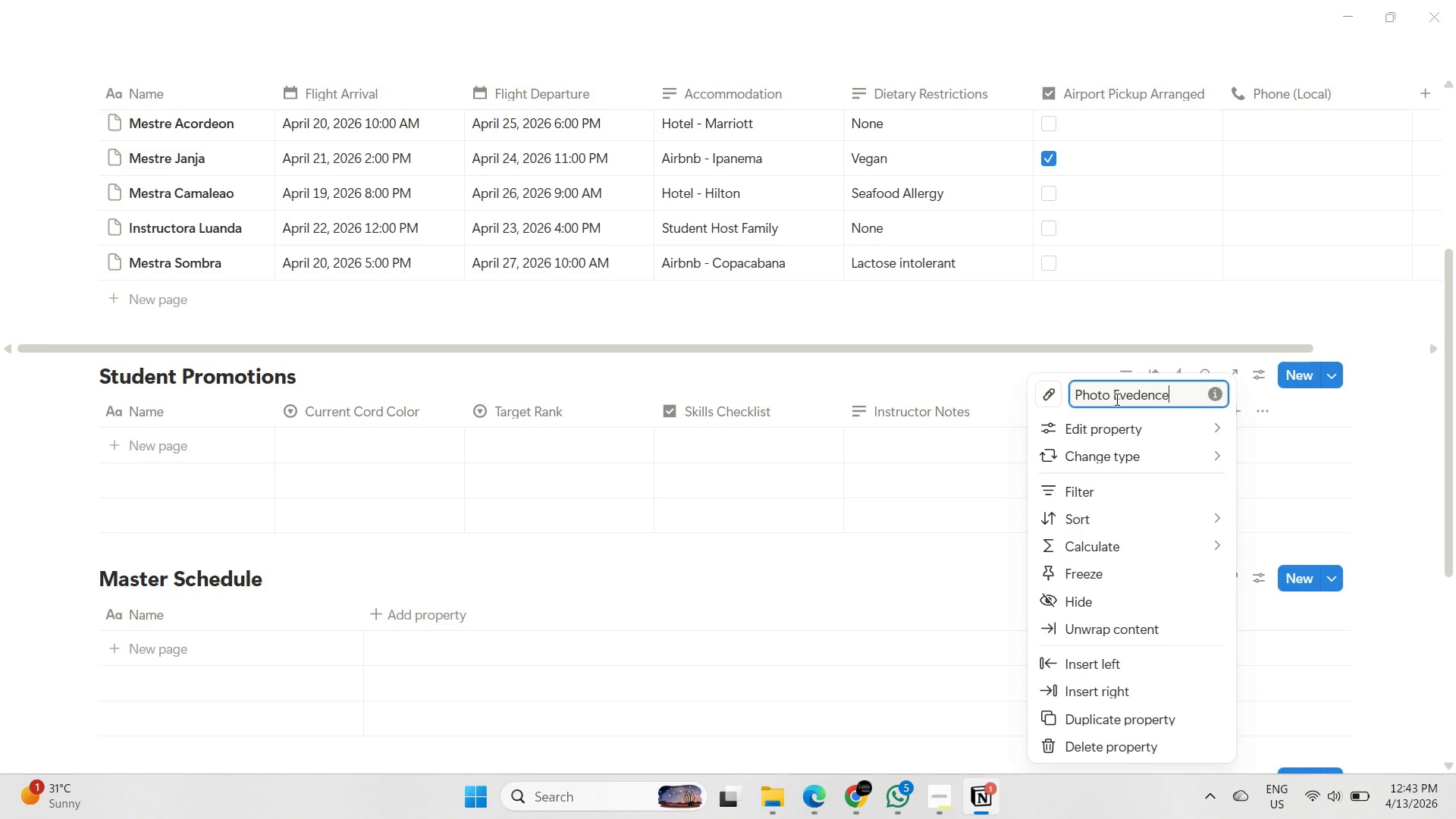 
key(Enter)
 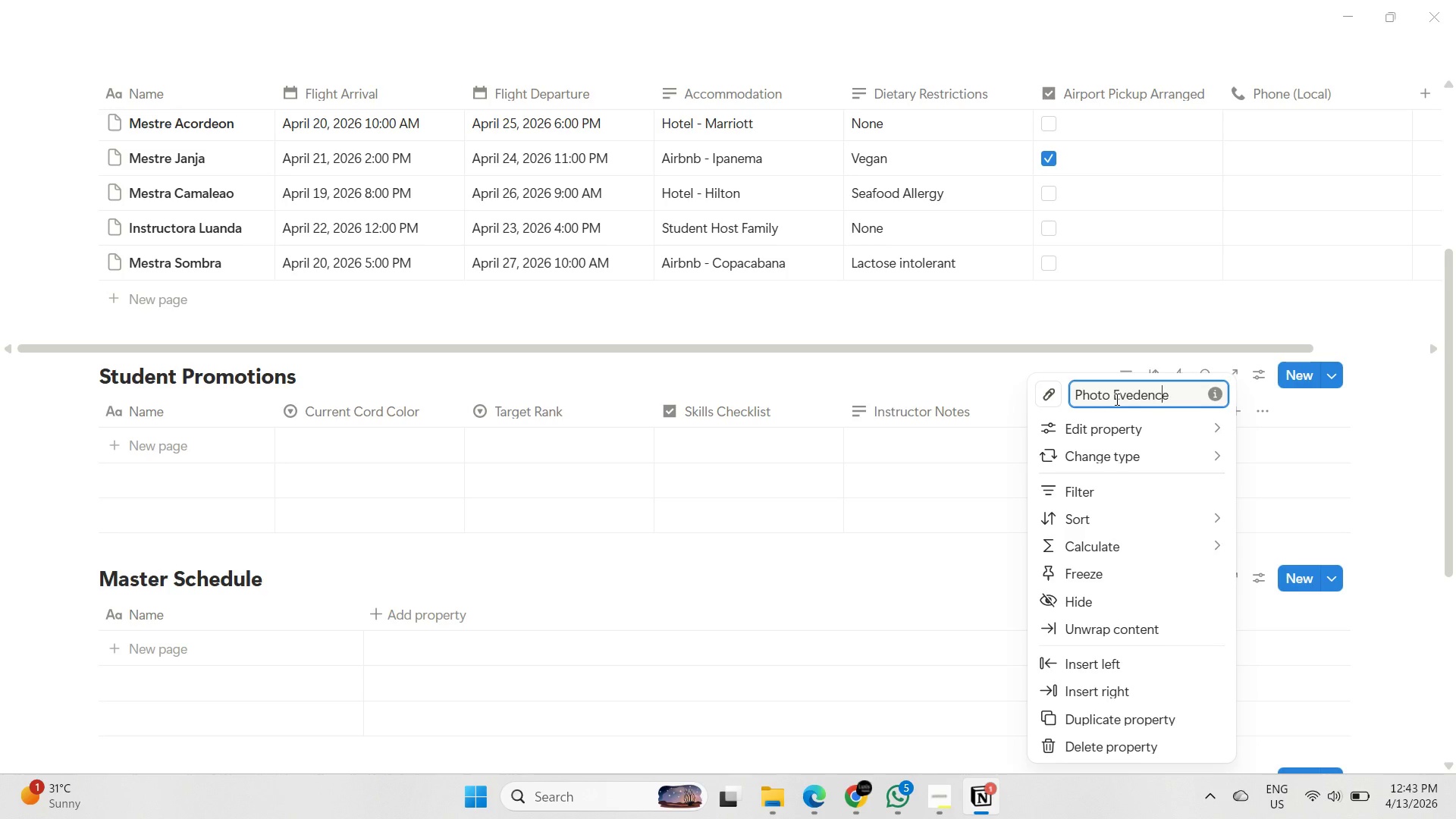 
key(ArrowLeft)
 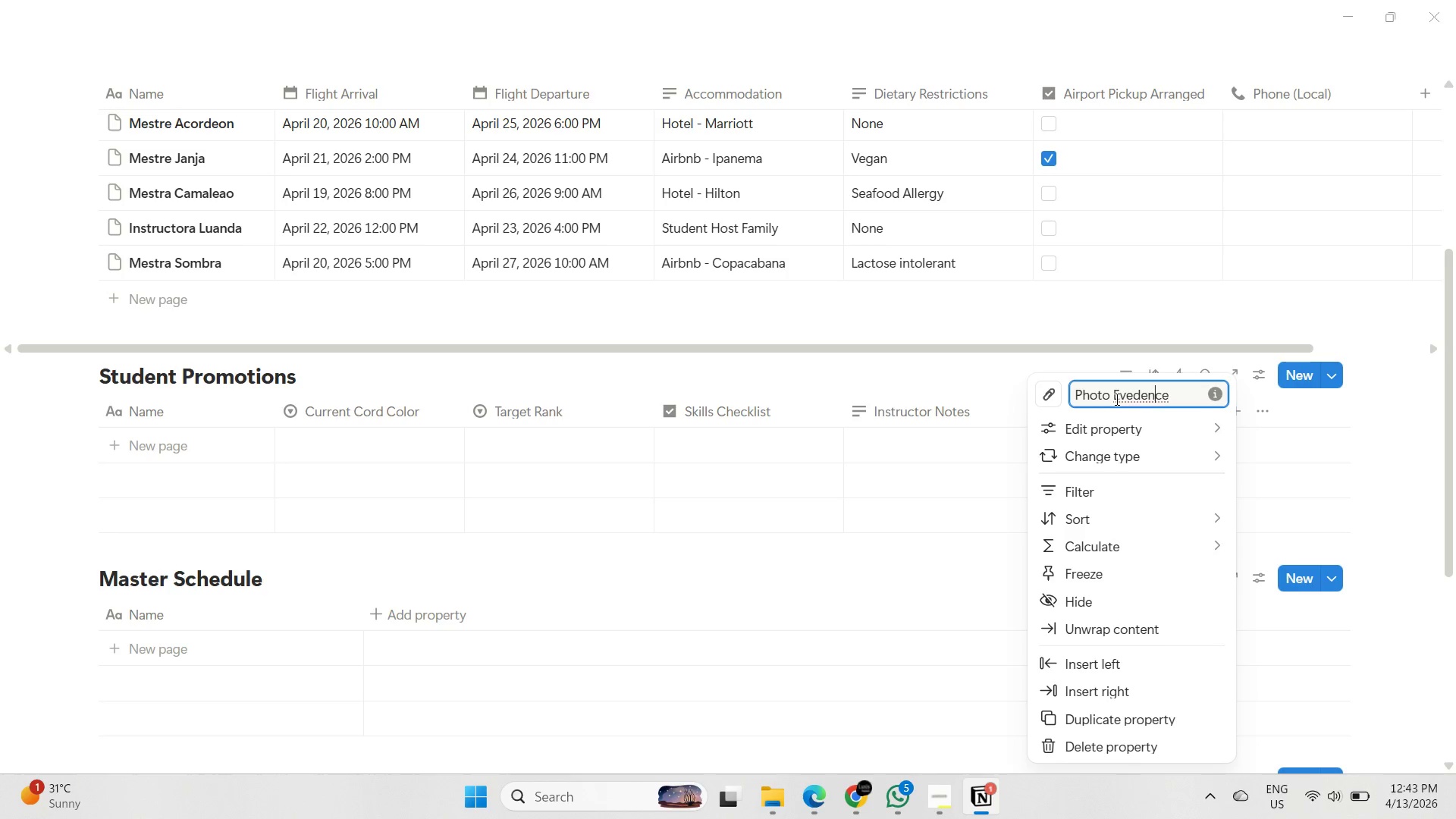 
key(ArrowLeft)
 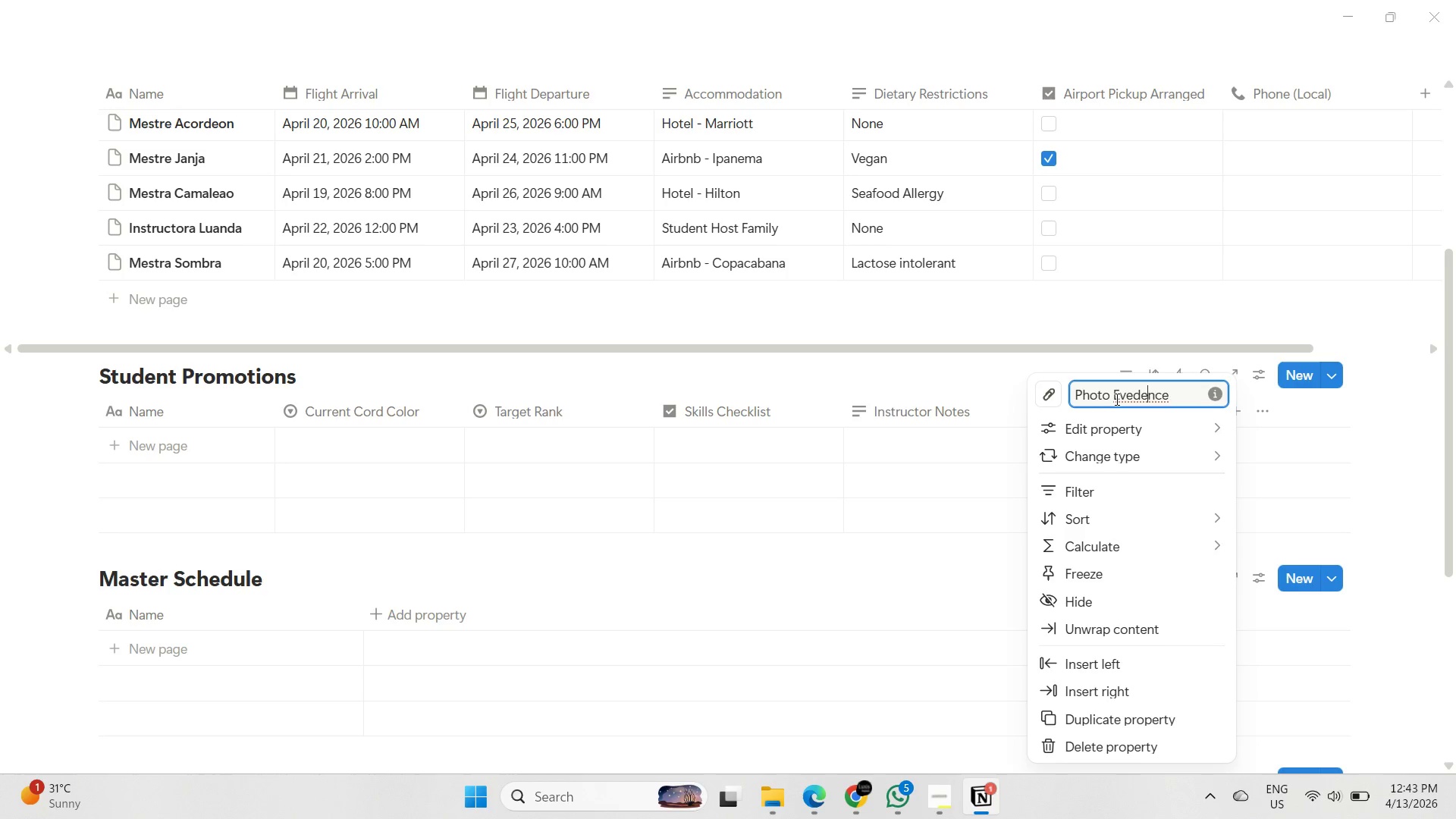 
key(ArrowLeft)
 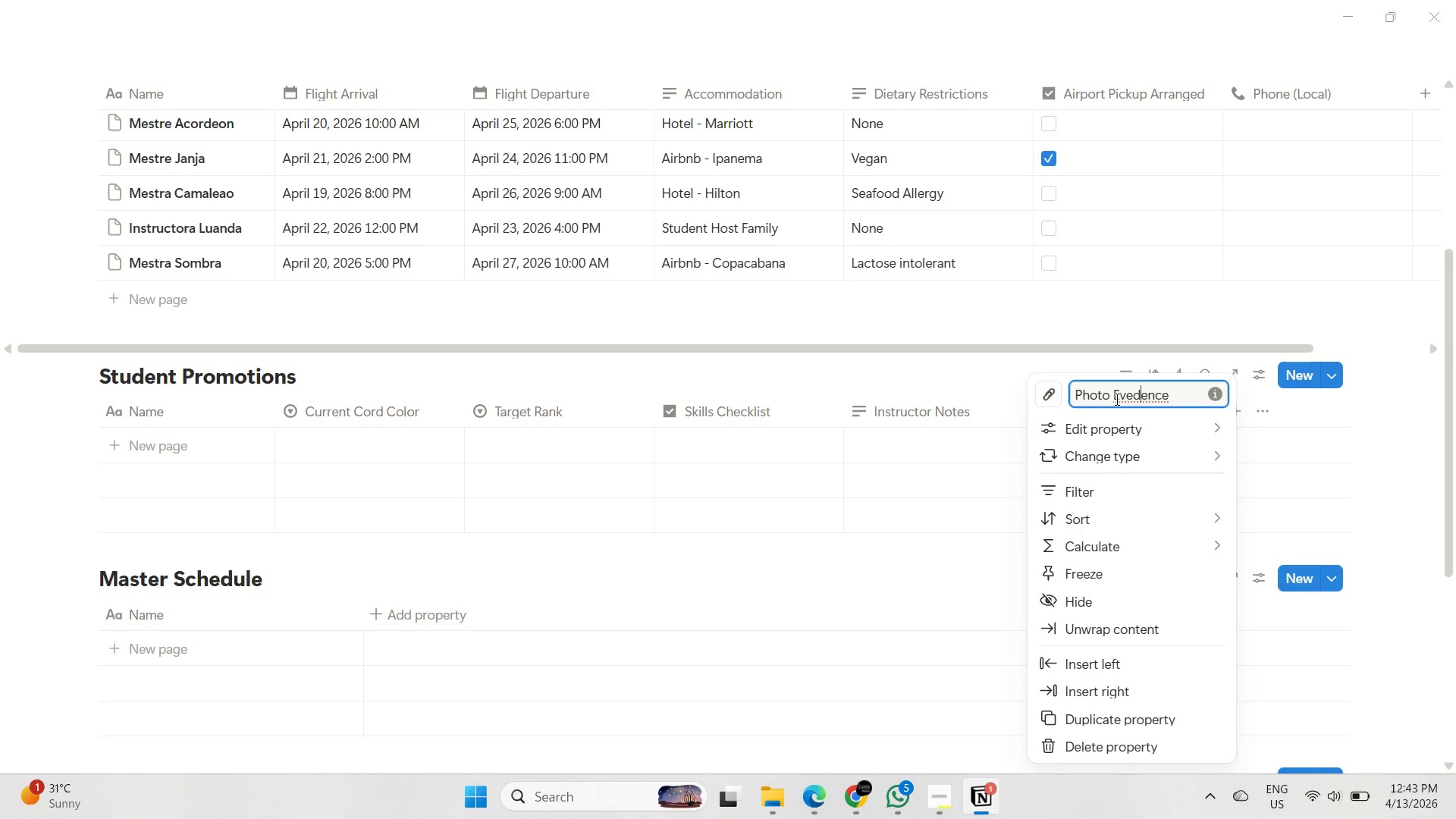 
key(ArrowLeft)
 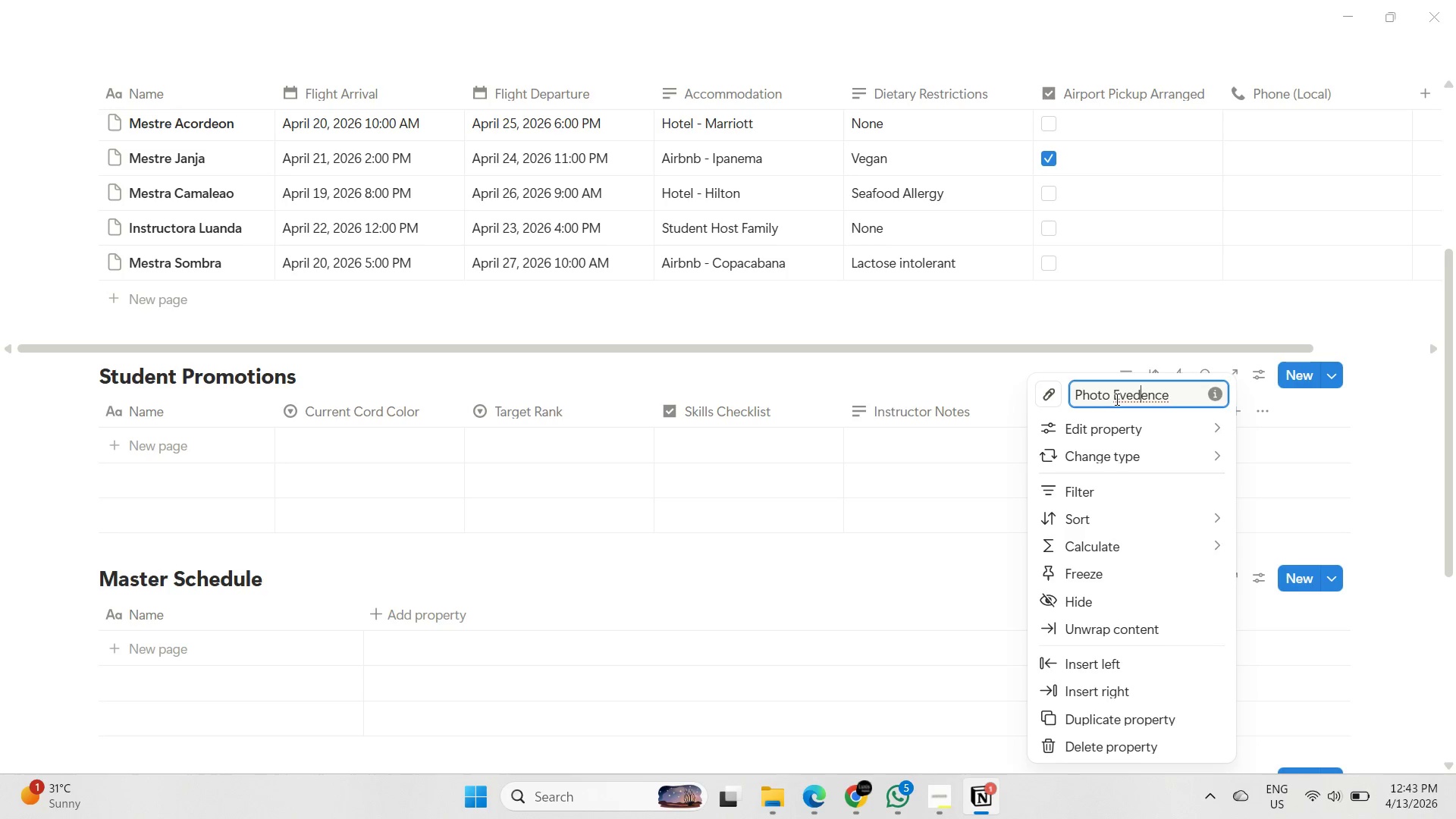 
key(ArrowLeft)
 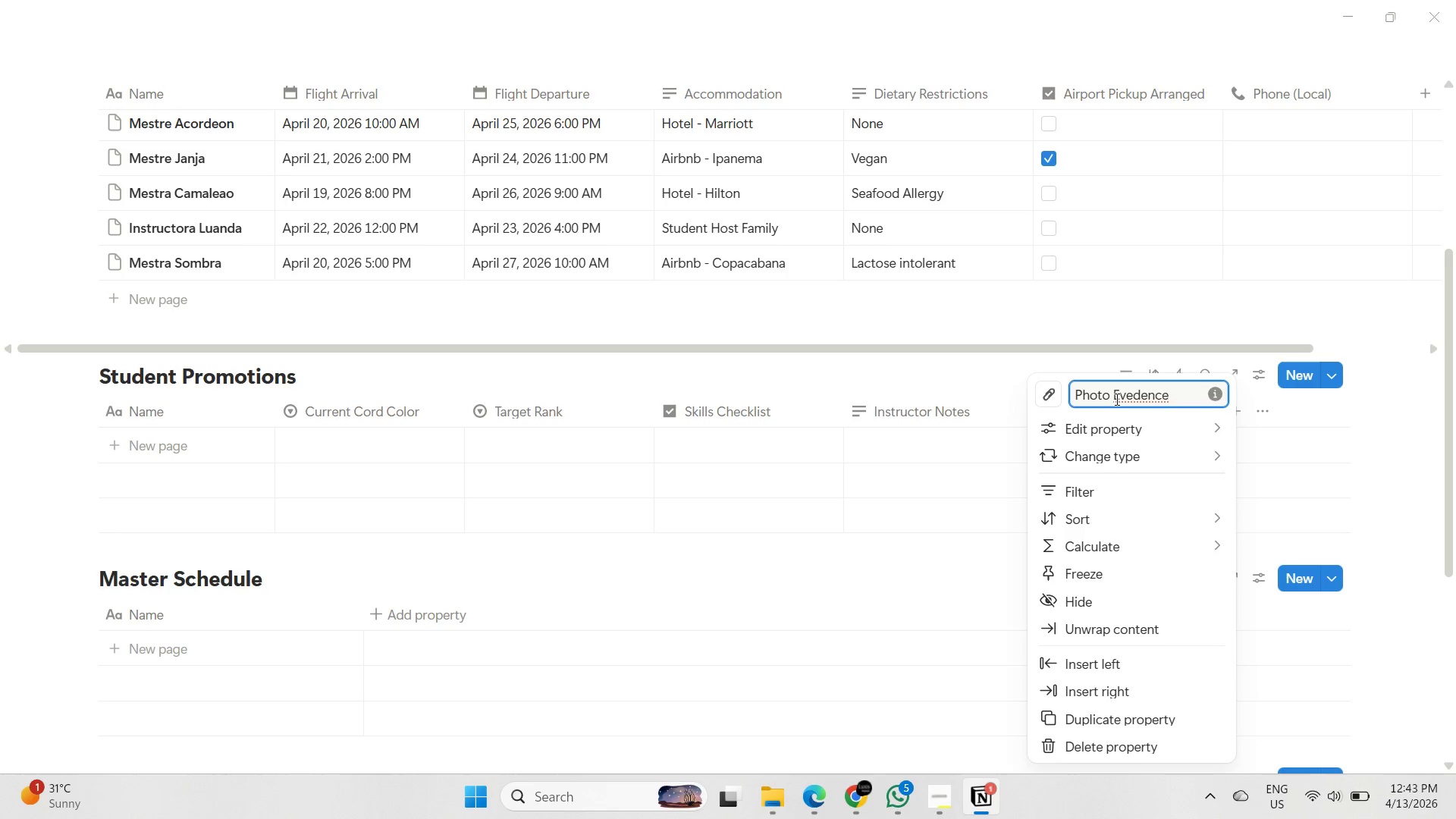 
key(Backspace)
 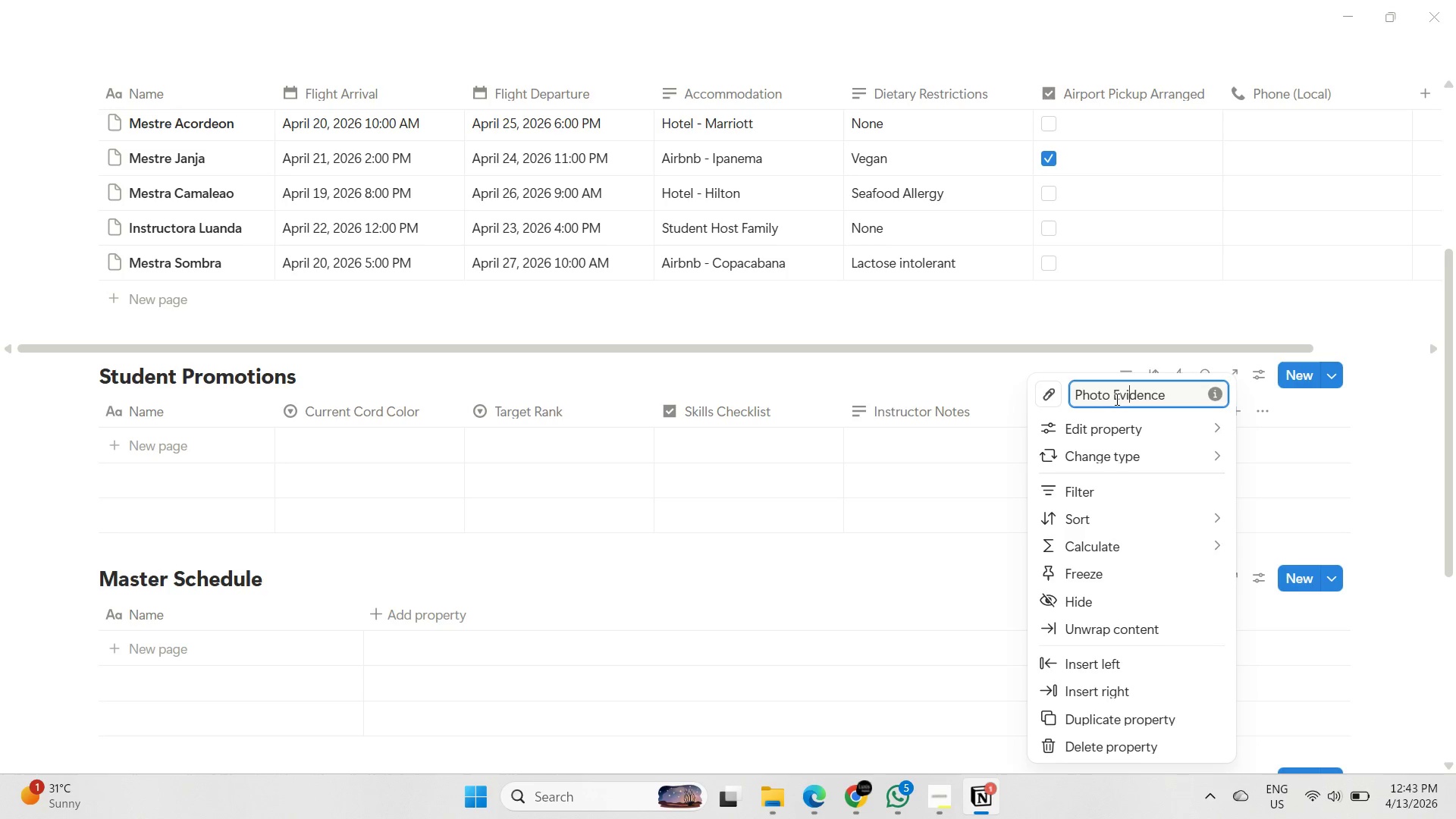 
key(I)
 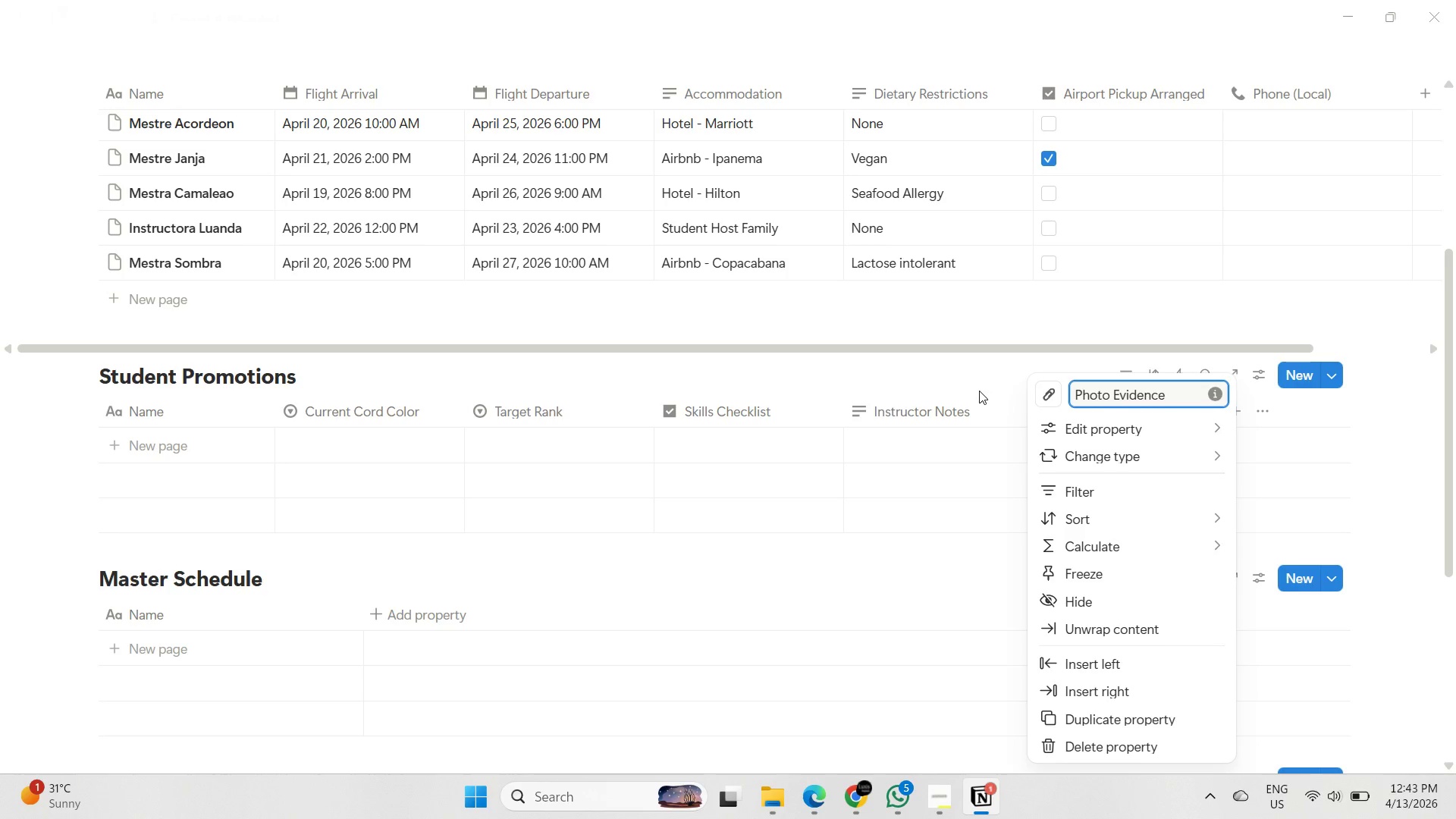 
left_click([953, 380])
 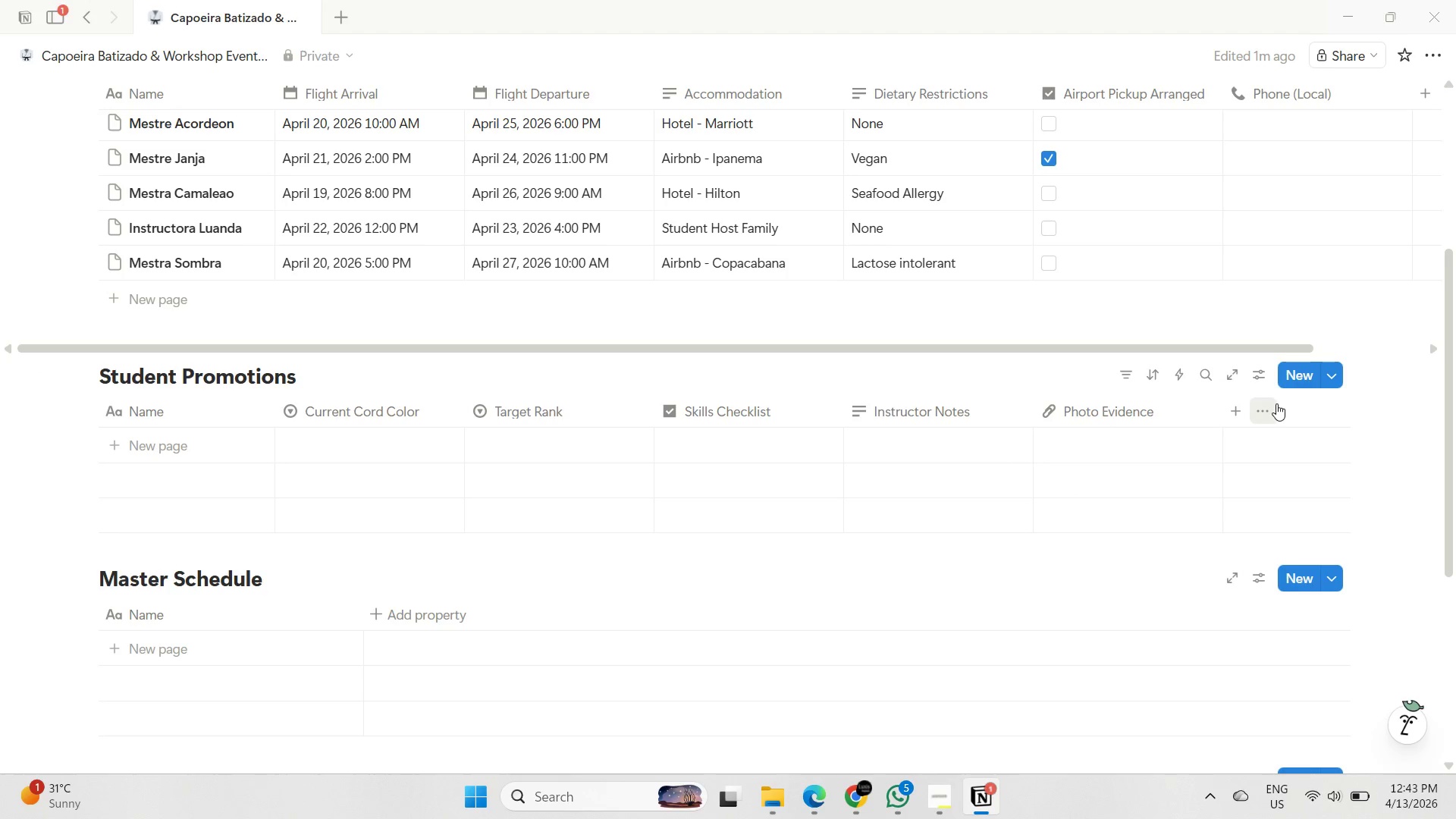 
left_click([1232, 415])
 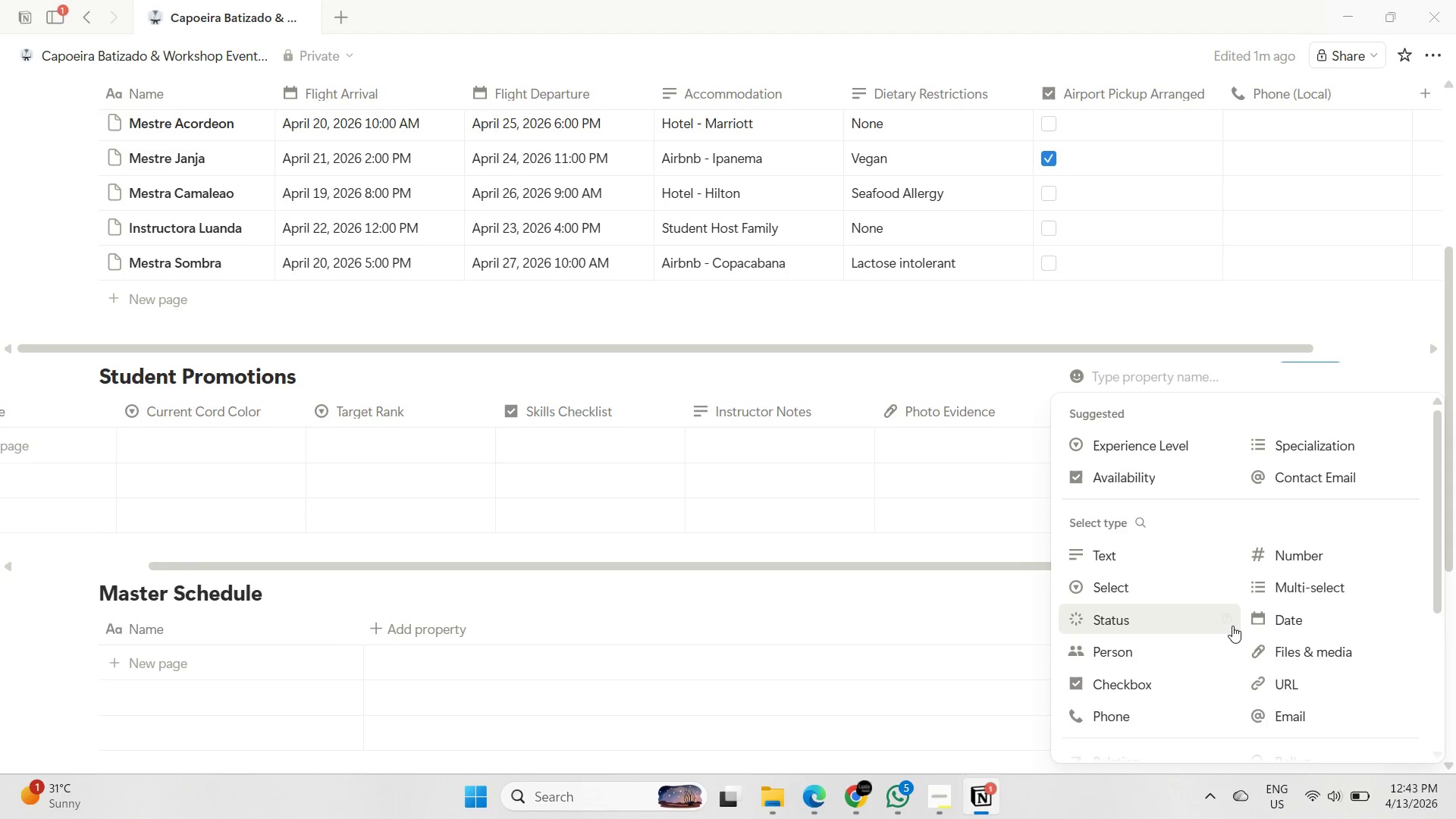 
scroll: coordinate [1223, 636], scroll_direction: down, amount: 1.0
 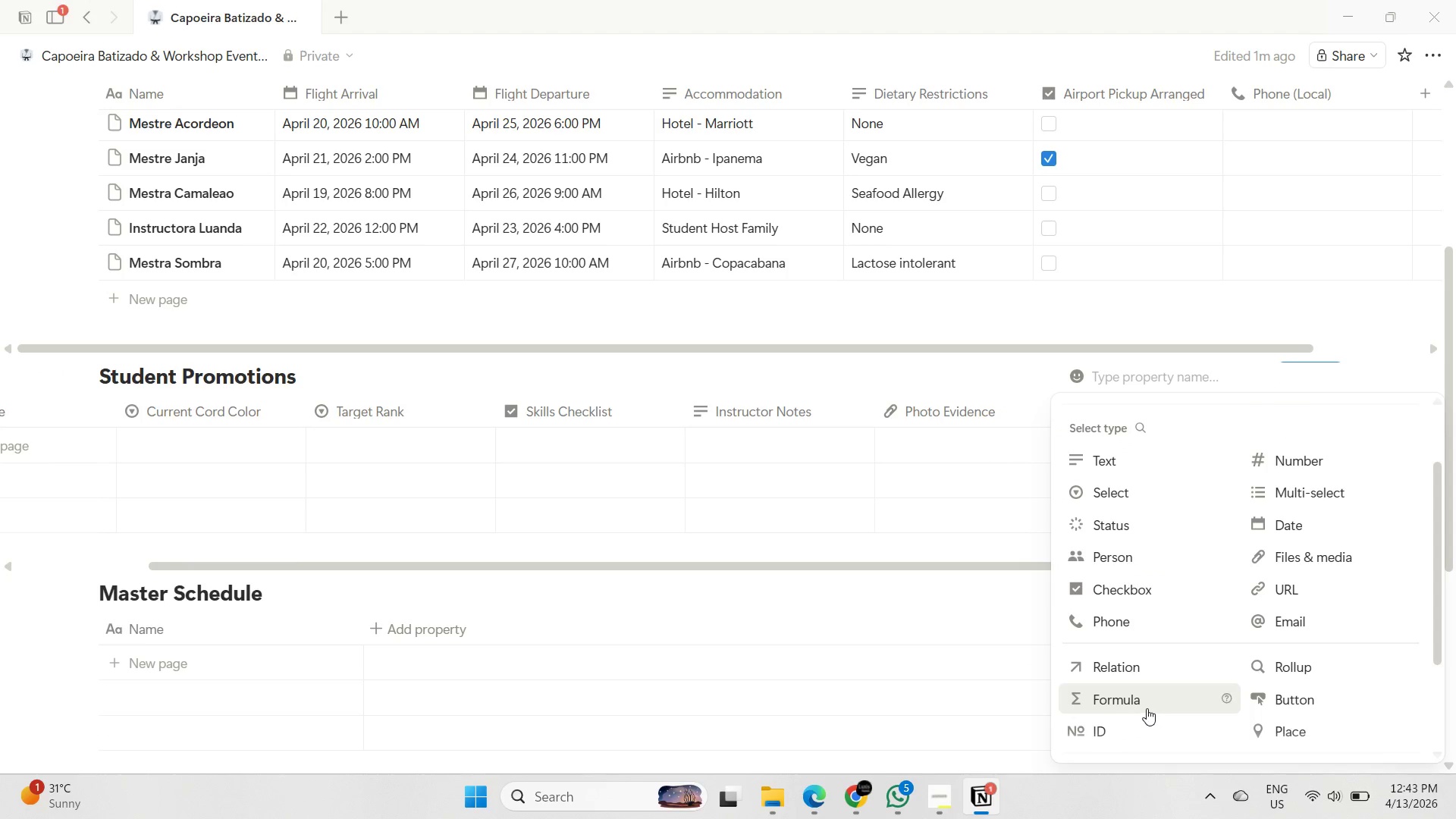 
left_click([1147, 708])
 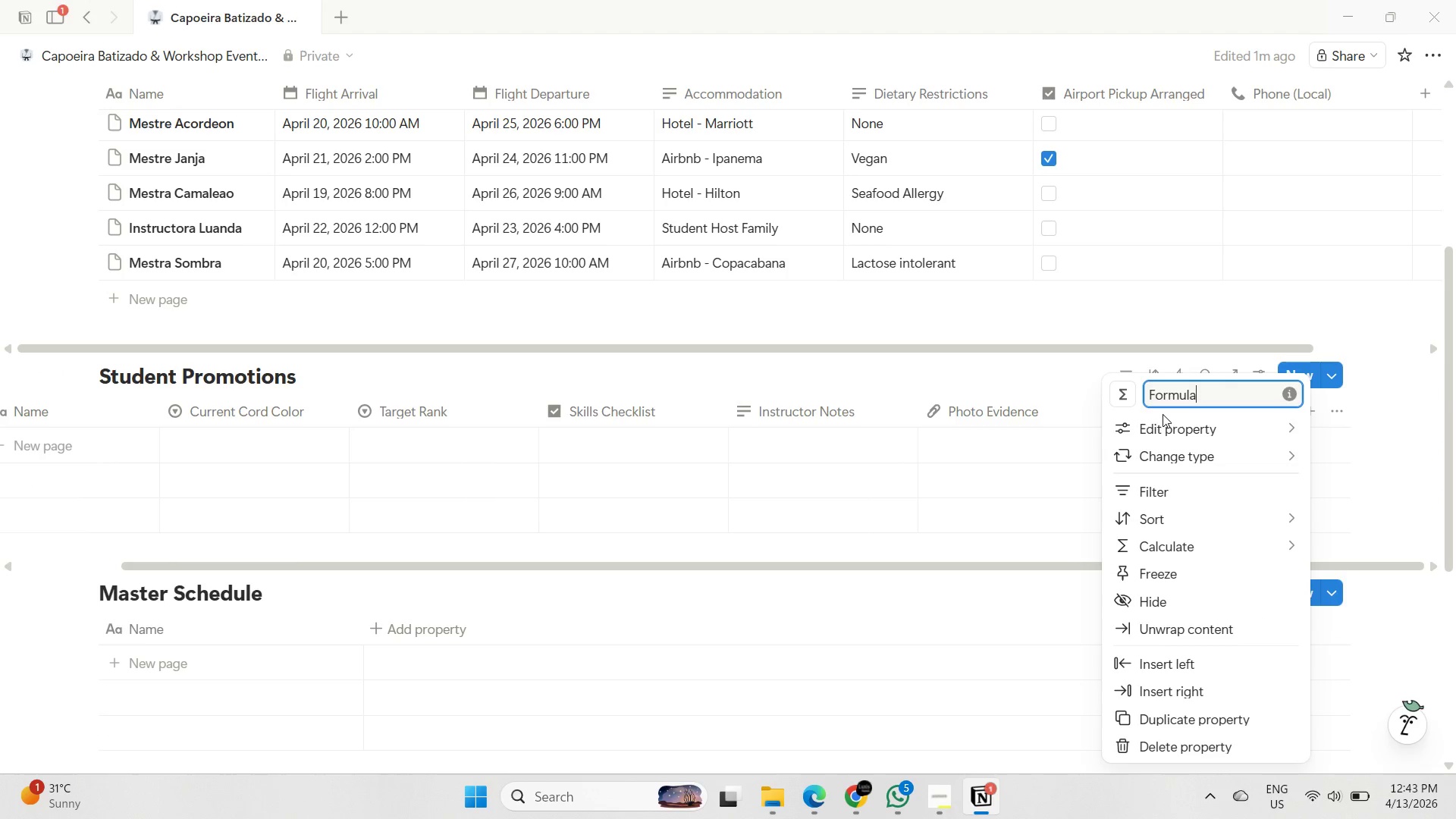 
double_click([1178, 400])
 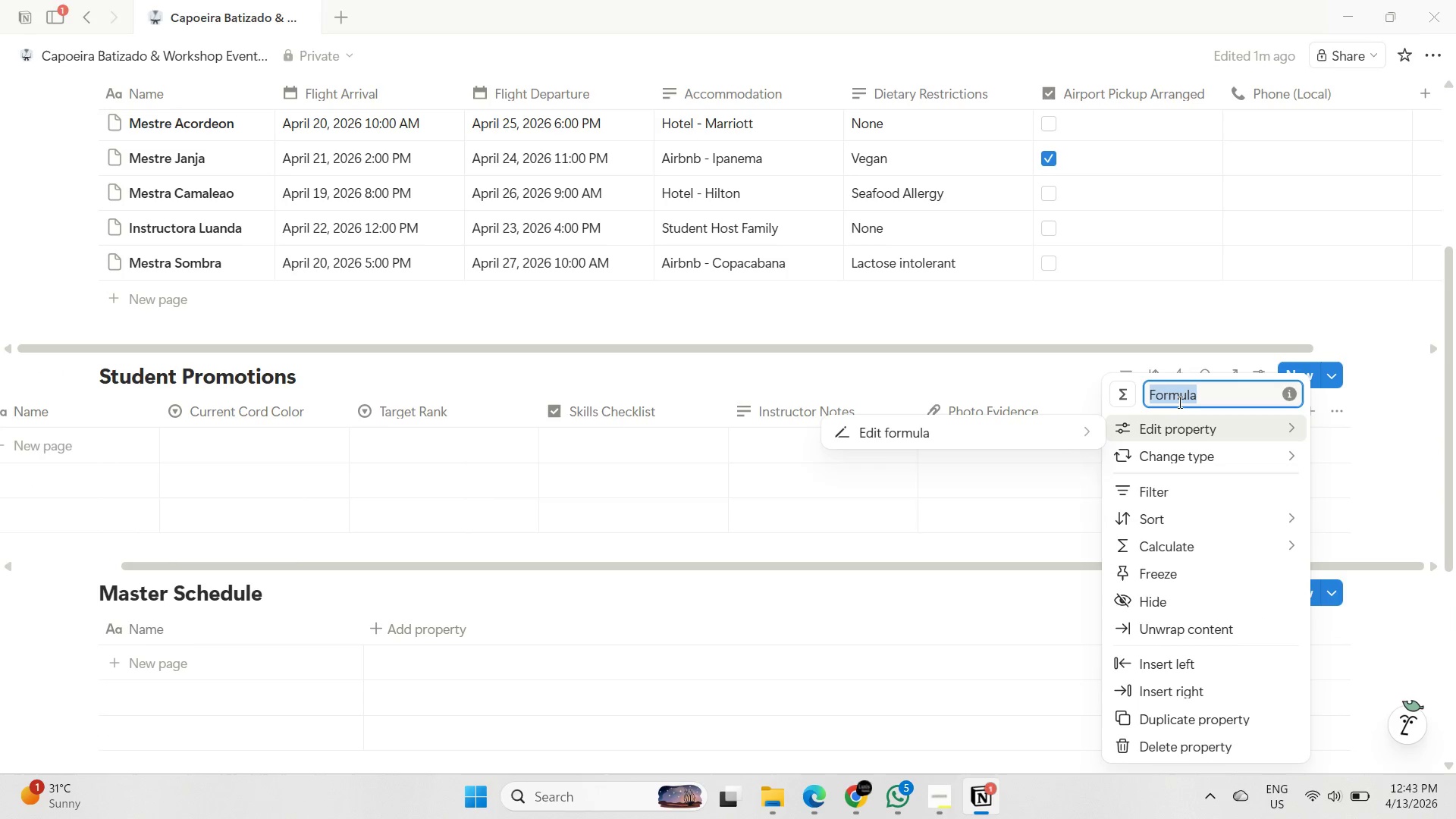 
type(Ready for pro)
key(Backspace)
key(Backspace)
key(Backspace)
type(Promotion?)
 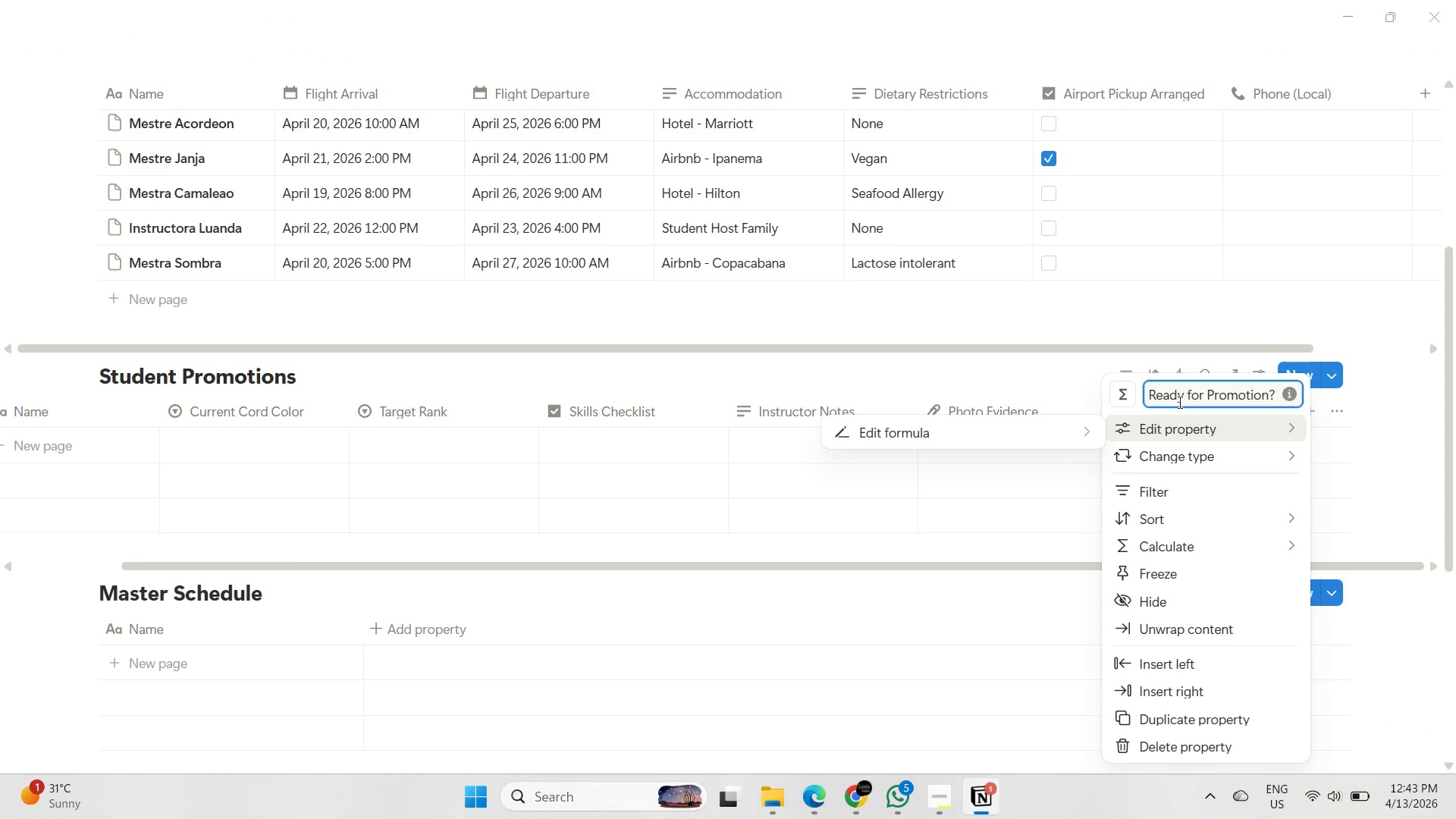 
 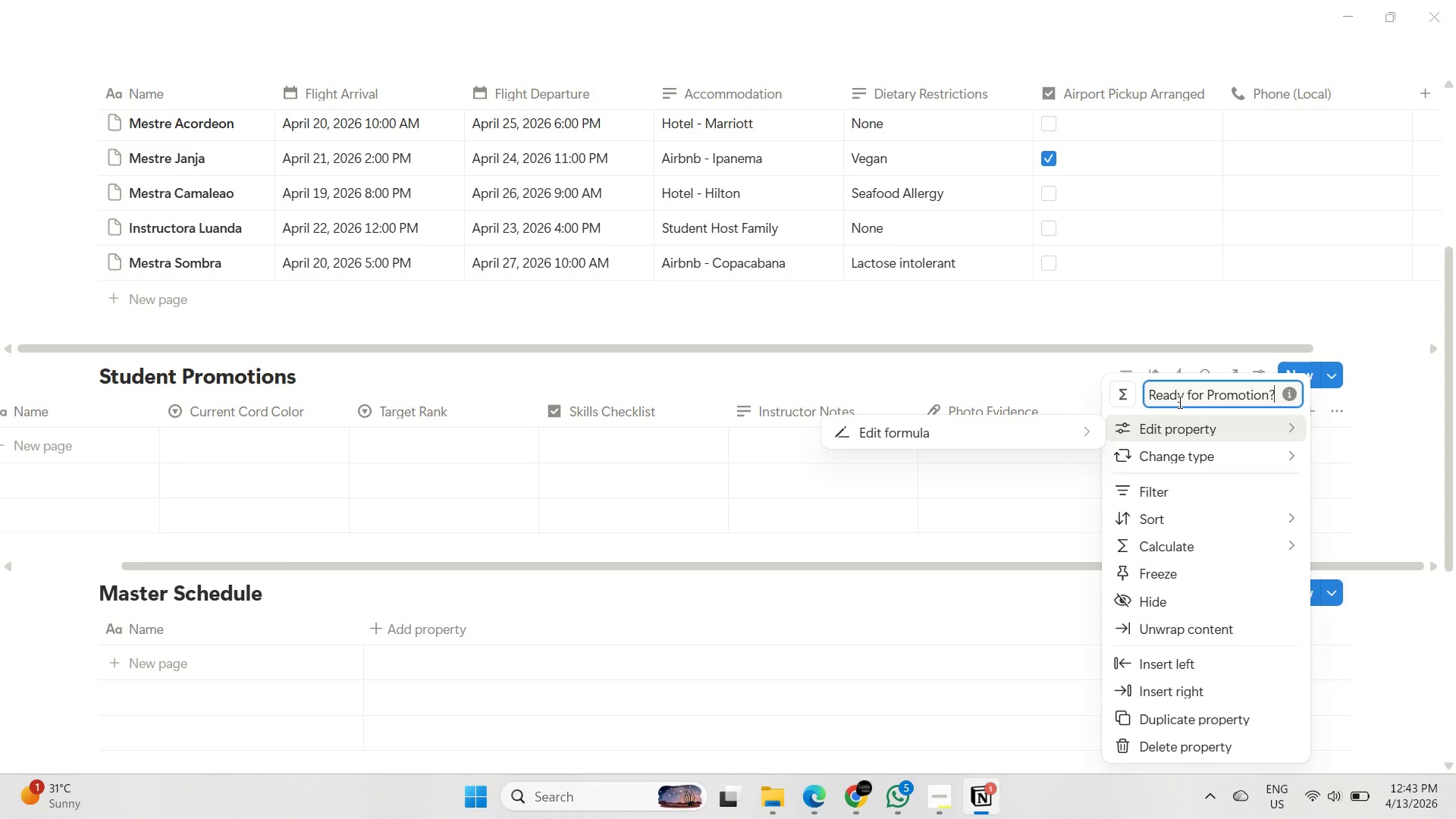 
key(Enter)
 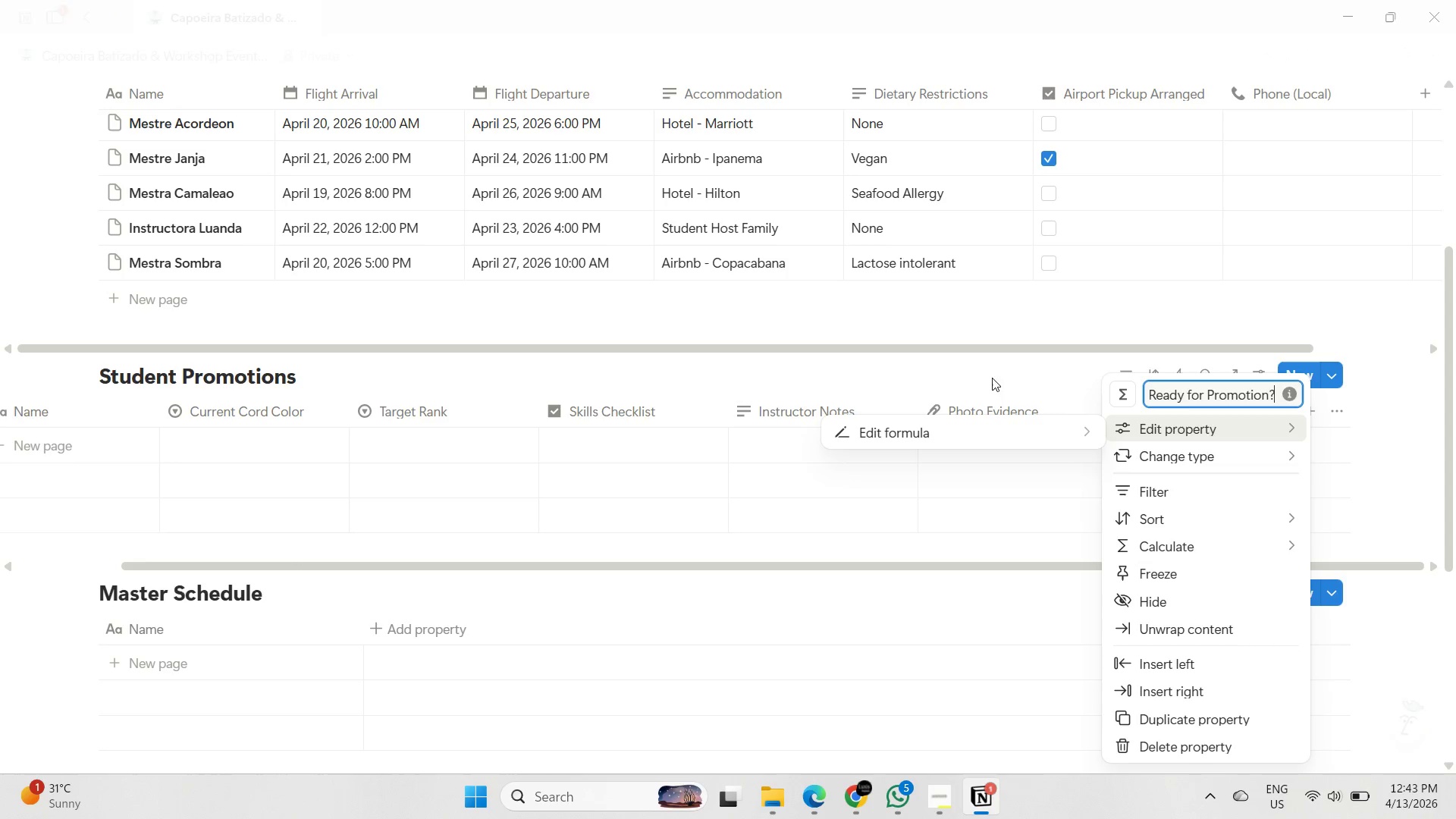 
left_click([981, 373])
 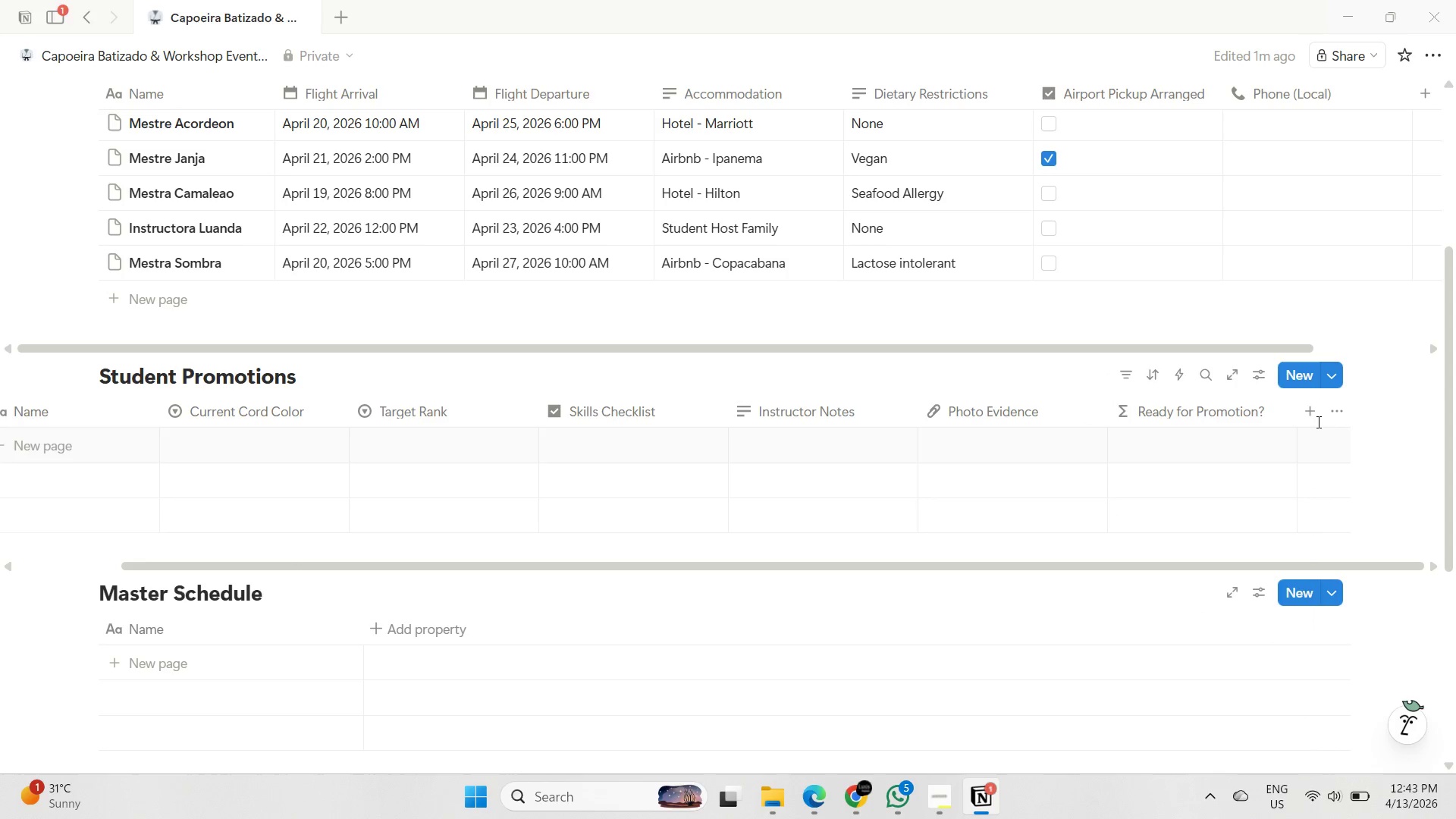 
left_click([1306, 413])
 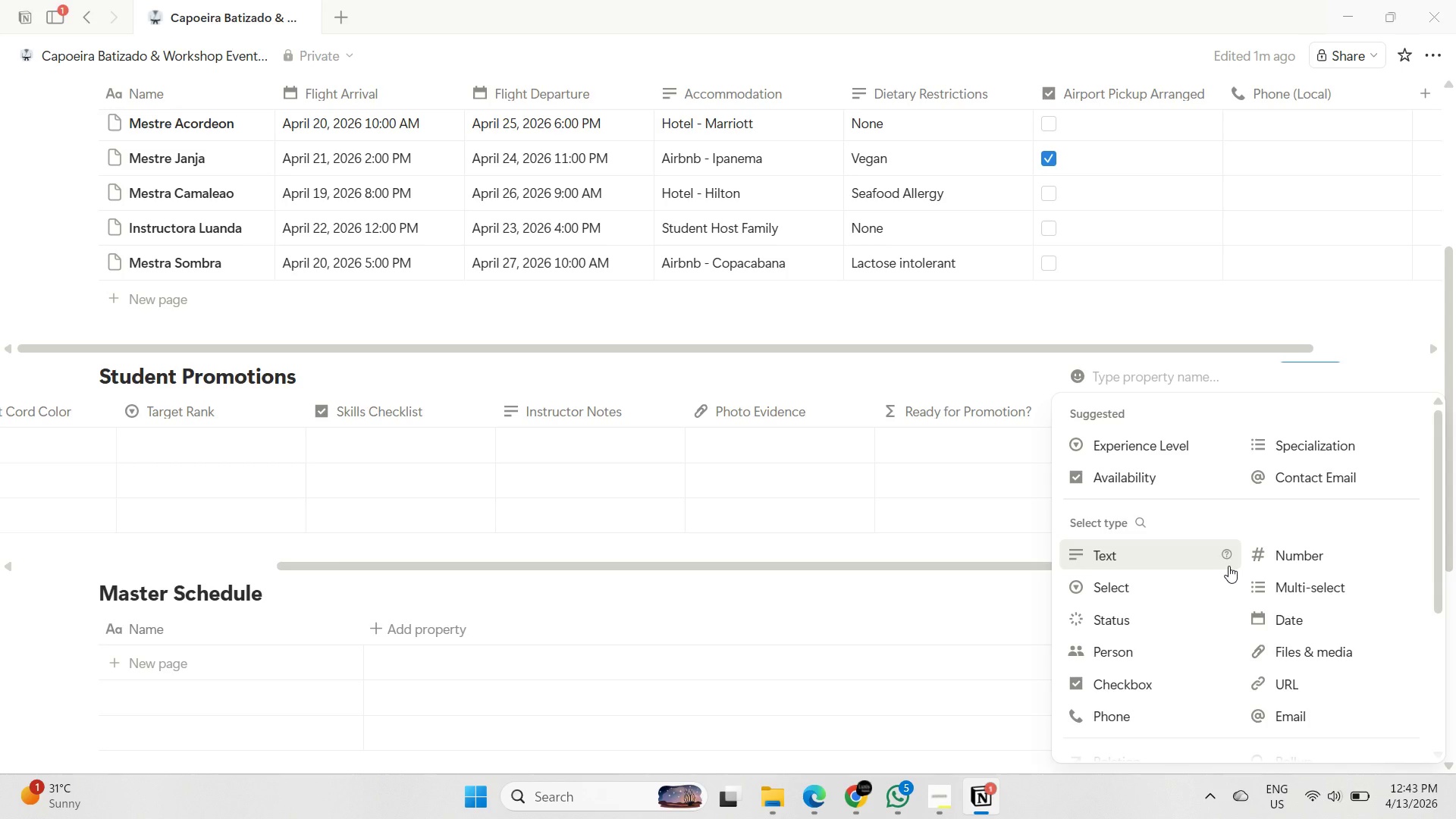 
wait(5.86)
 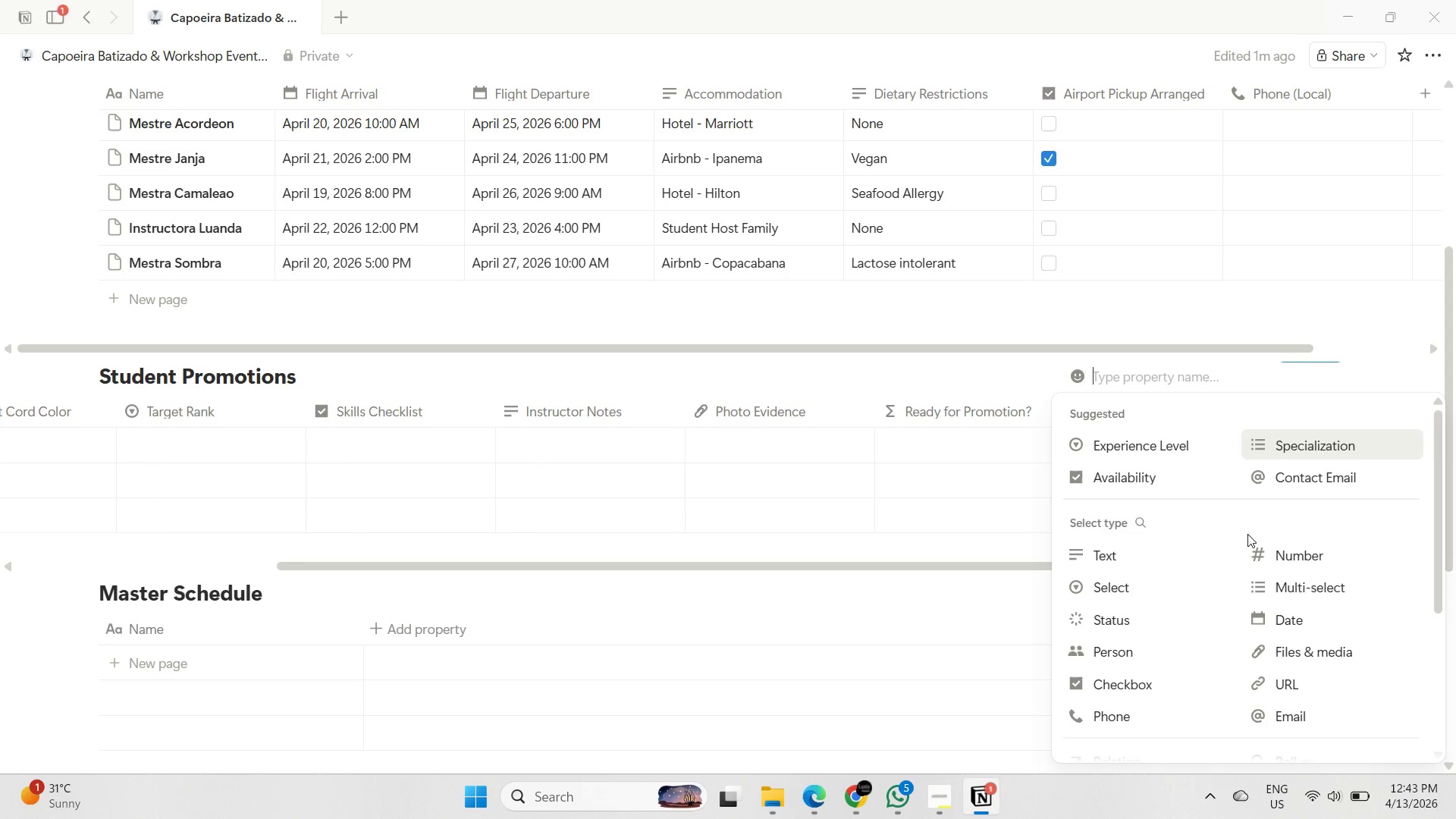 
left_click([956, 363])
 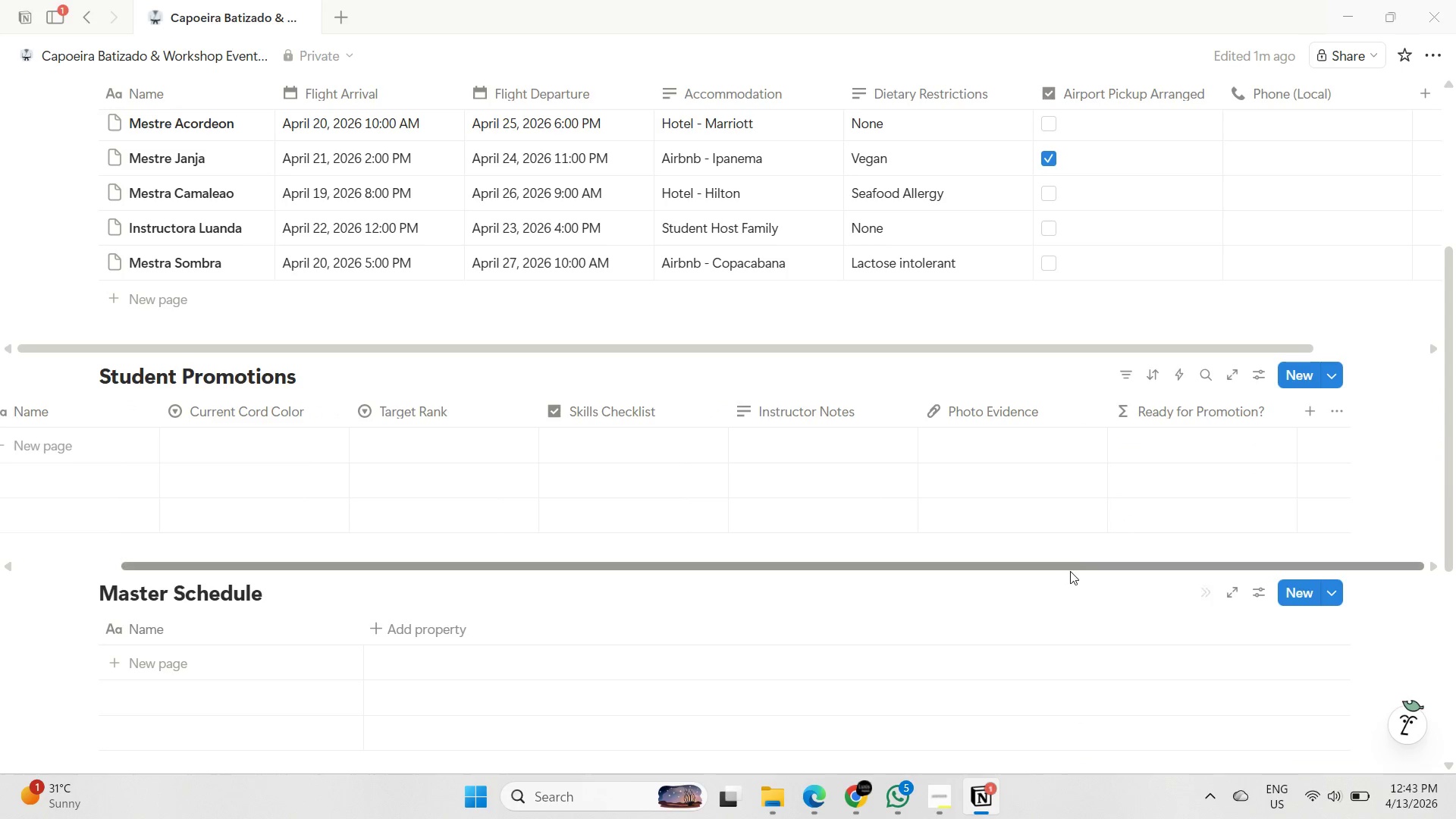 
left_click_drag(start_coordinate=[1070, 568], to_coordinate=[626, 580])
 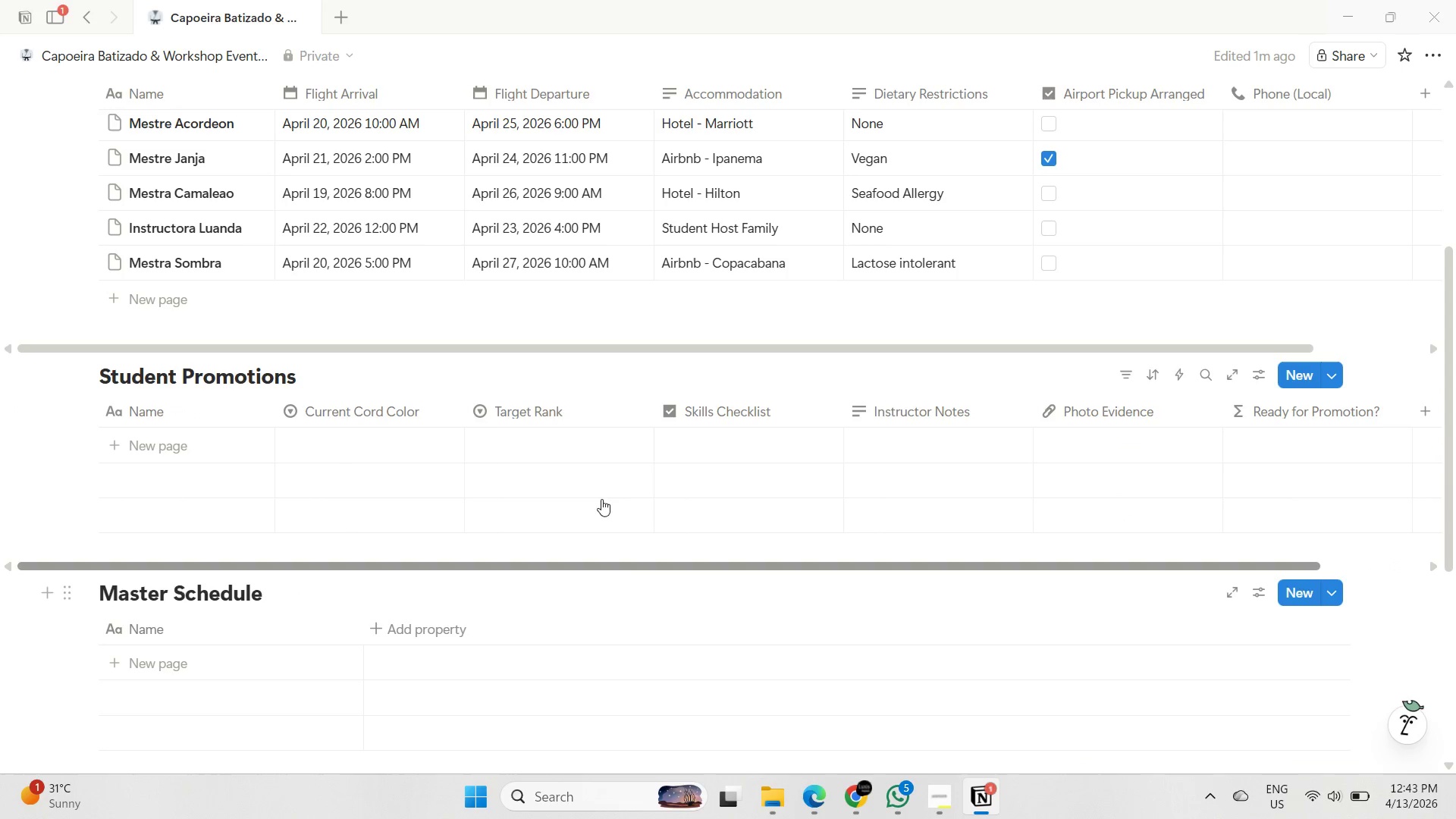 
left_click([190, 438])
 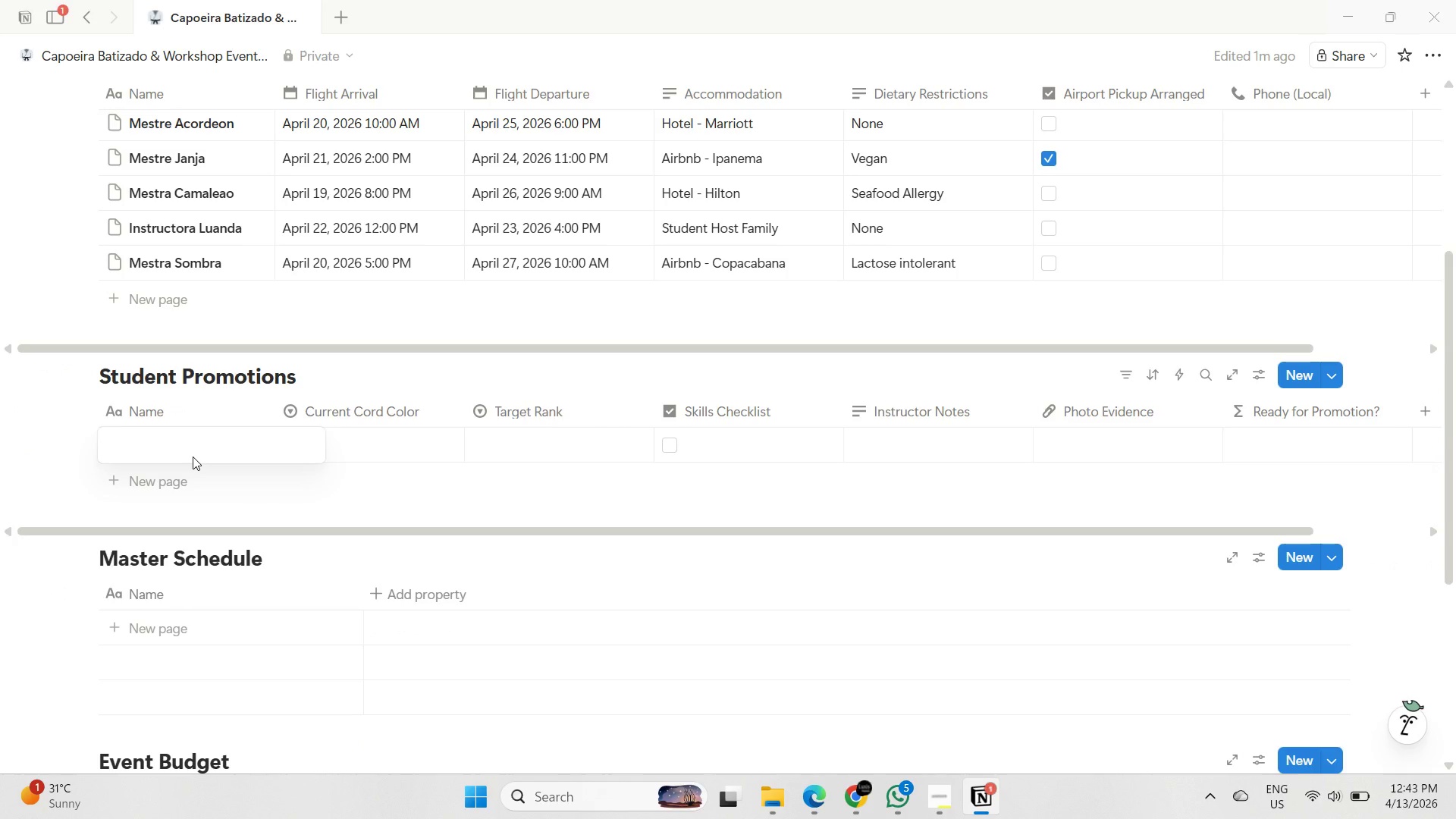 
type(Joao Silva)
 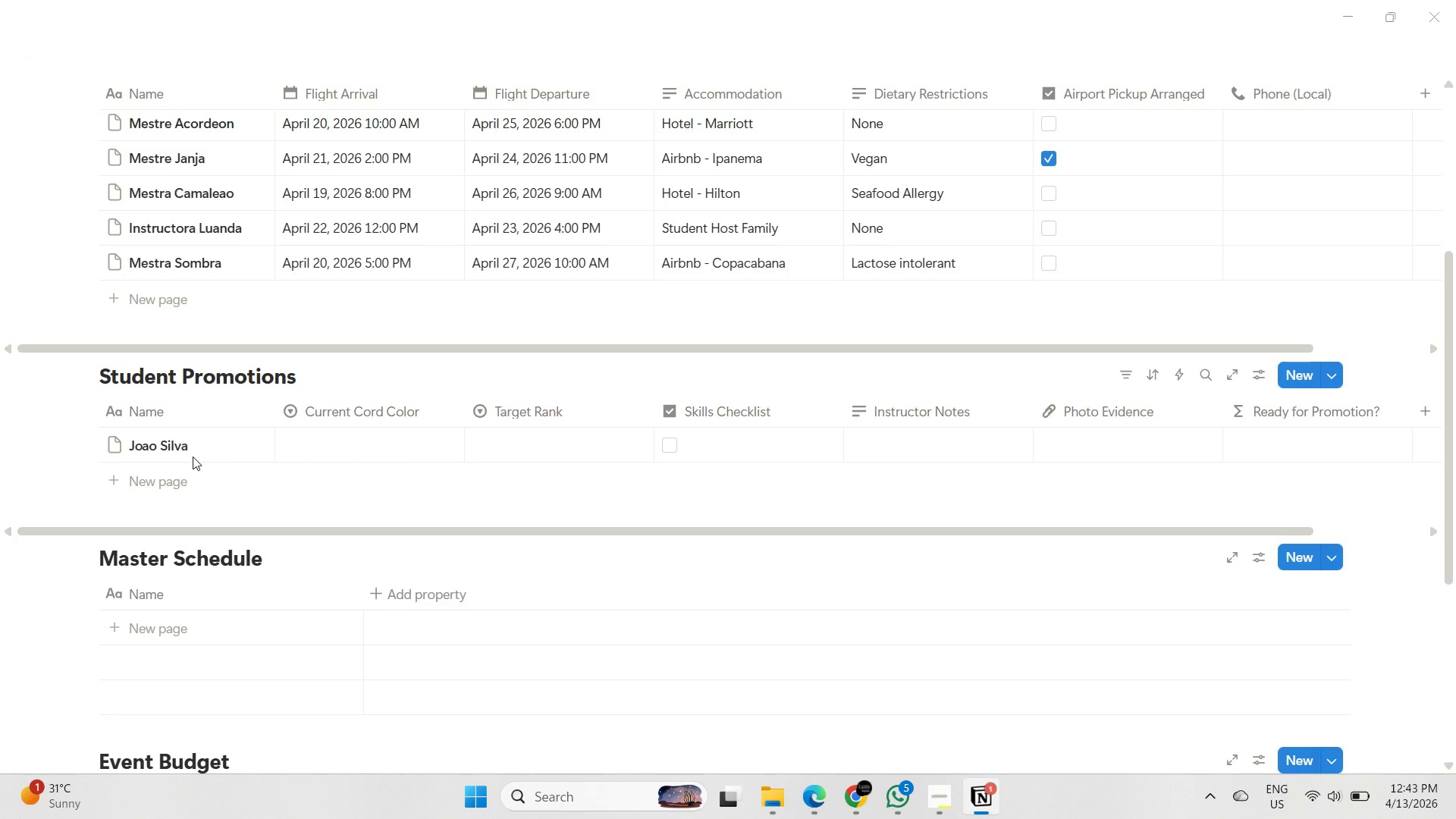 
key(Shift+Enter)
 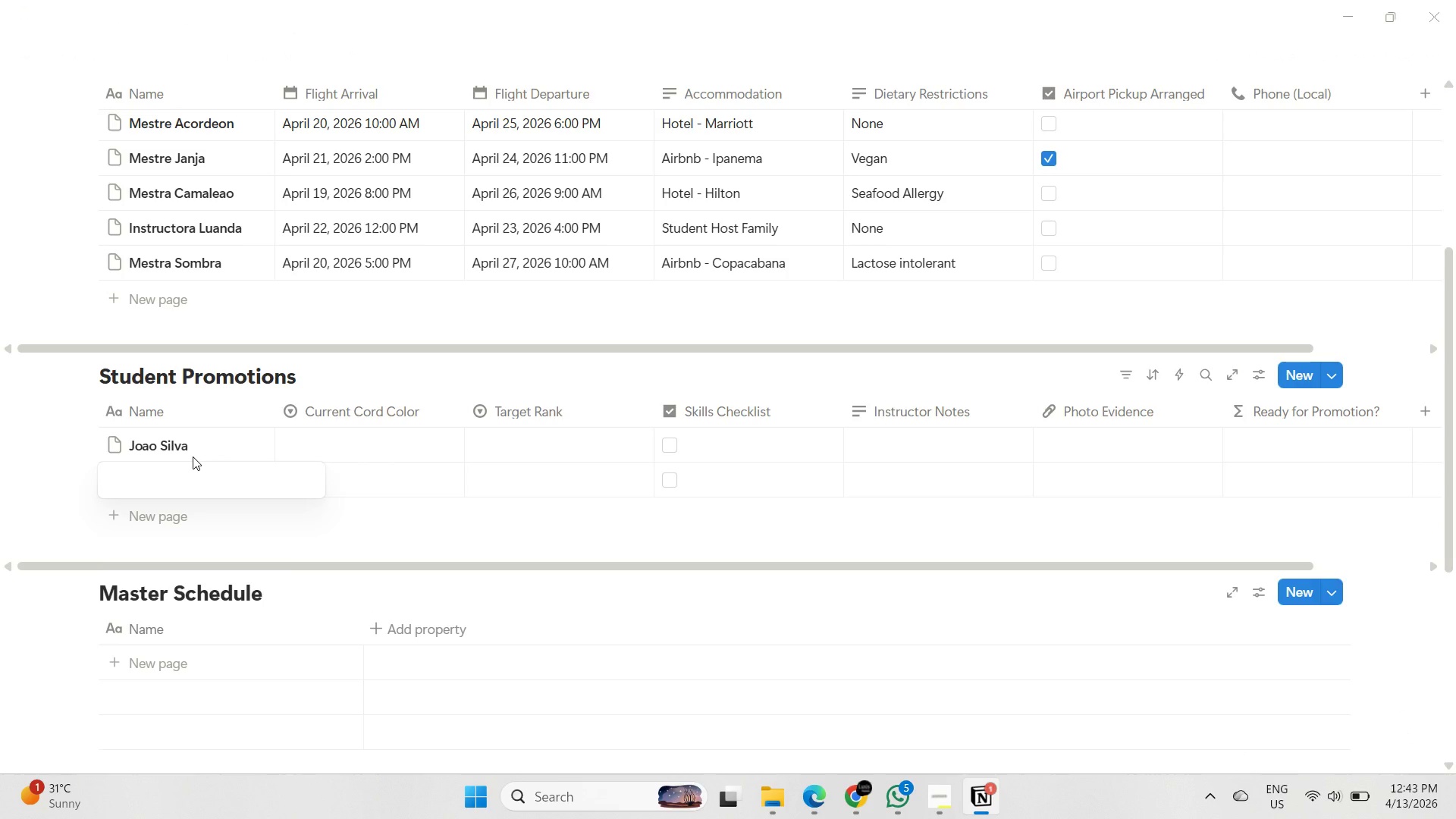 
type(Maria L)
key(Backspace)
type(Oliveria)
 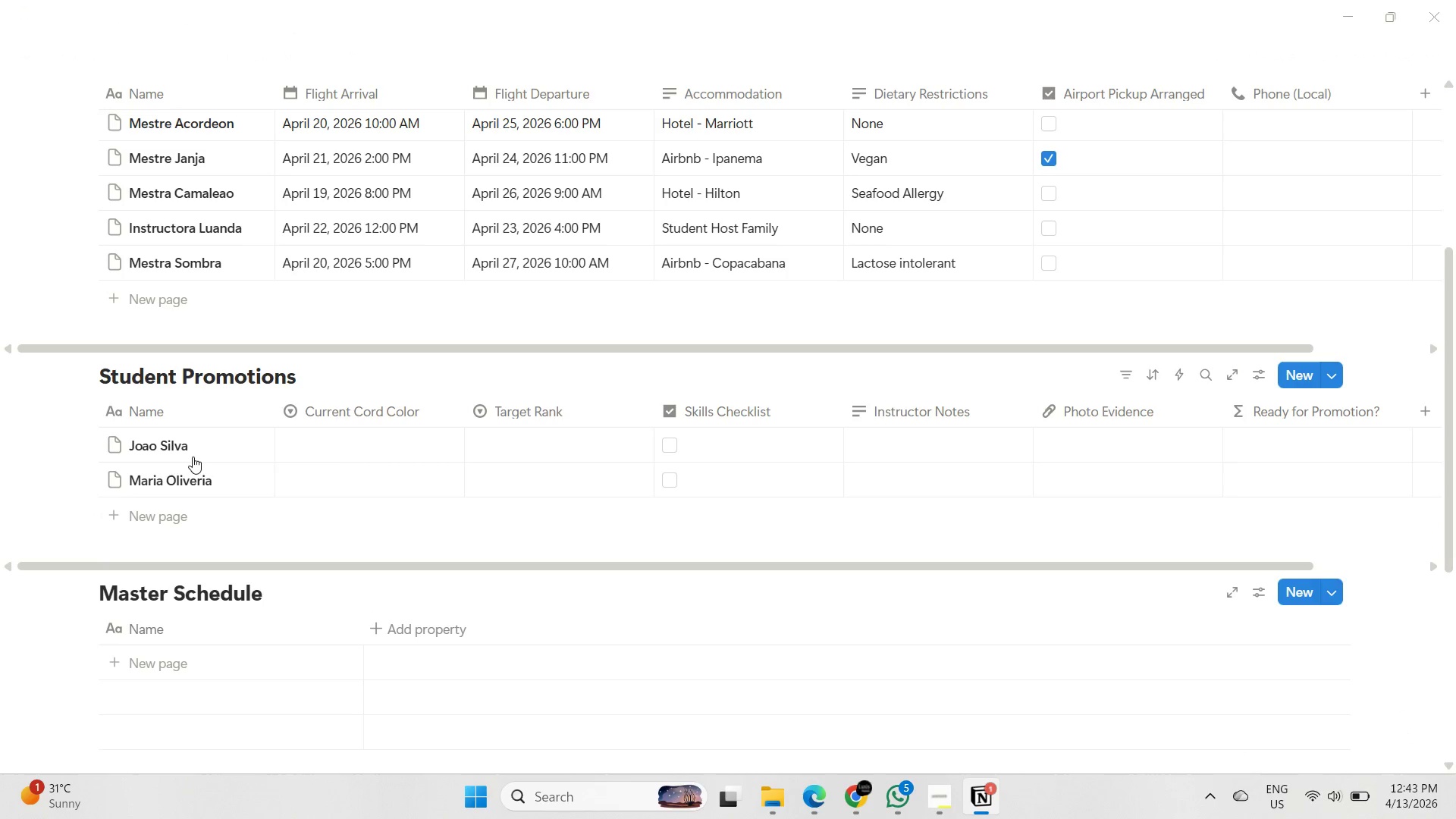 
key(Enter)
 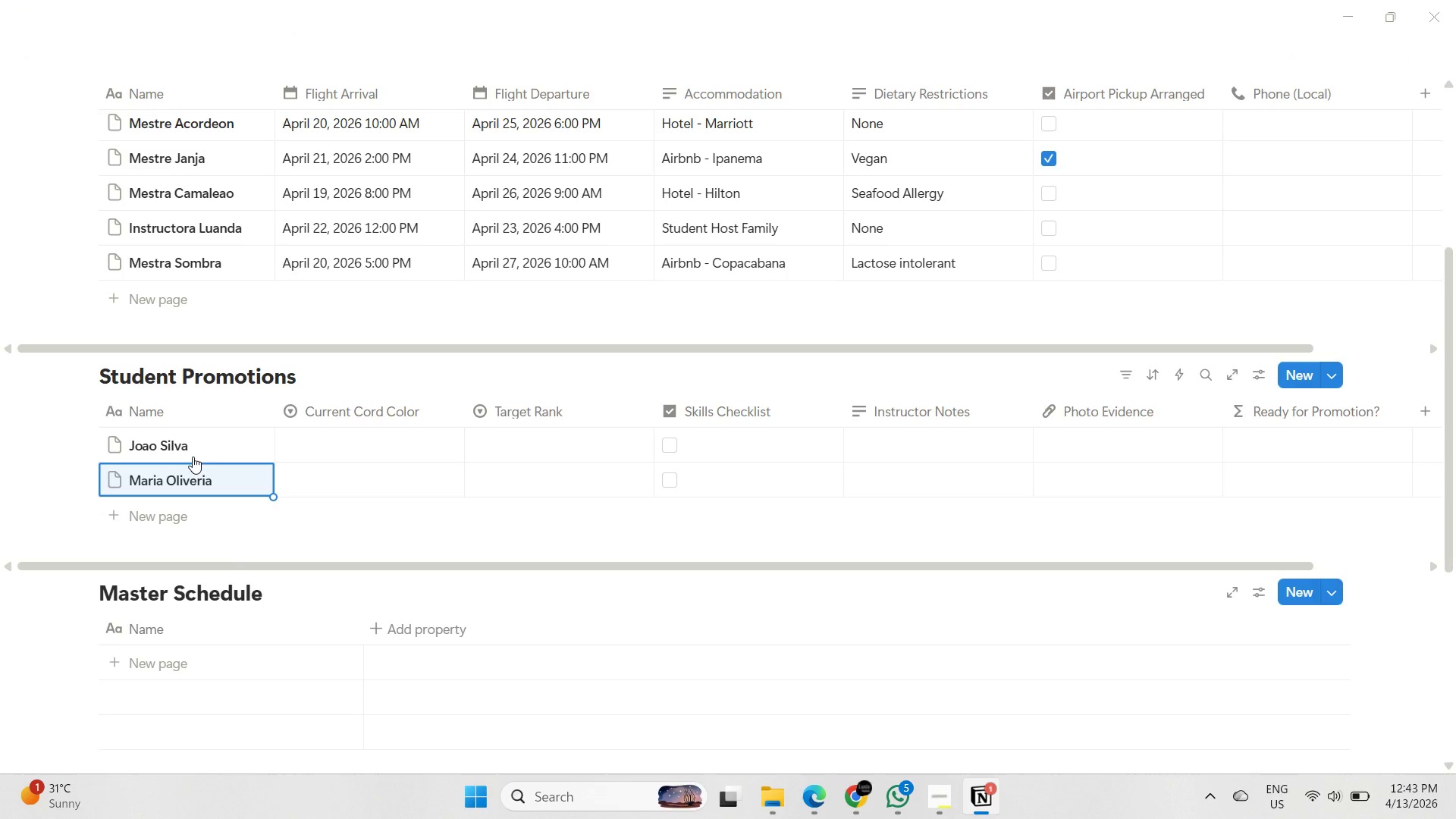 
key(Shift+ShiftLeft)
 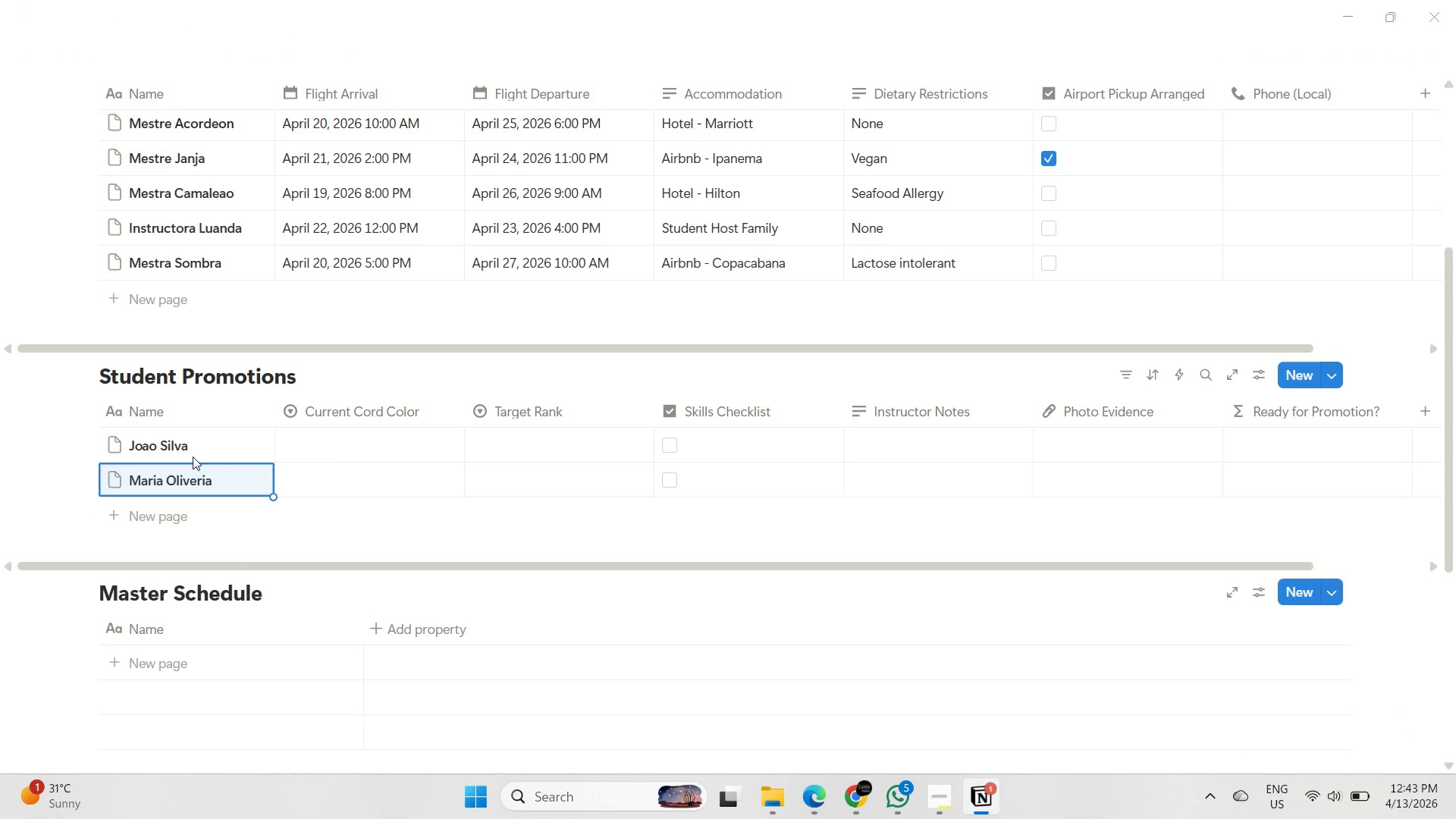 
key(Shift+Enter)
 